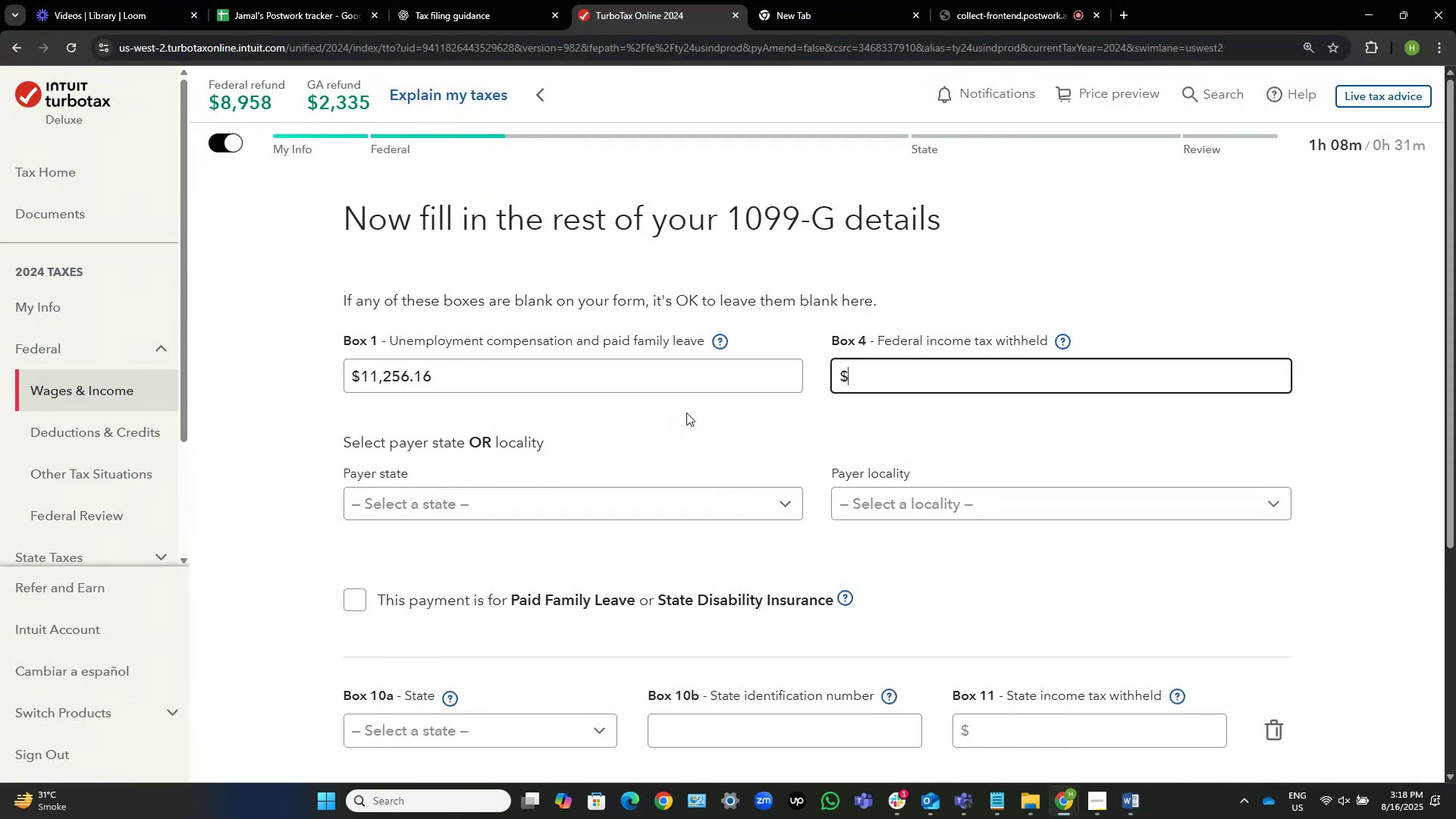 
key(Numpad1)
 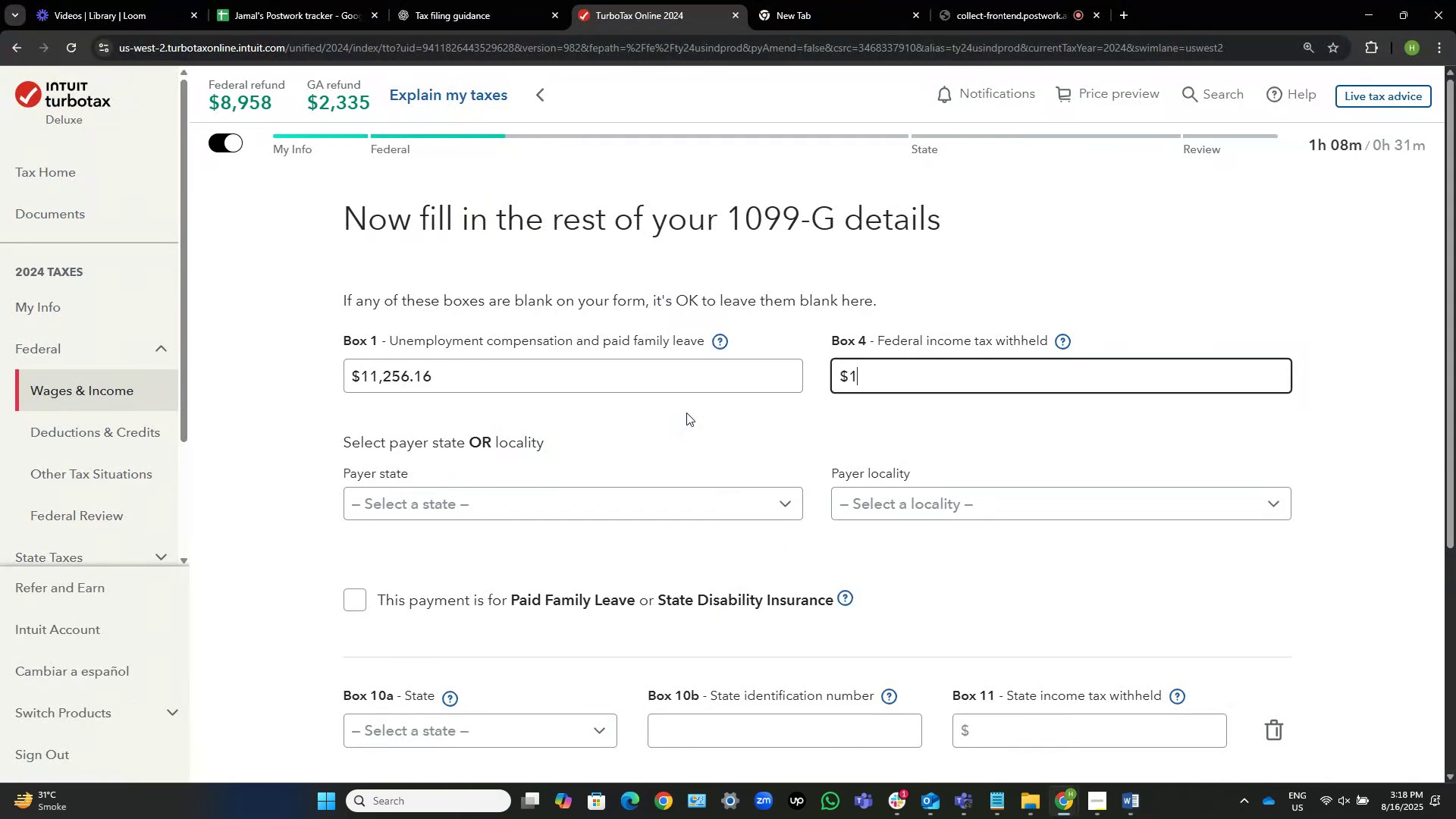 
key(Numpad0)
 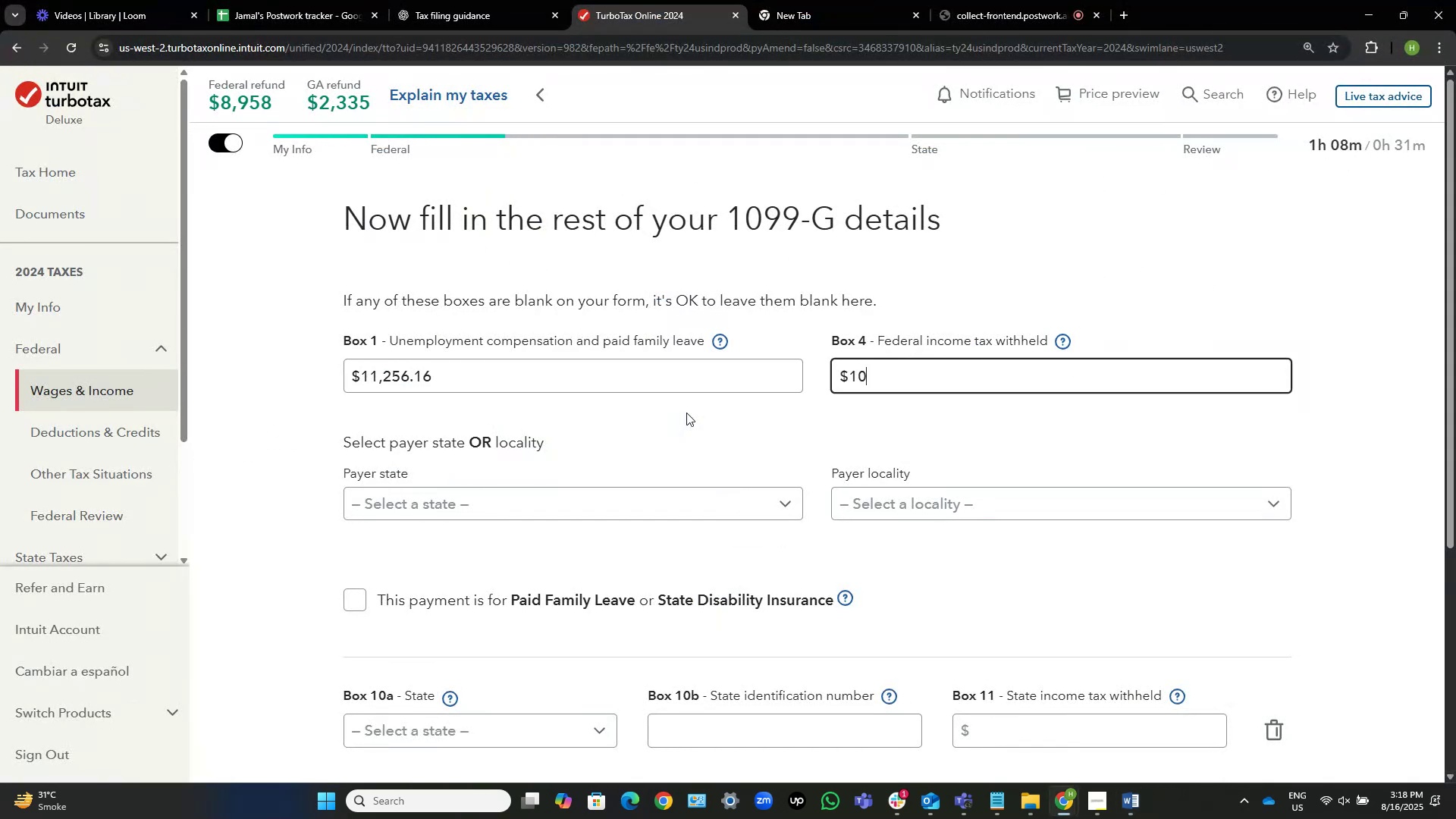 
key(Numpad4)
 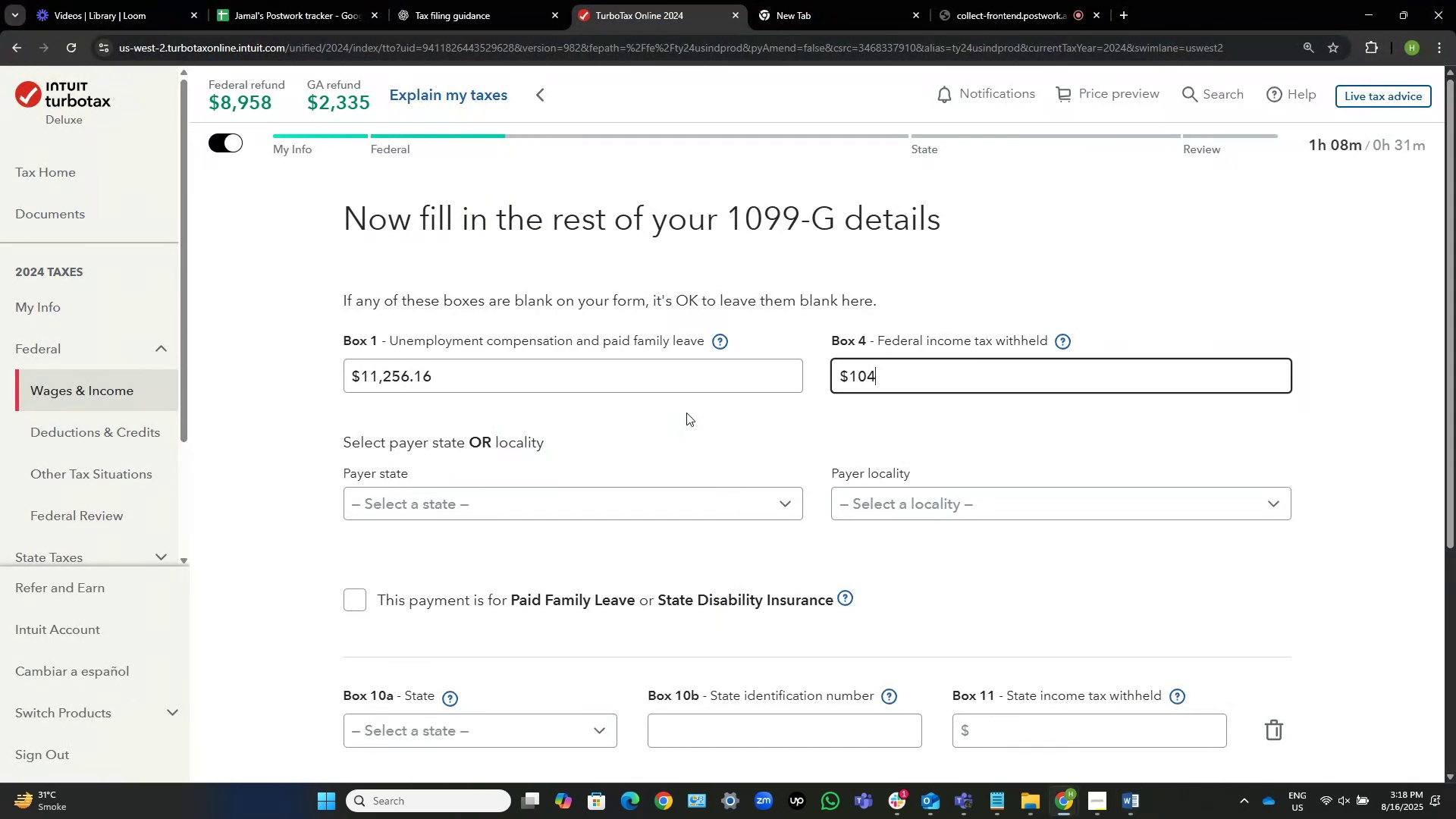 
key(Numpad4)
 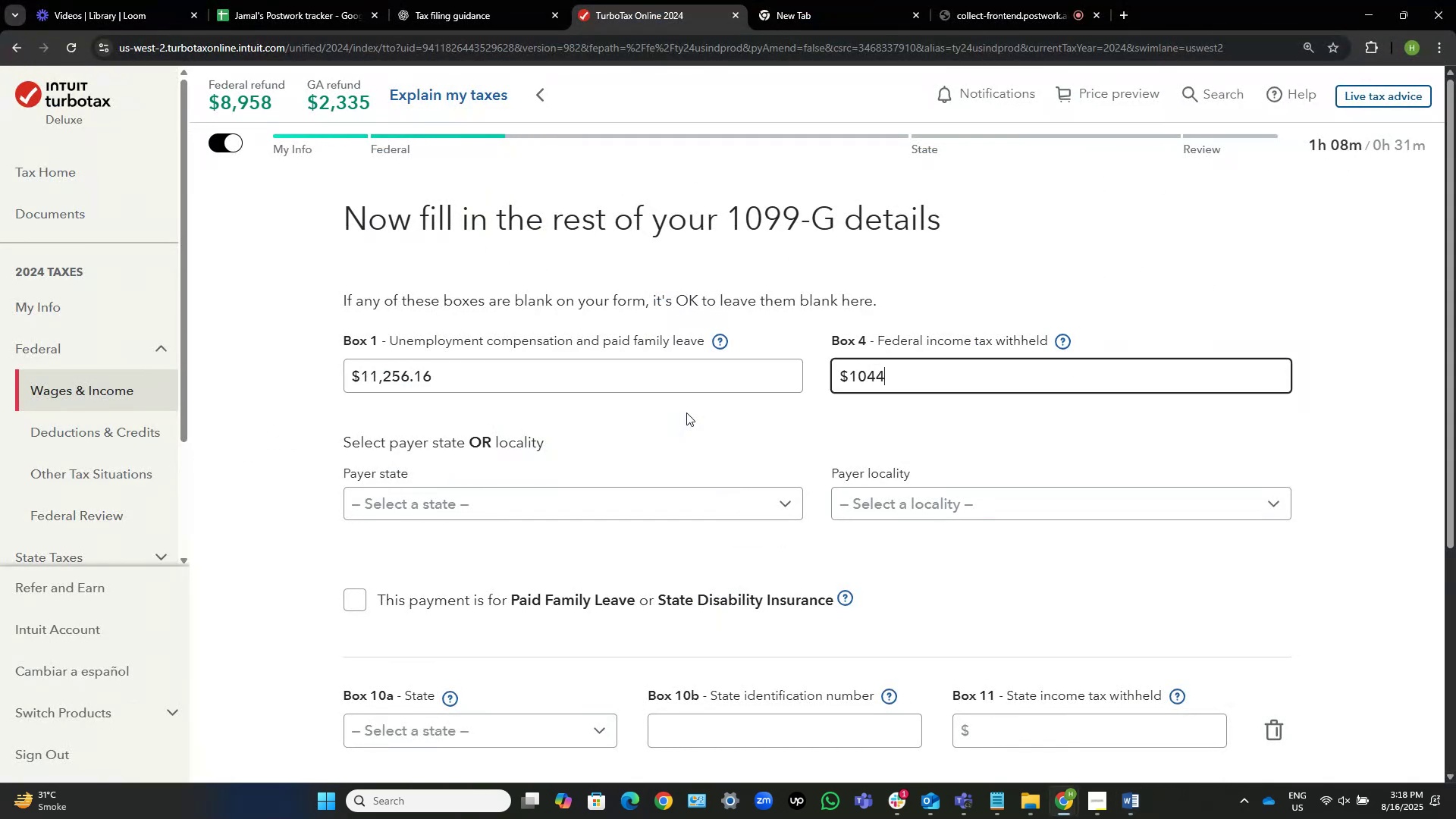 
key(Alt+AltLeft)
 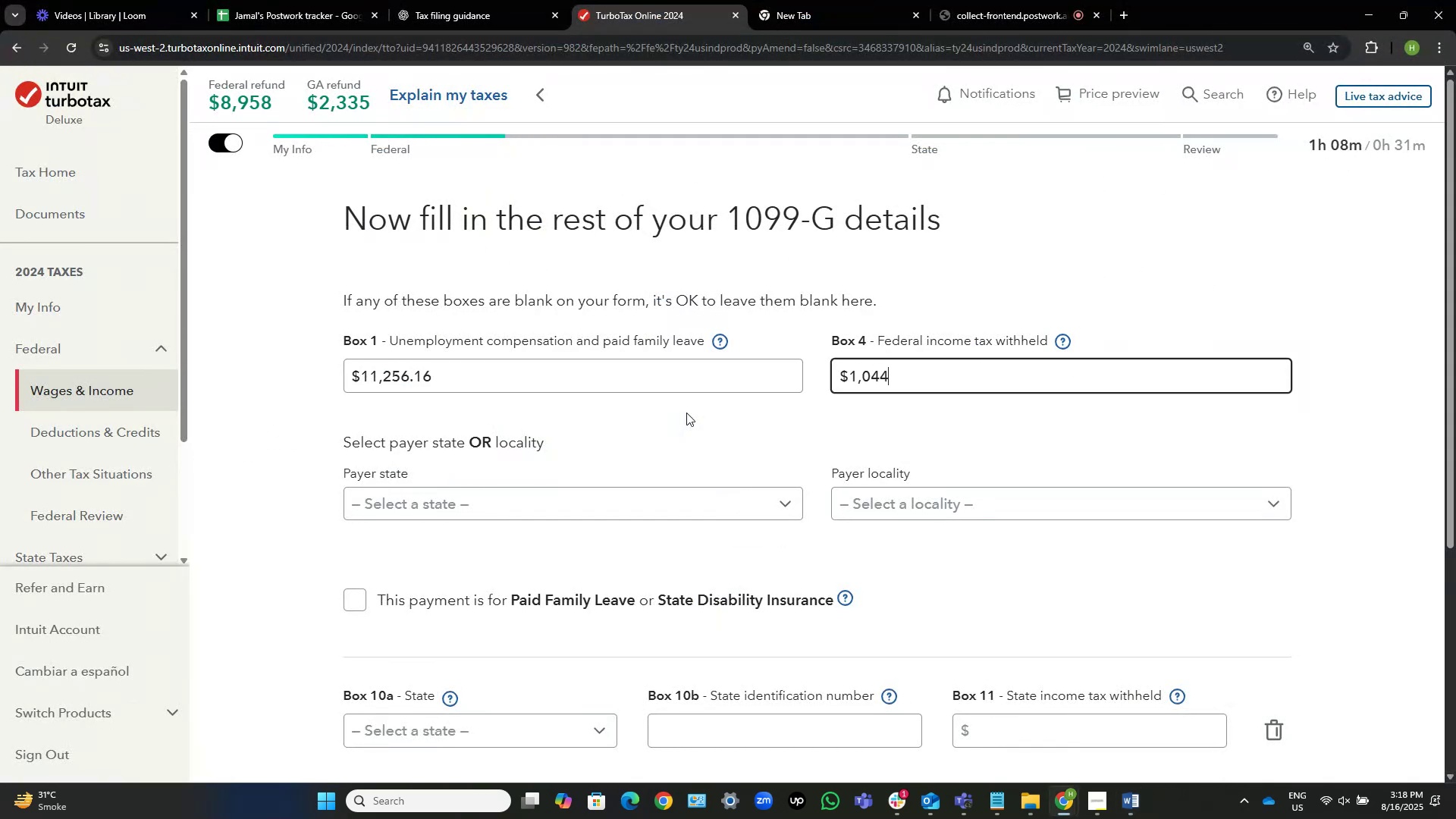 
key(Alt+Tab)
 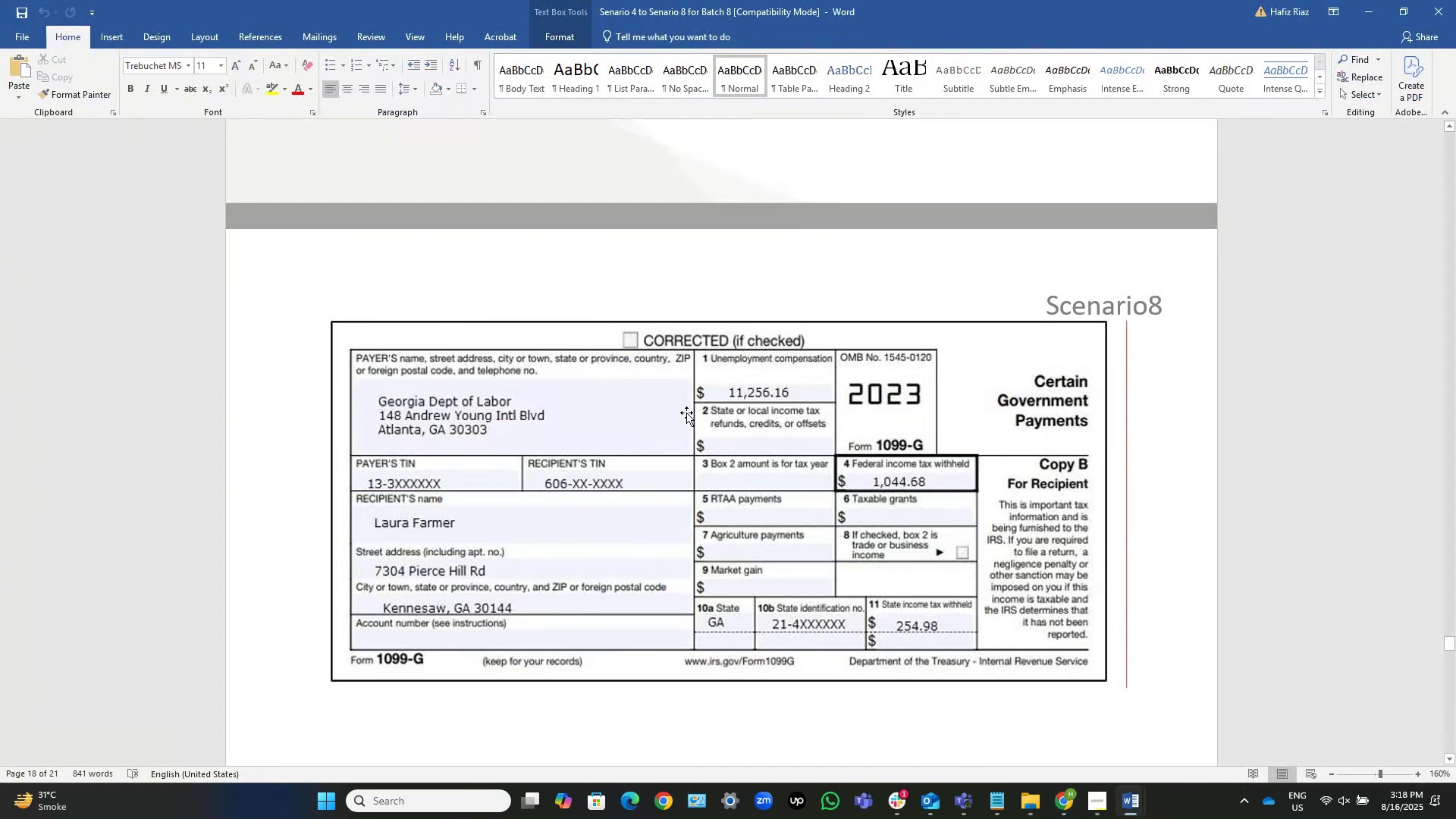 
key(Alt+AltLeft)
 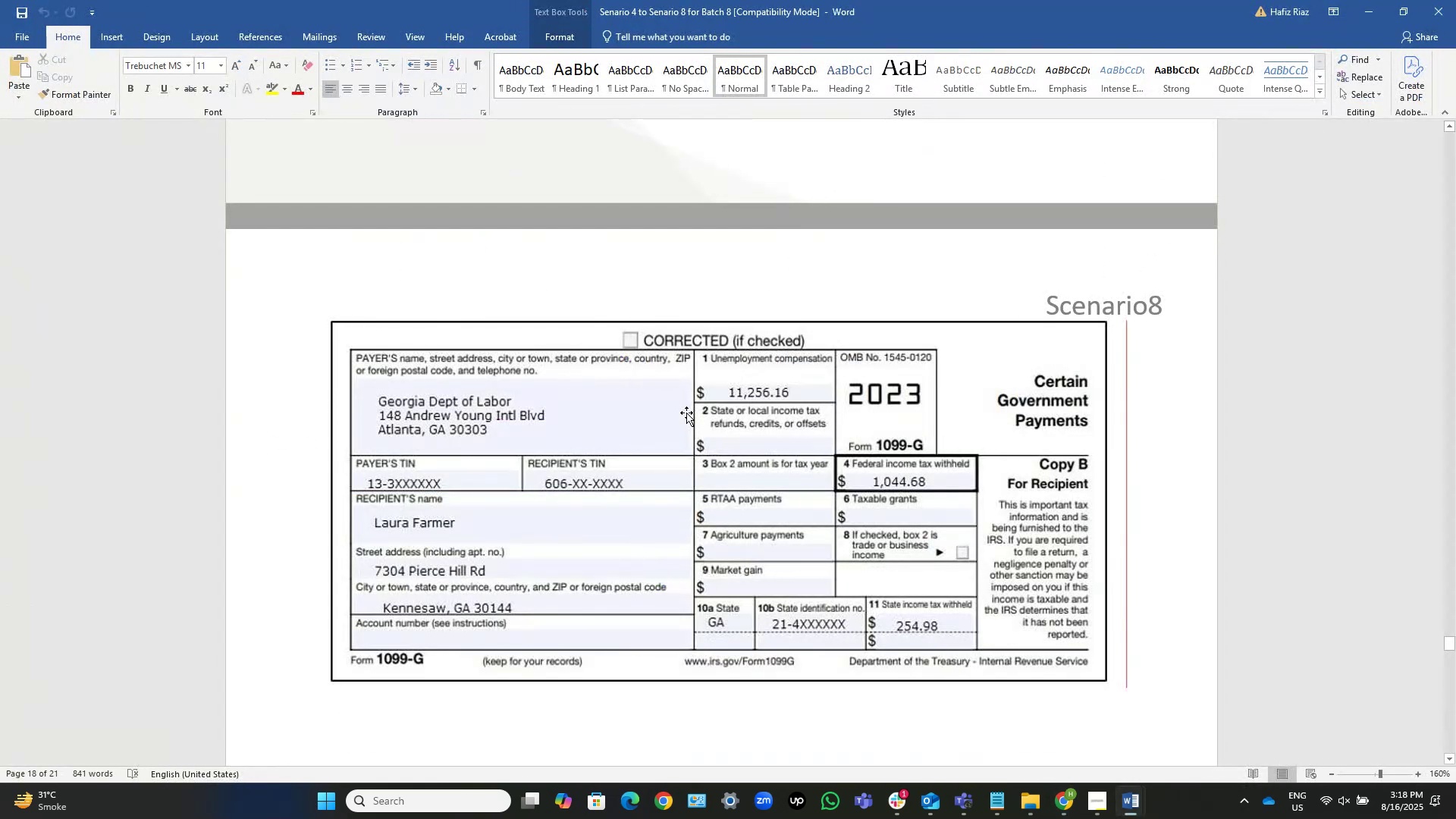 
key(Alt+Tab)
 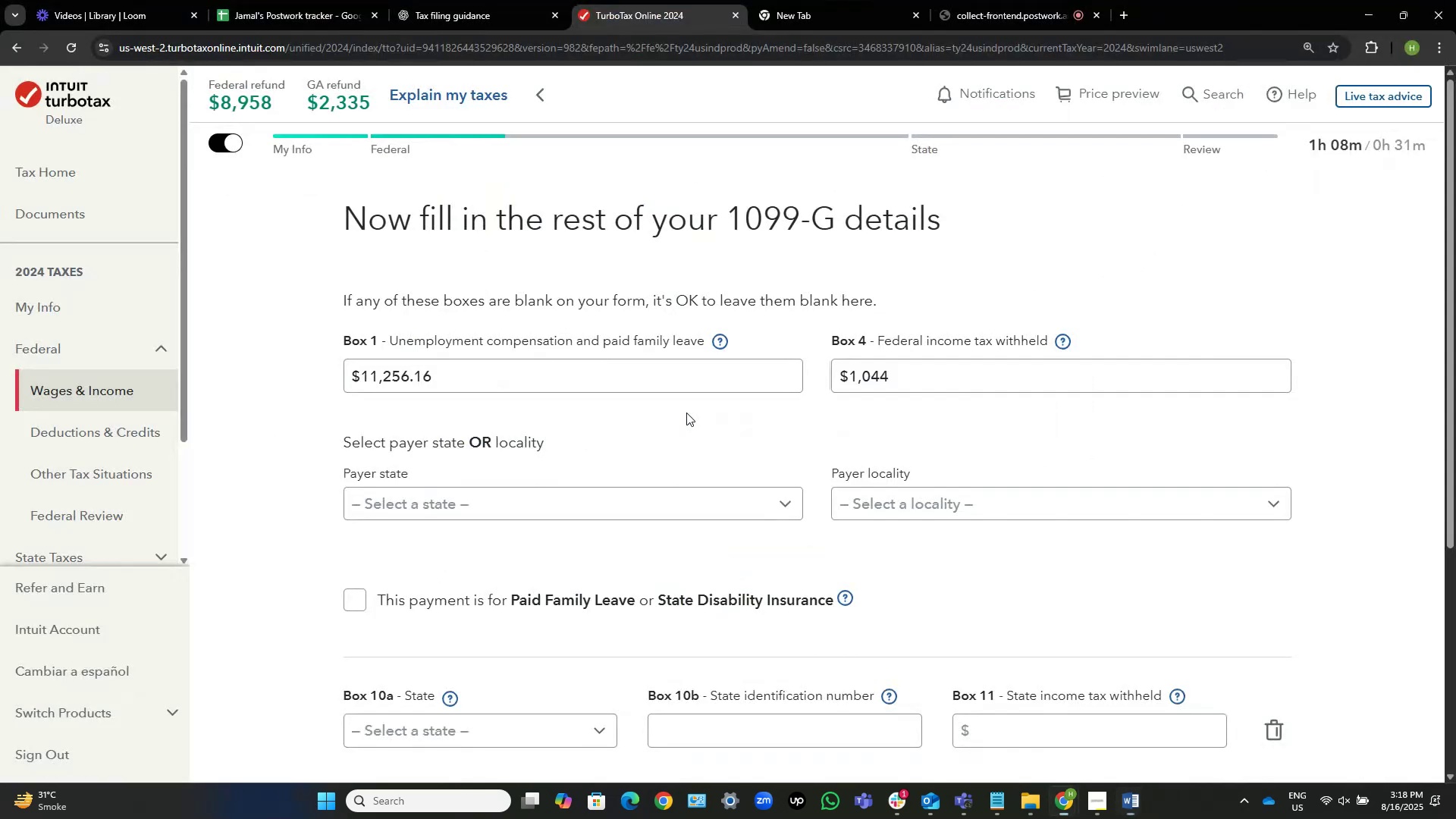 
key(NumpadDecimal)
 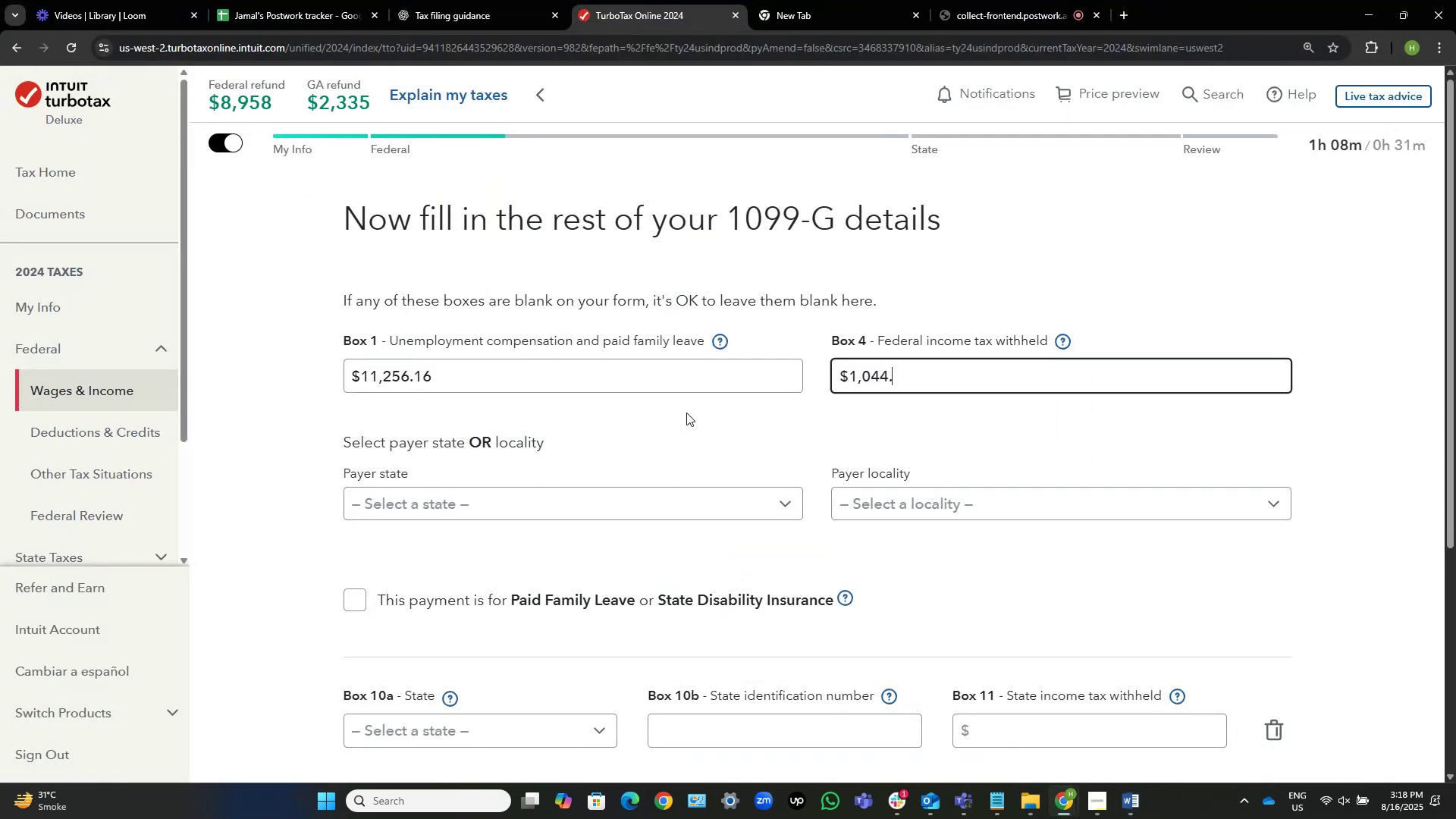 
key(Numpad6)
 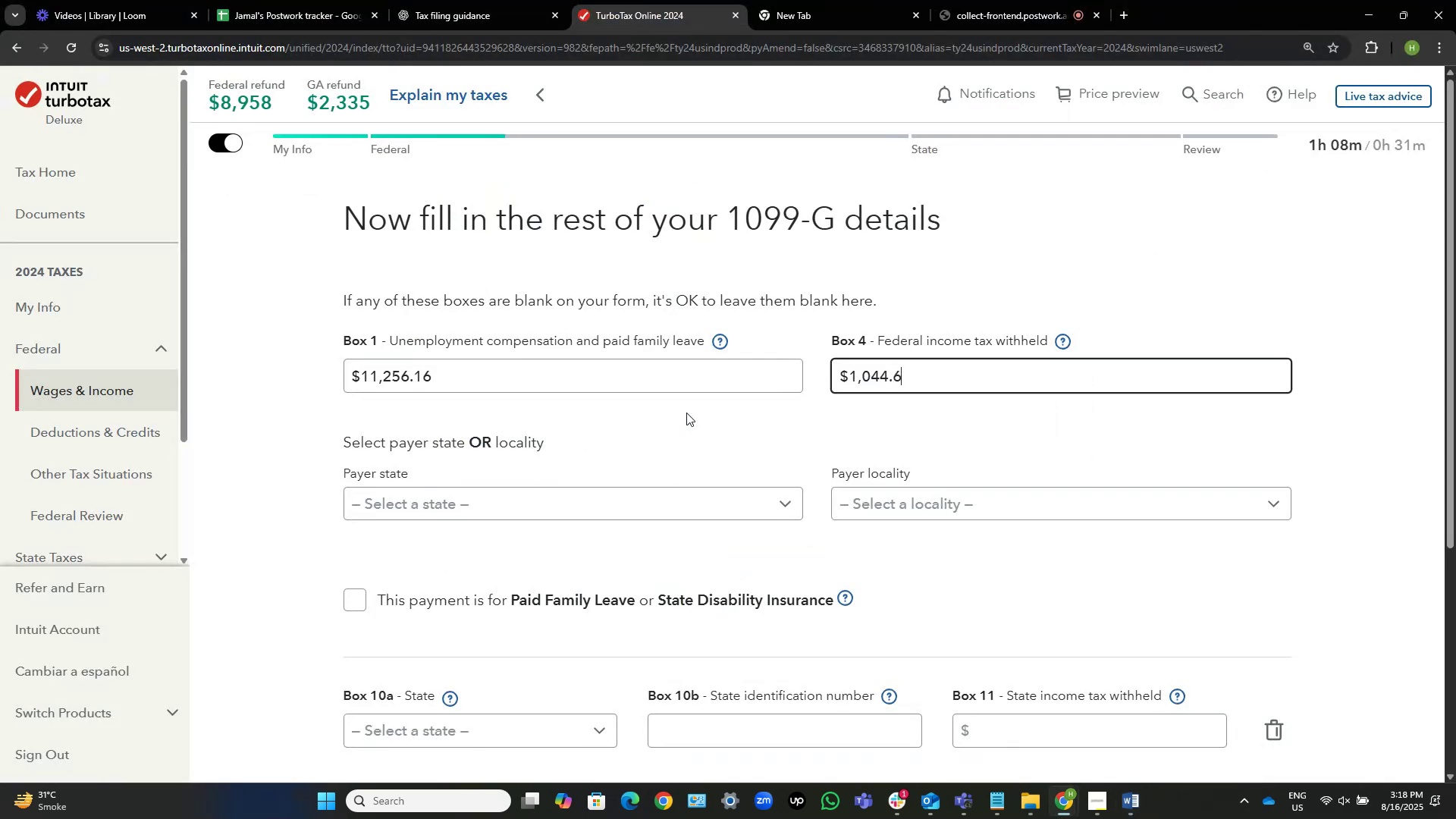 
key(Numpad8)
 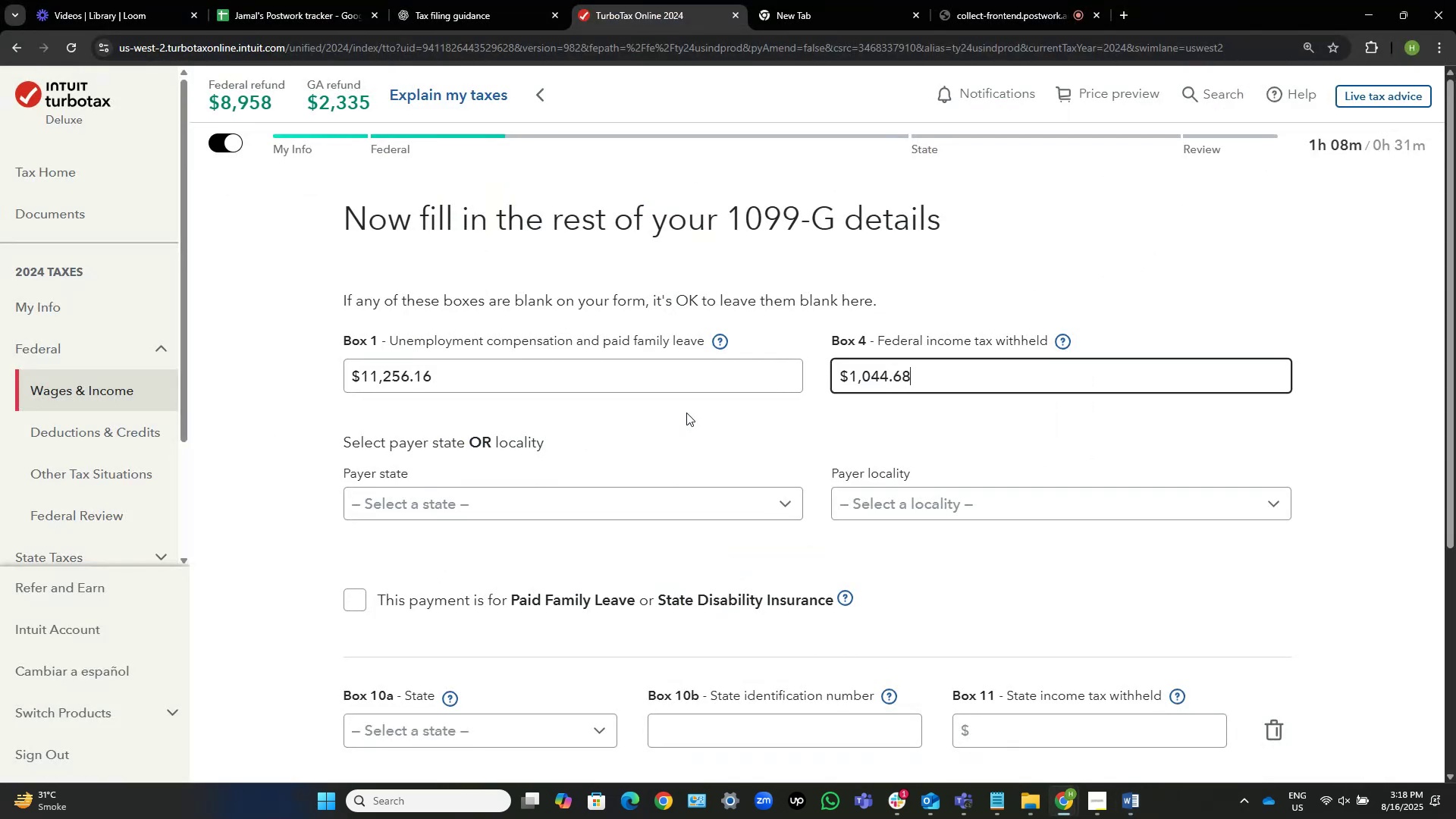 
key(Alt+Tab)
 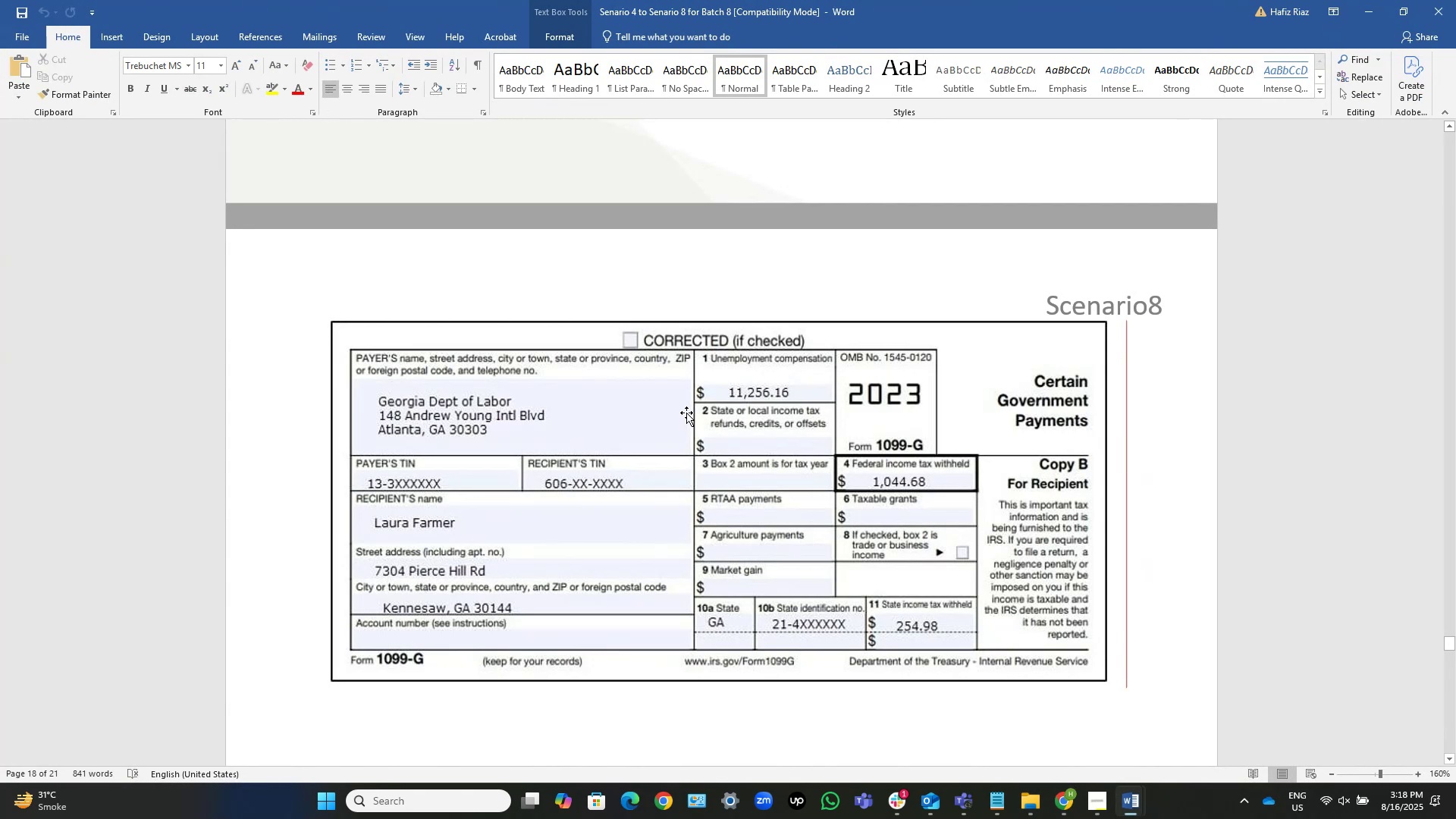 
key(Alt+Tab)
 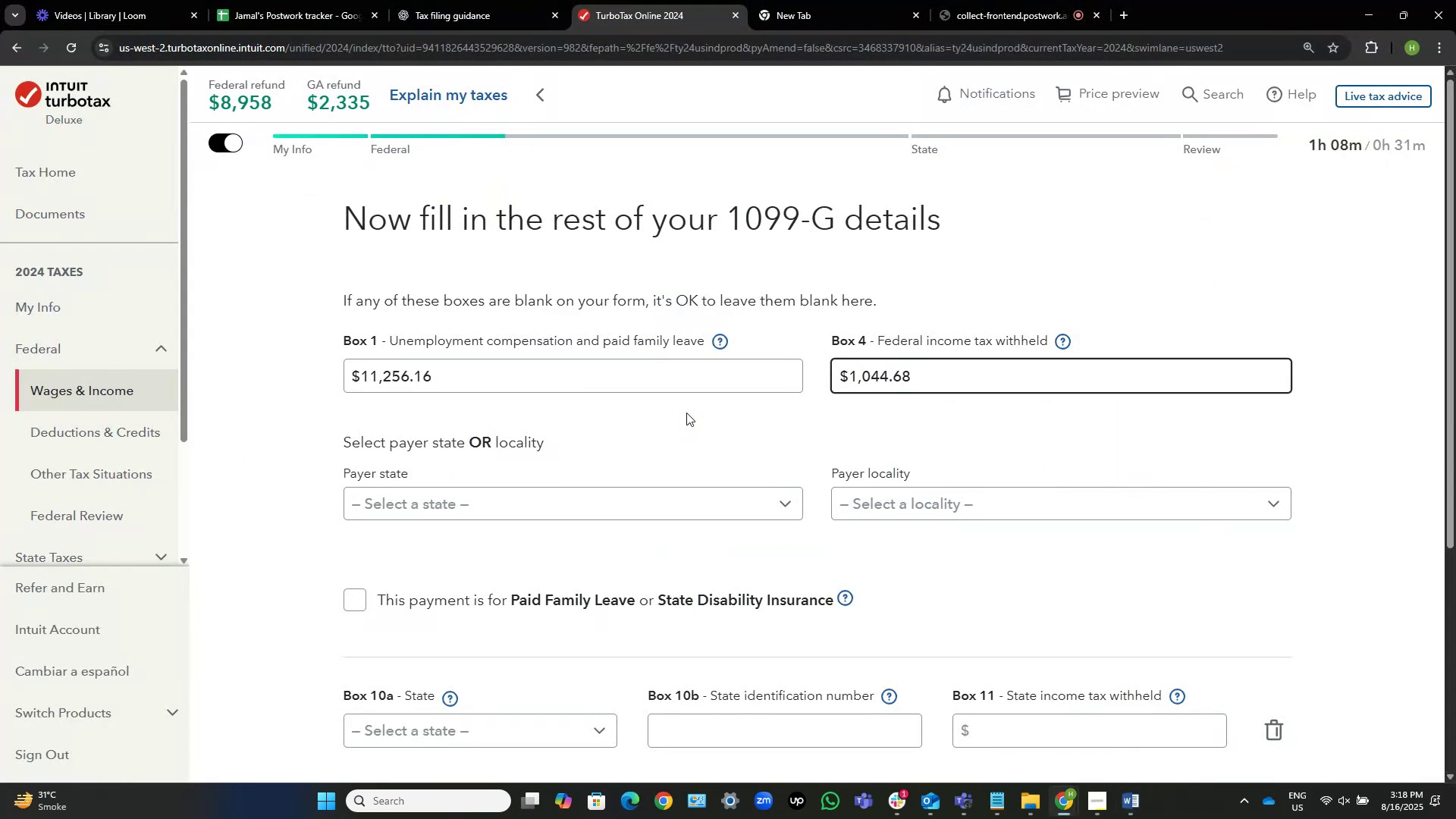 
key(Alt+Tab)
 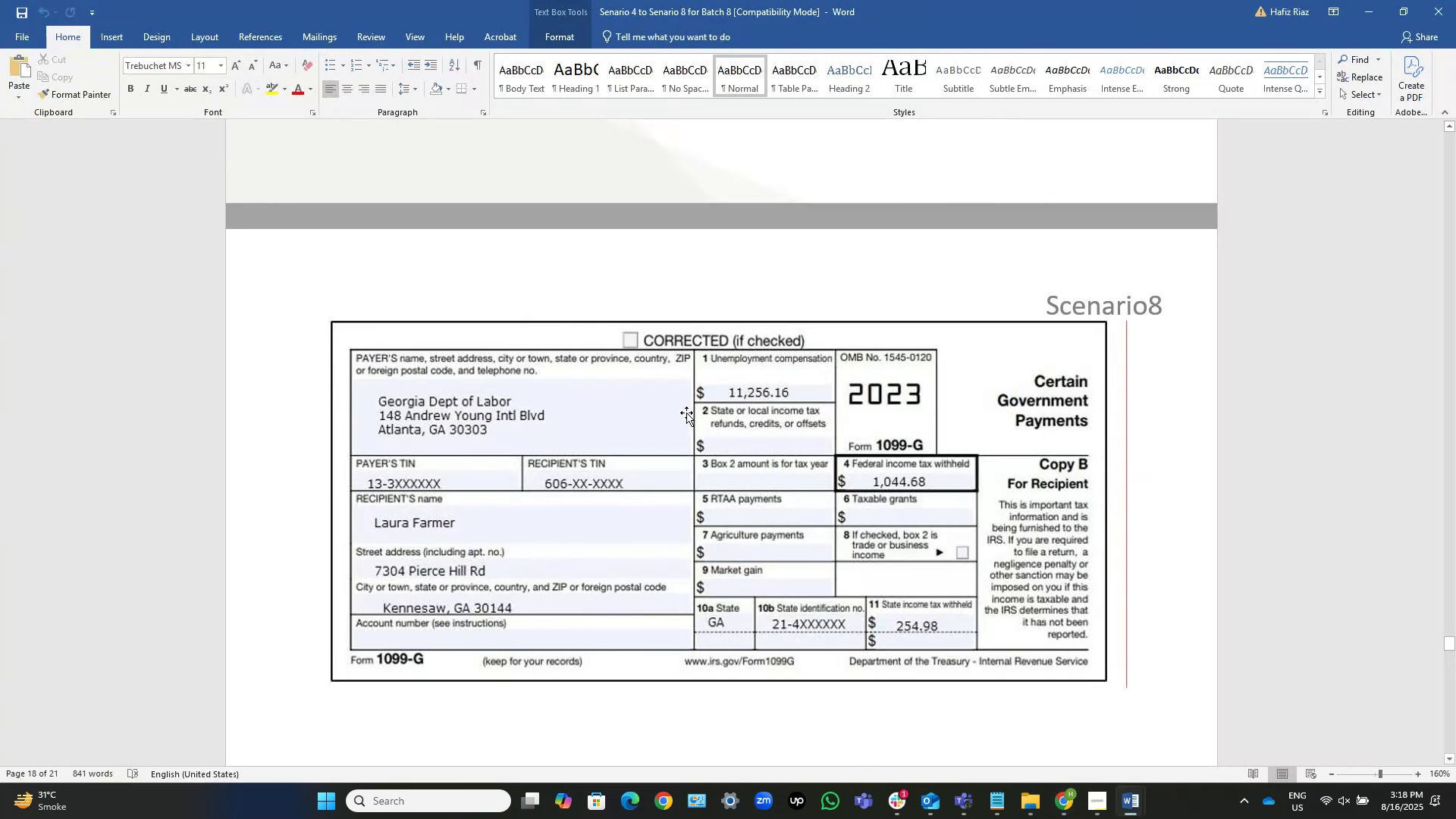 
hold_key(key=AltLeft, duration=1.53)
 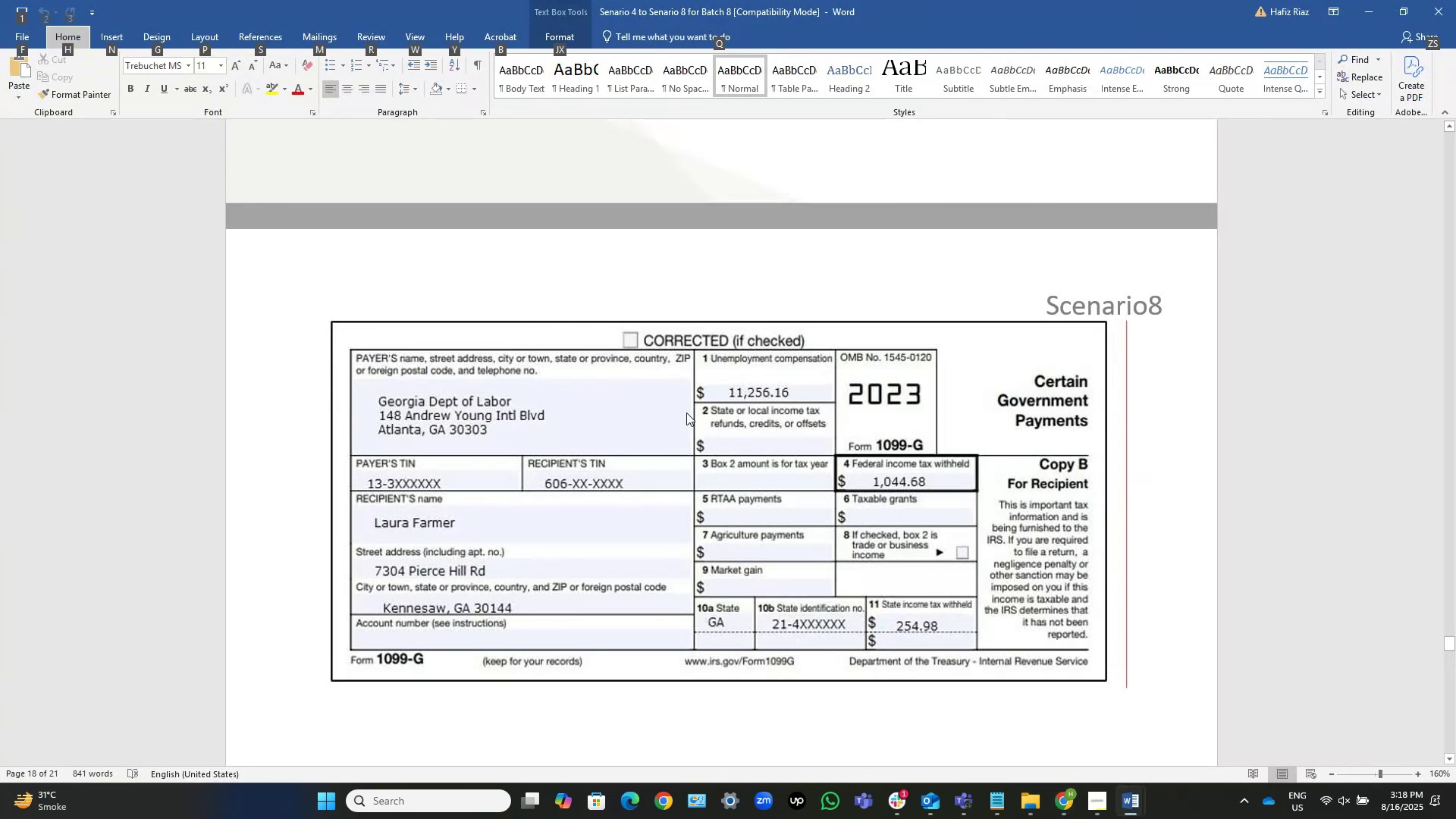 
key(Escape)
 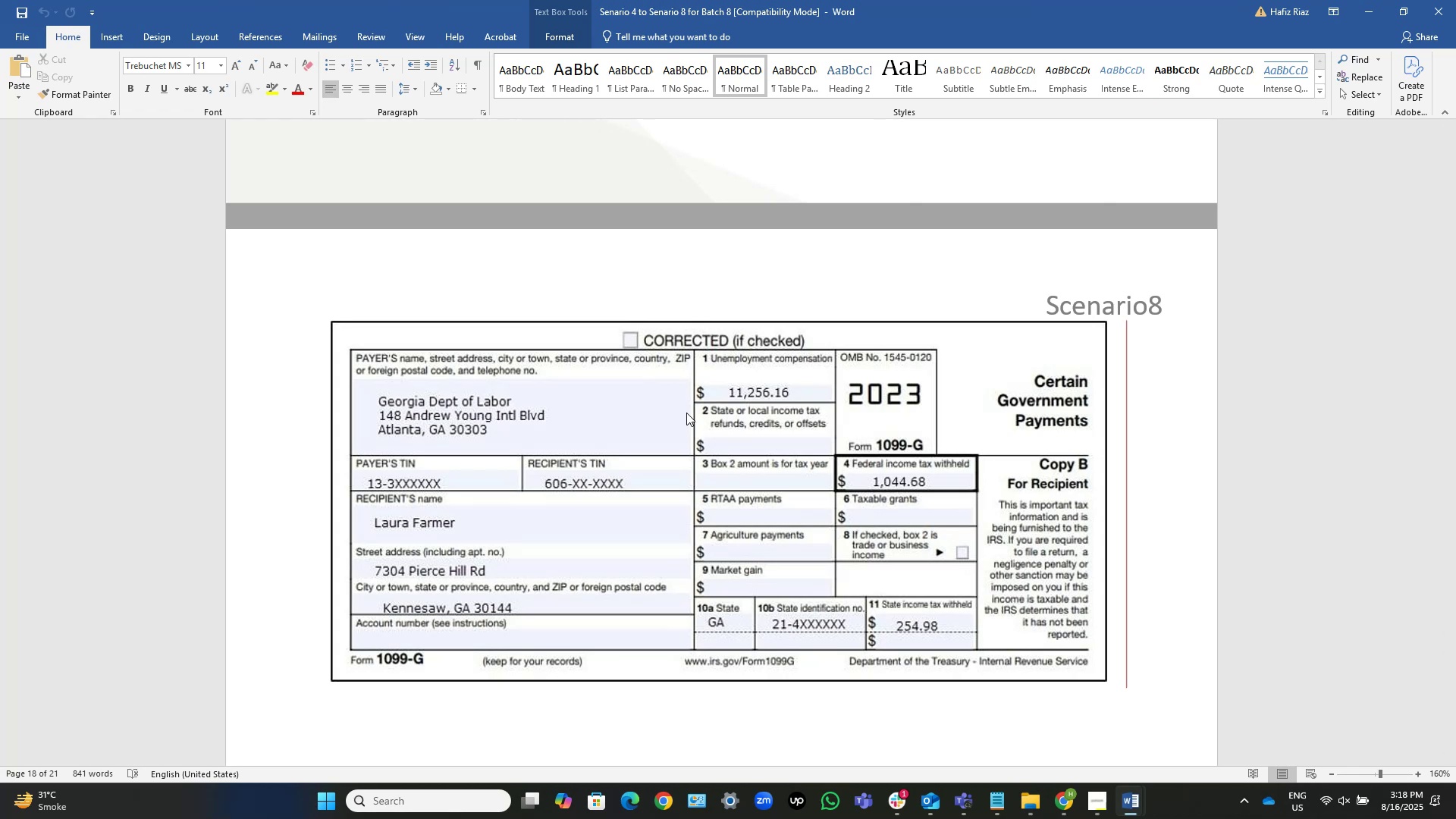 
wait(11.44)
 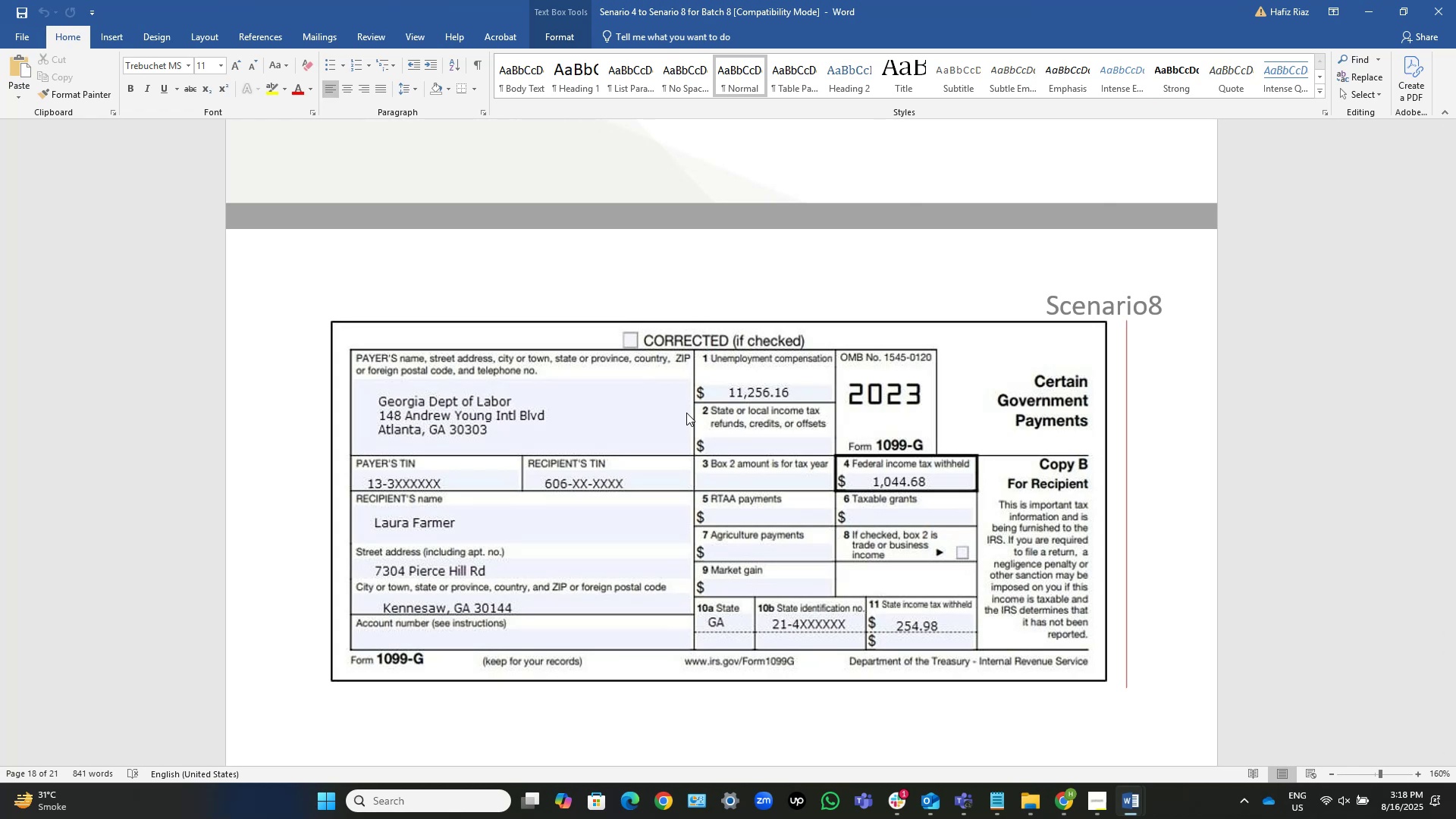 
key(Alt+Tab)
 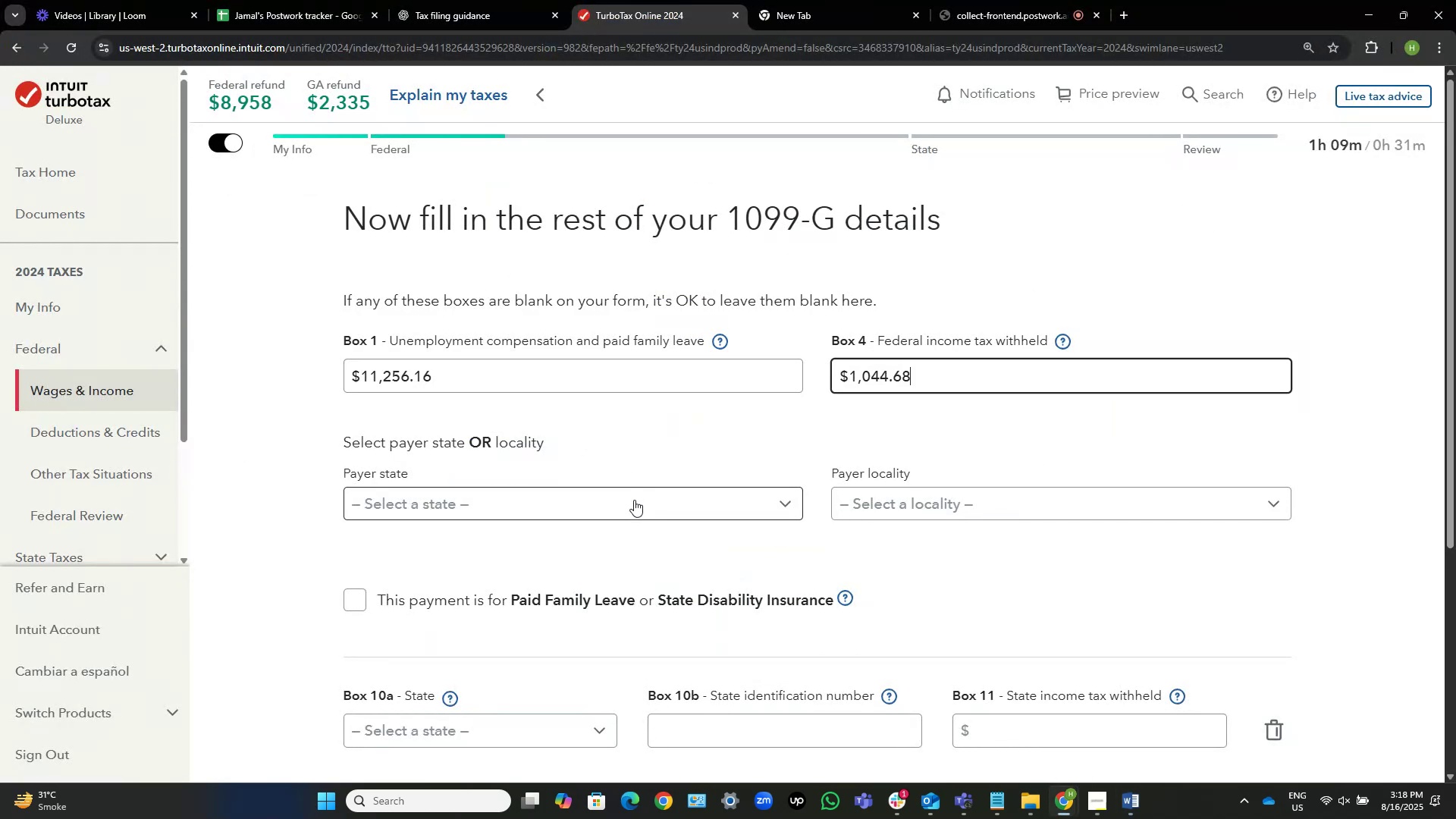 
wait(8.87)
 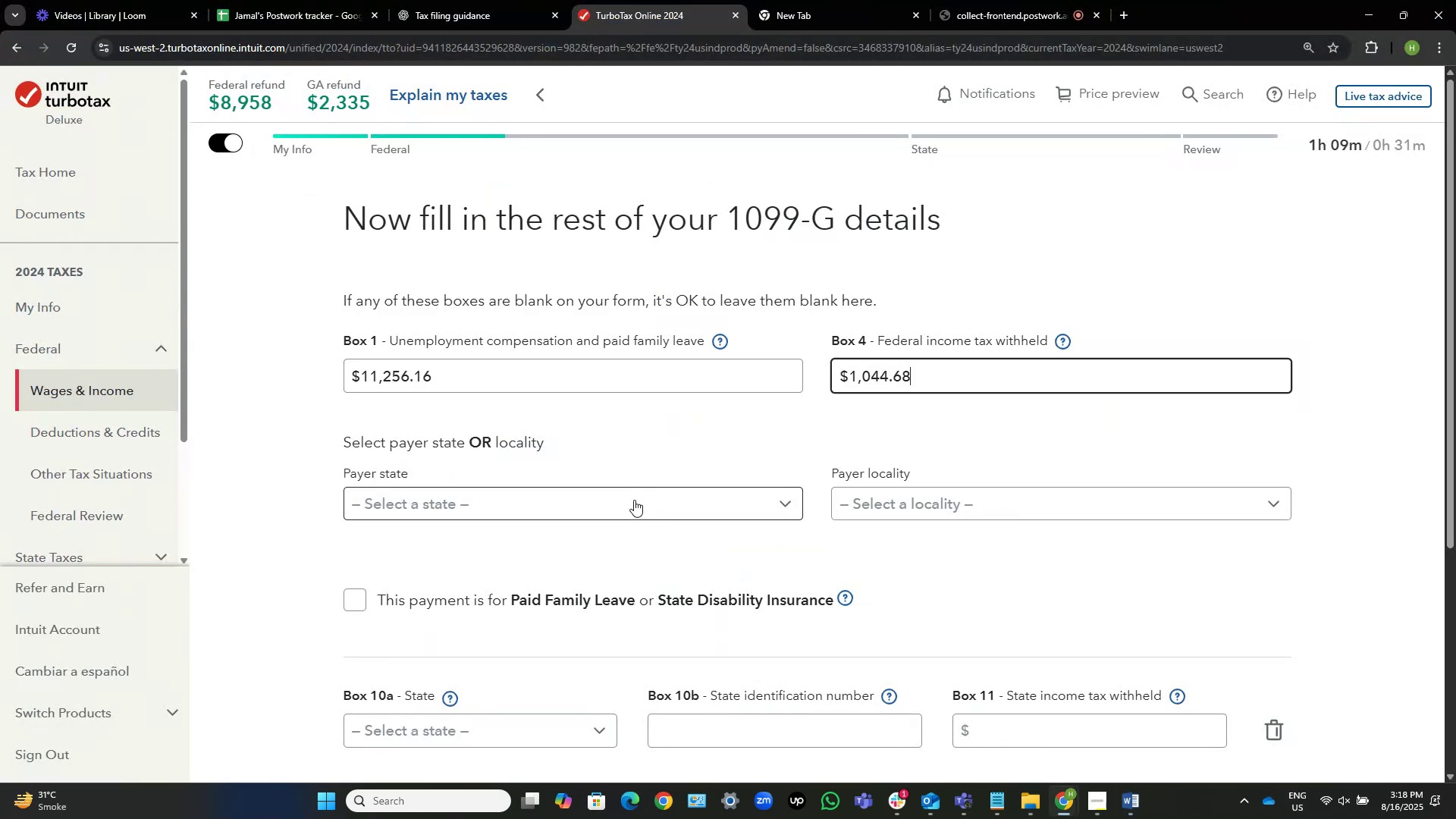 
left_click([656, 447])
 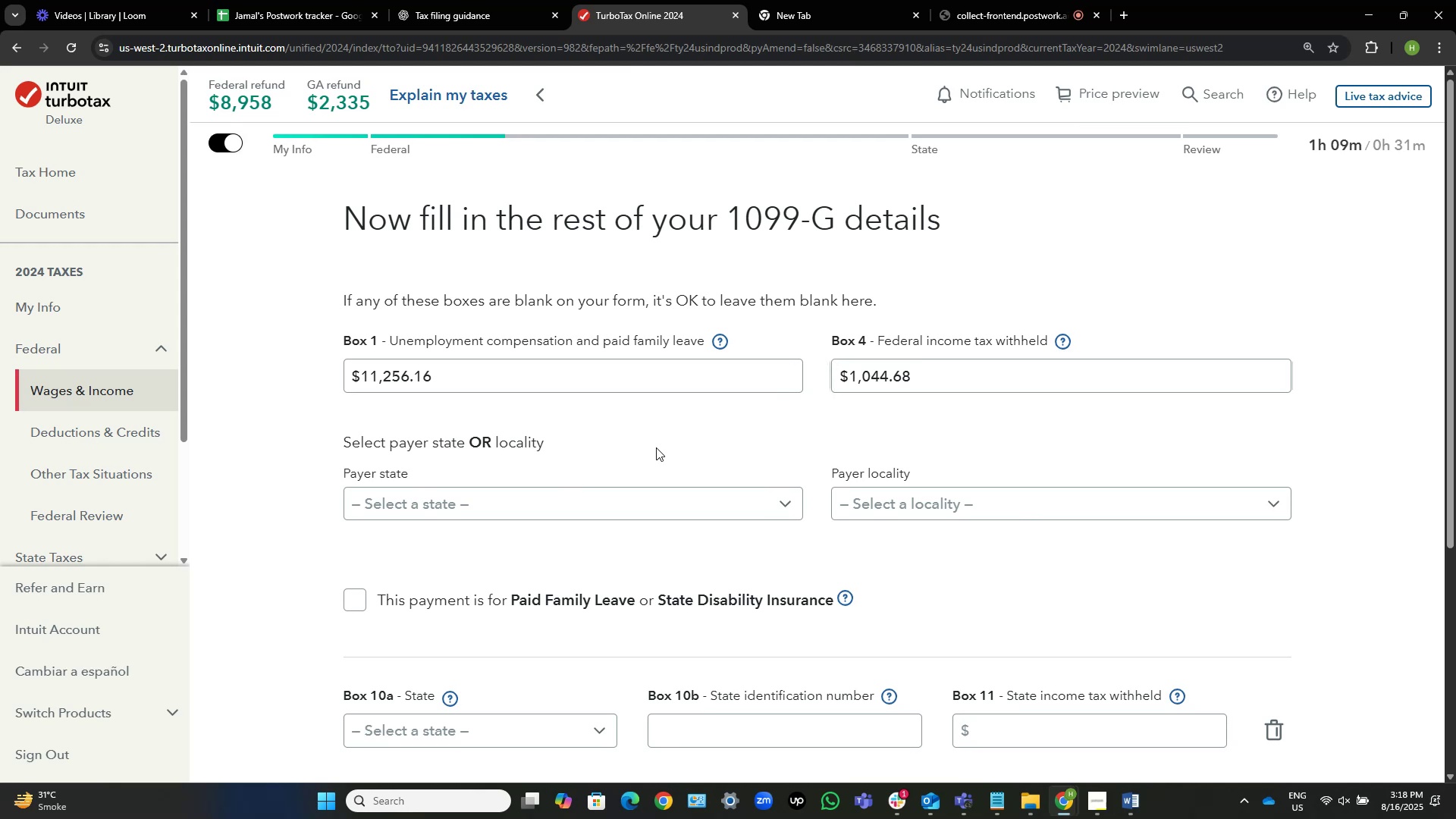 
left_click([1003, 513])
 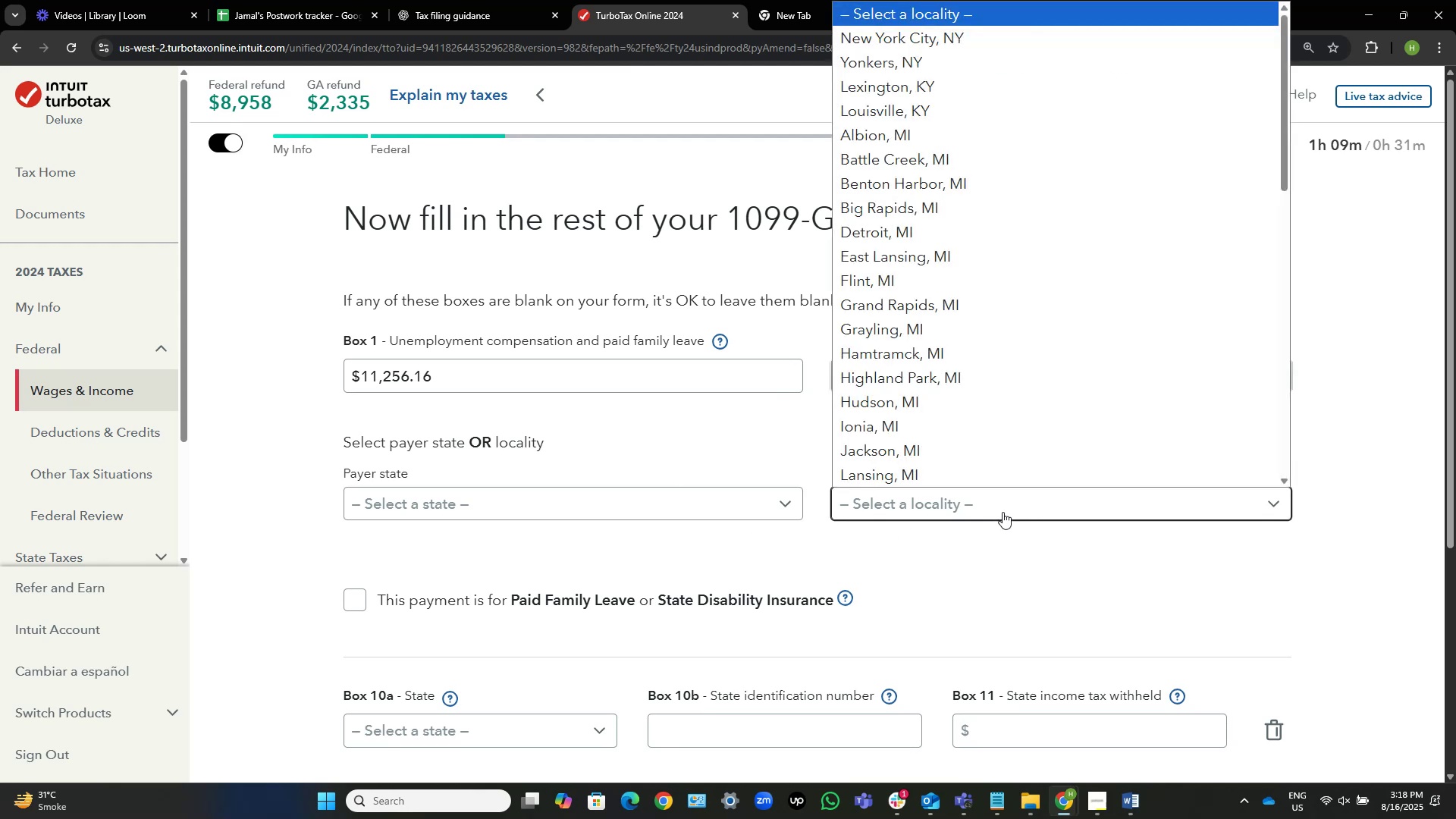 
left_click([1003, 512])
 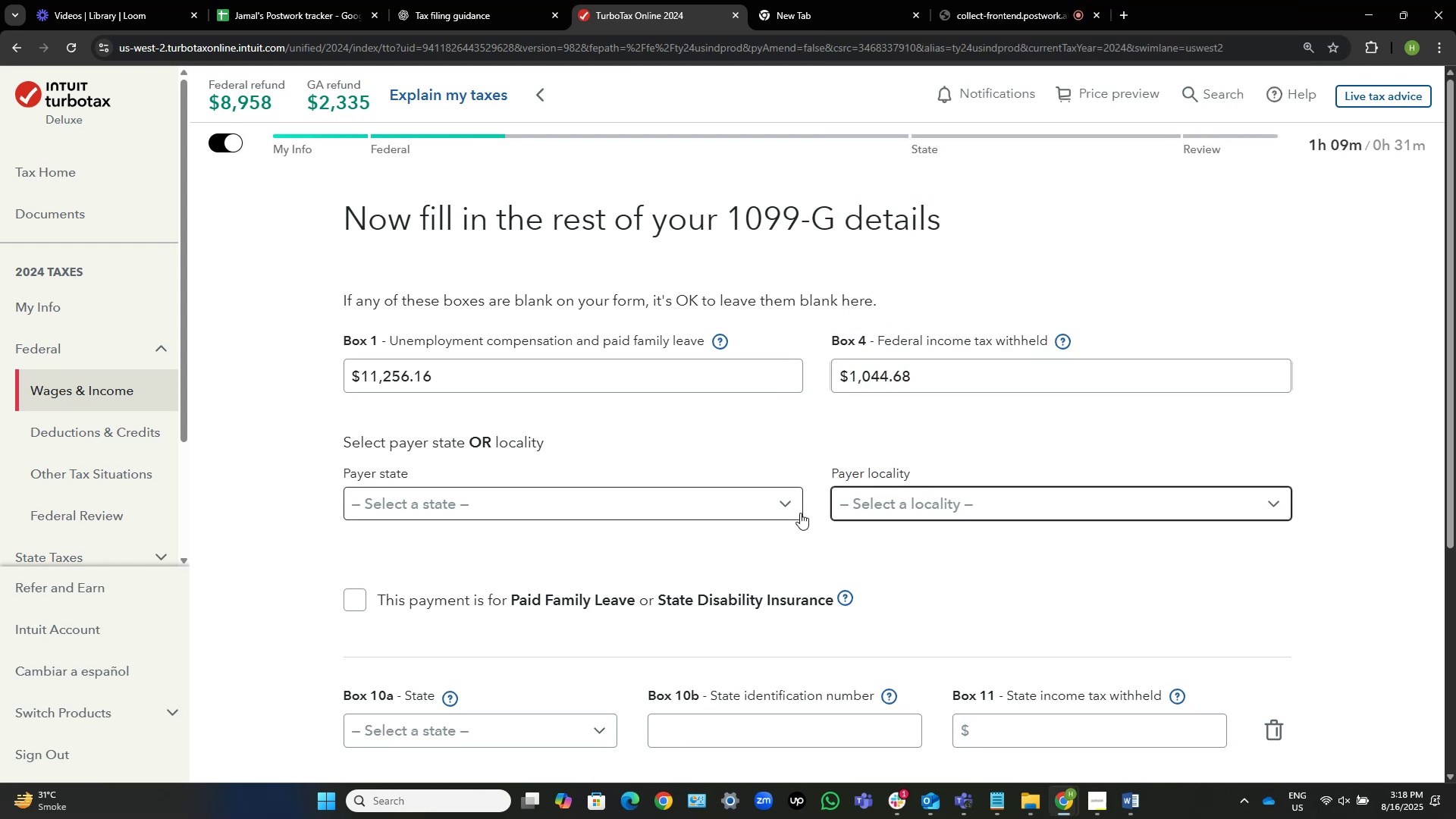 
left_click([800, 513])
 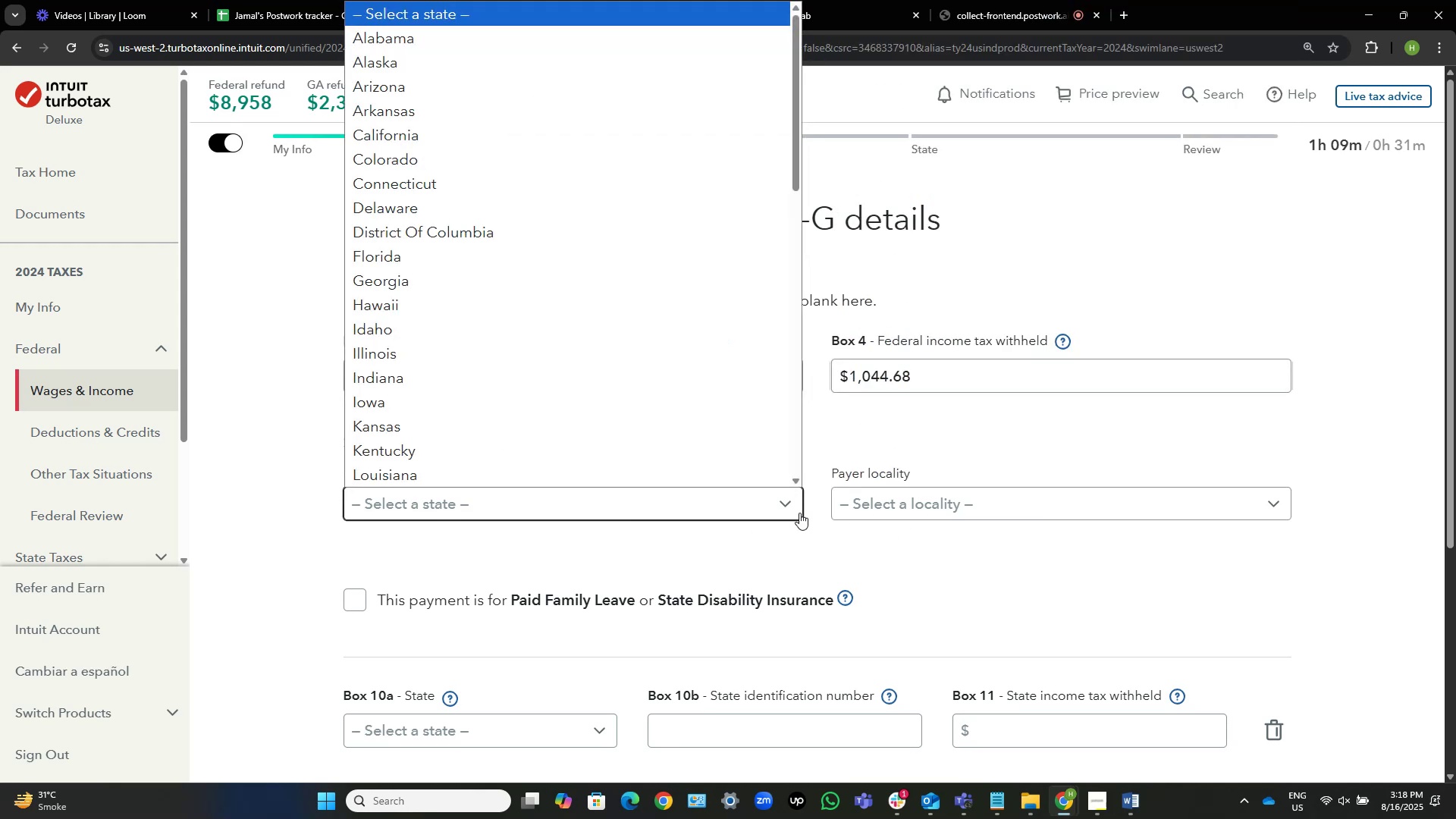 
type(gg)
 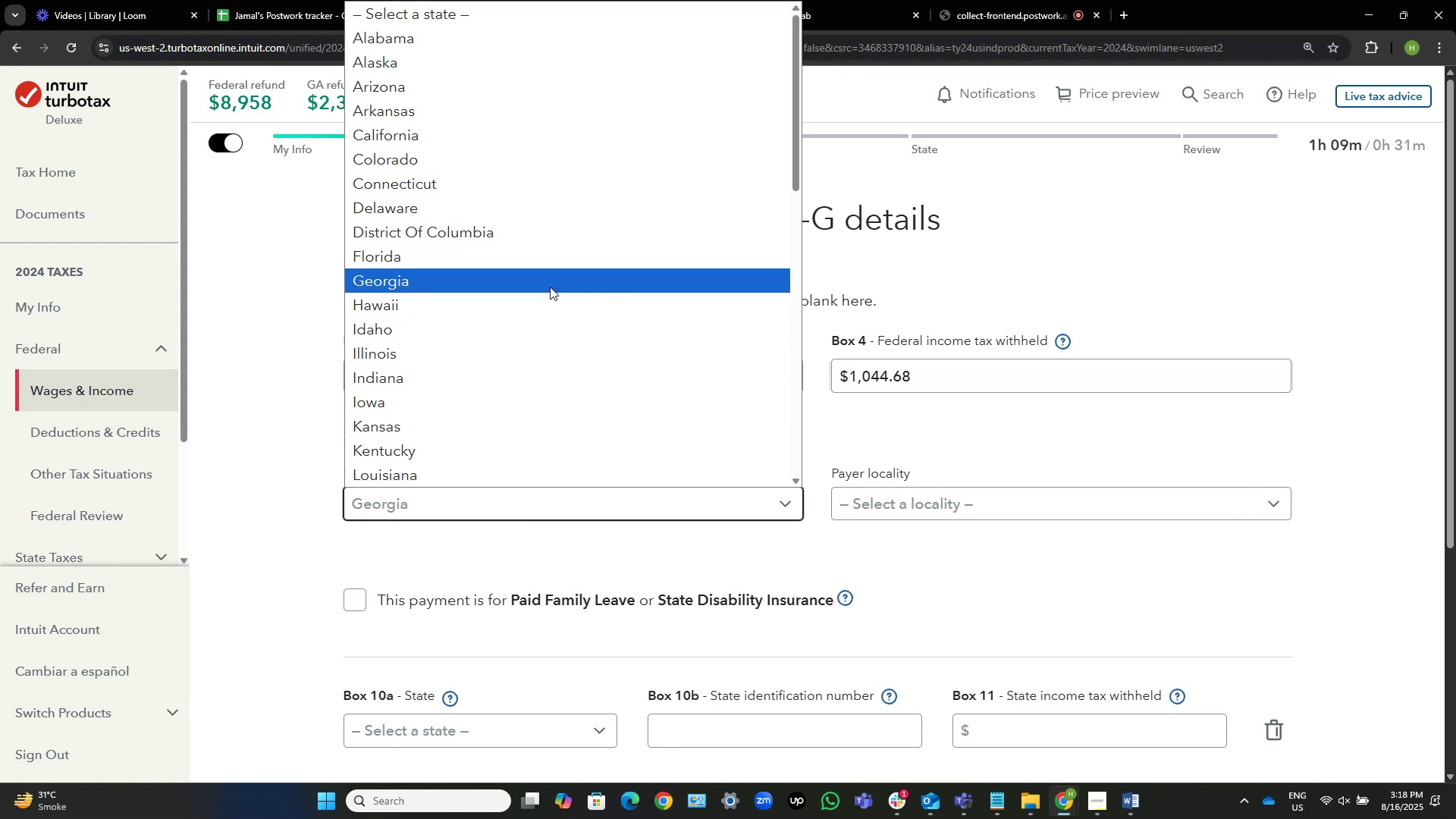 
left_click([550, 287])
 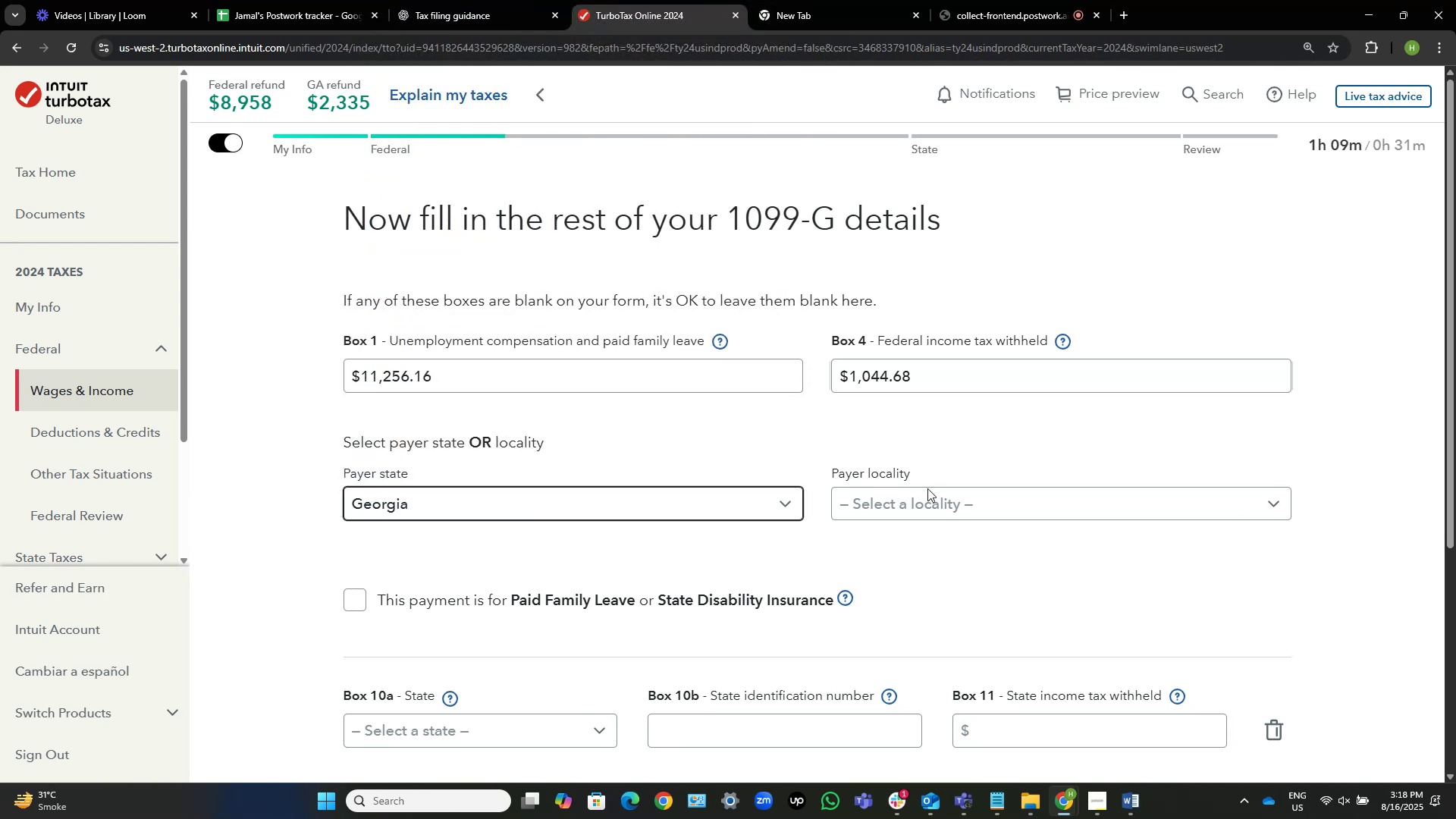 
left_click([941, 502])
 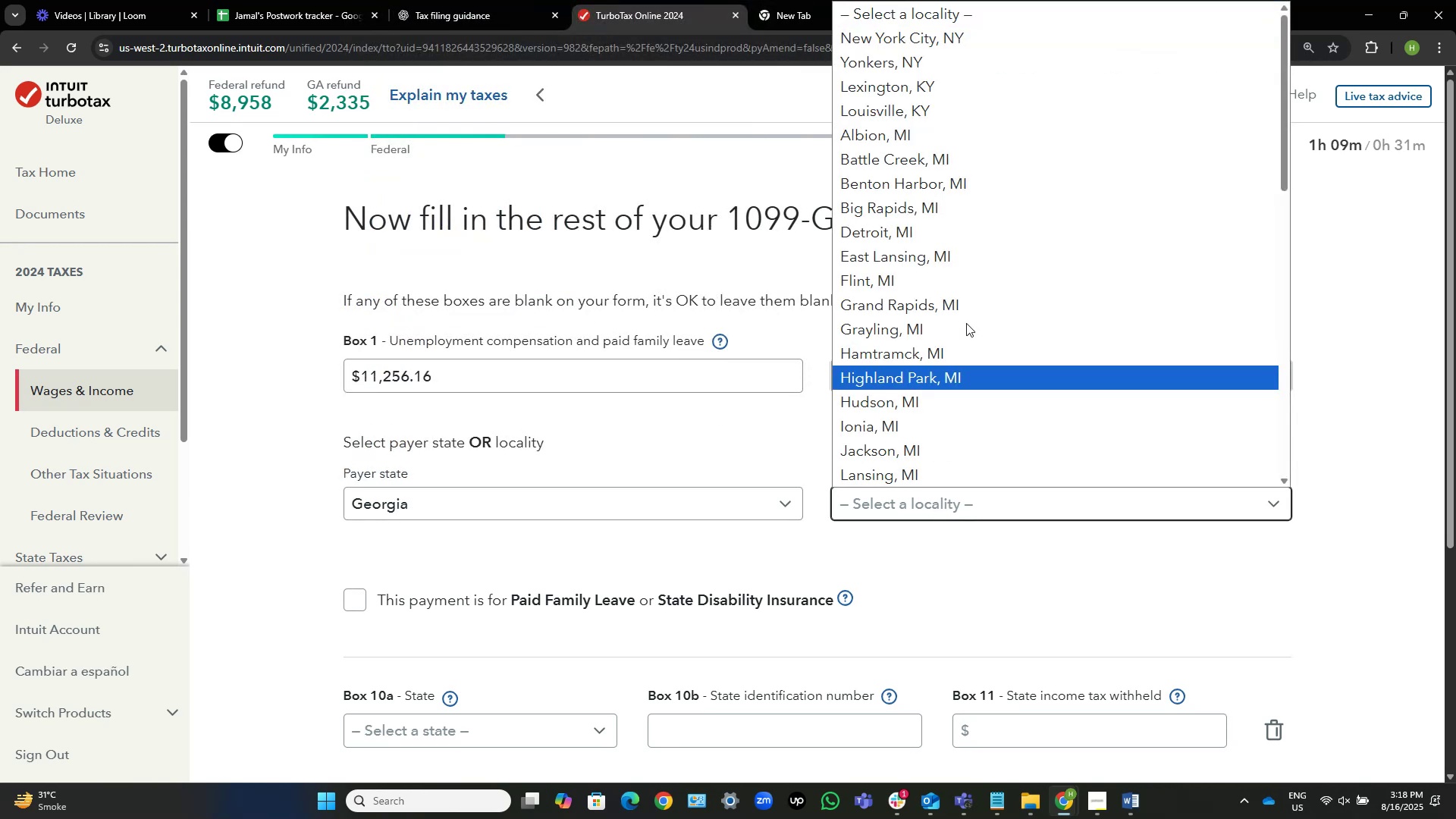 
scroll: coordinate [1031, 247], scroll_direction: down, amount: 10.0
 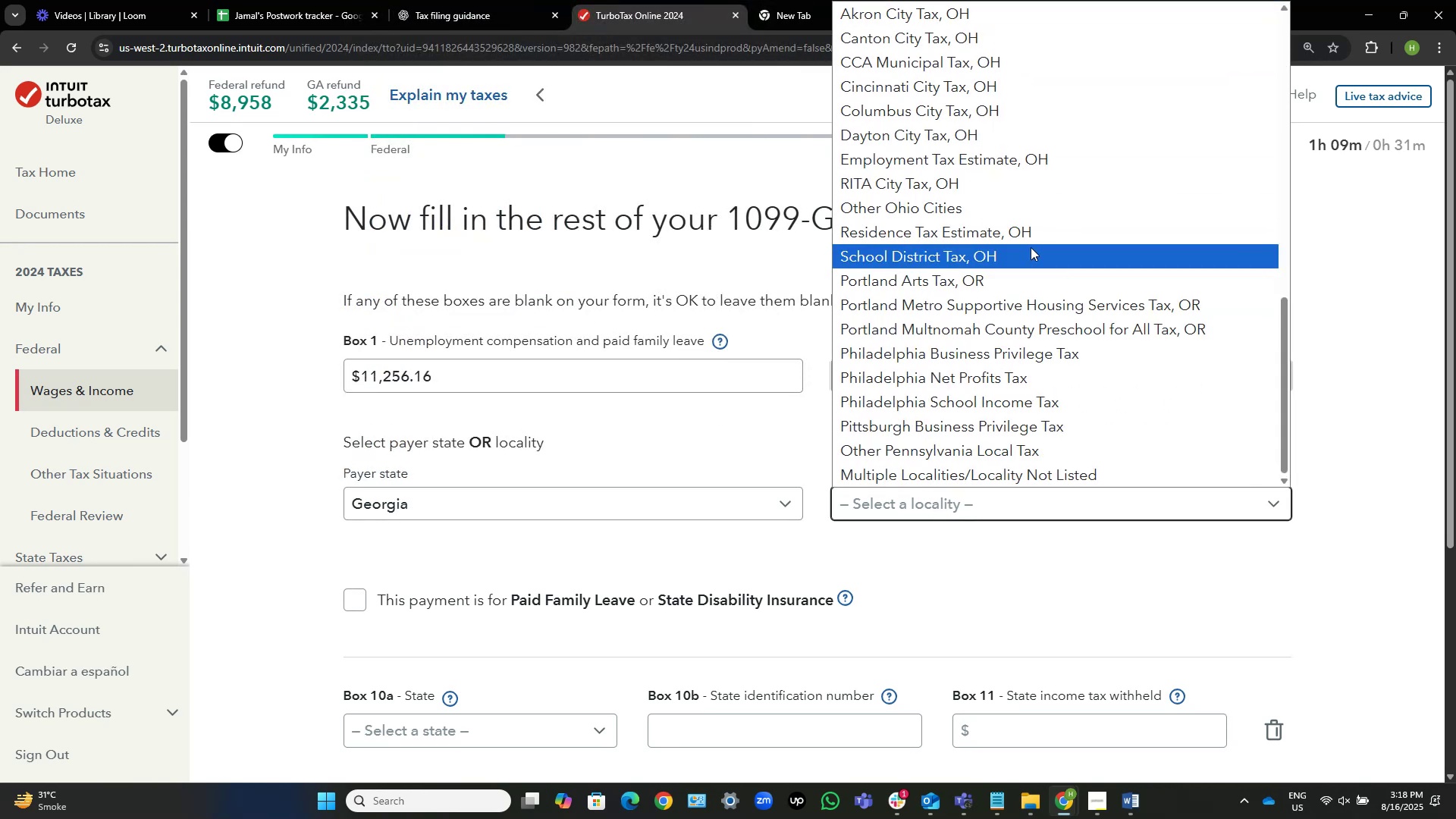 
key(Alt+Tab)
 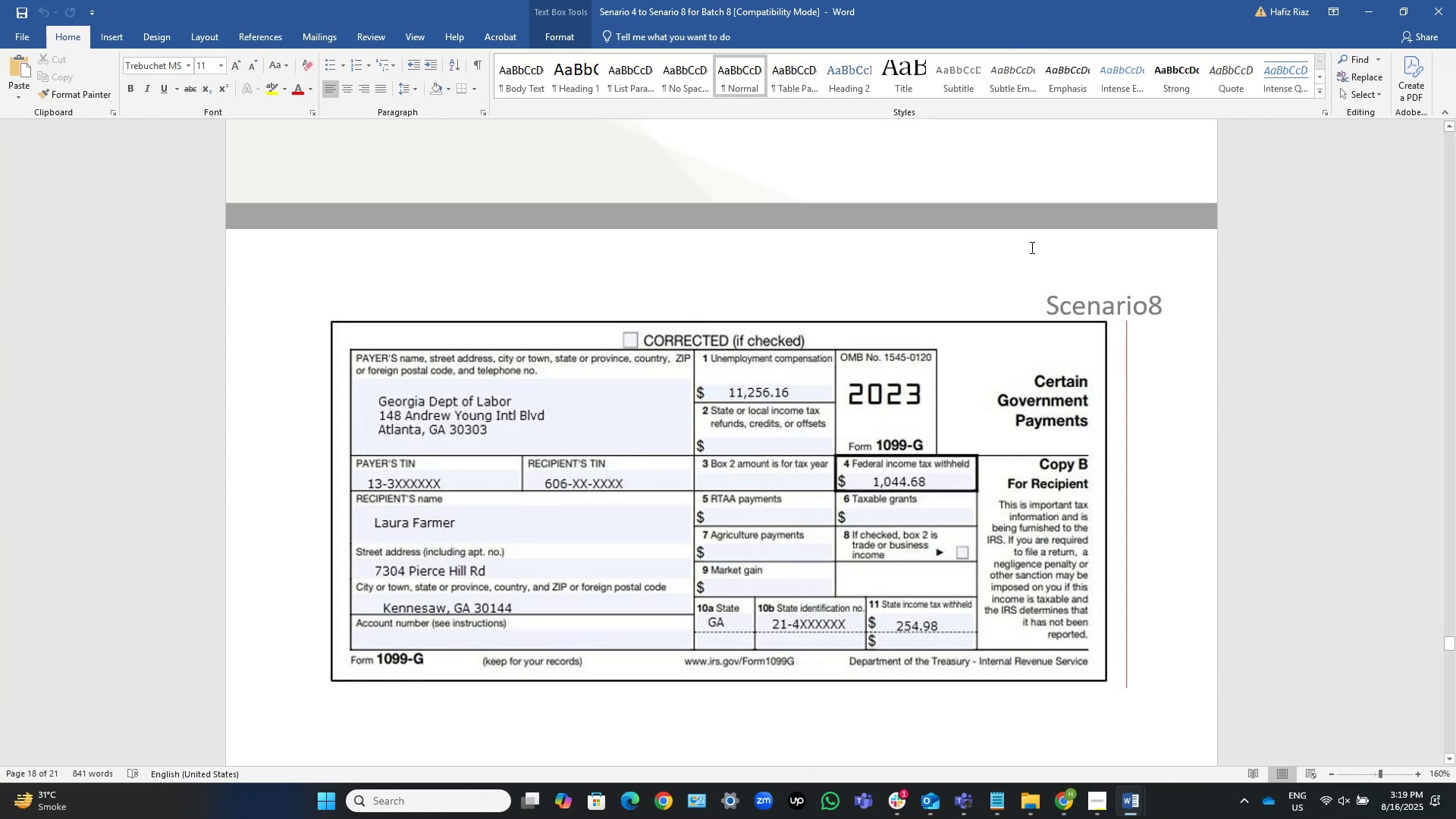 
wait(5.94)
 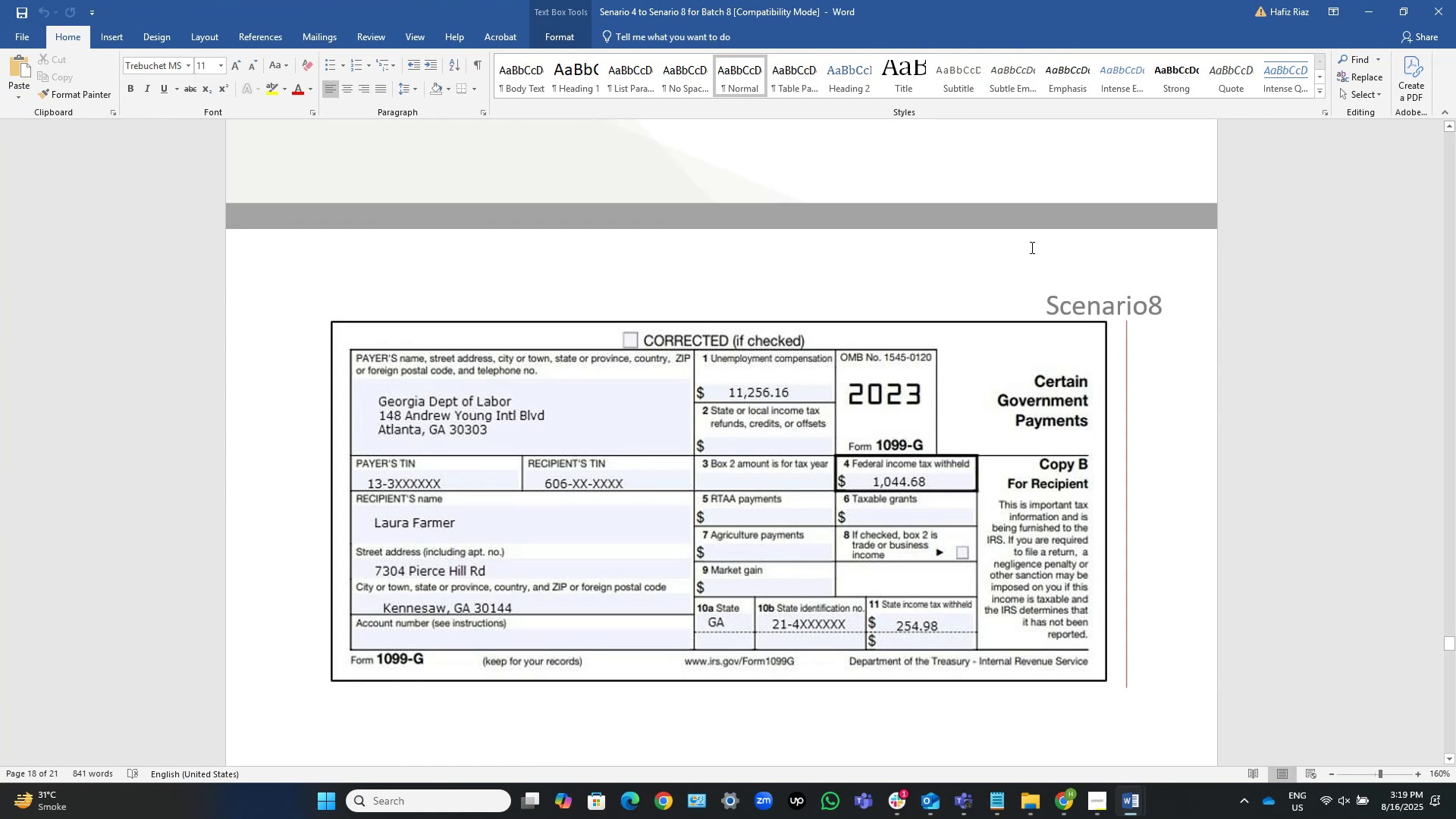 
key(Alt+Tab)
 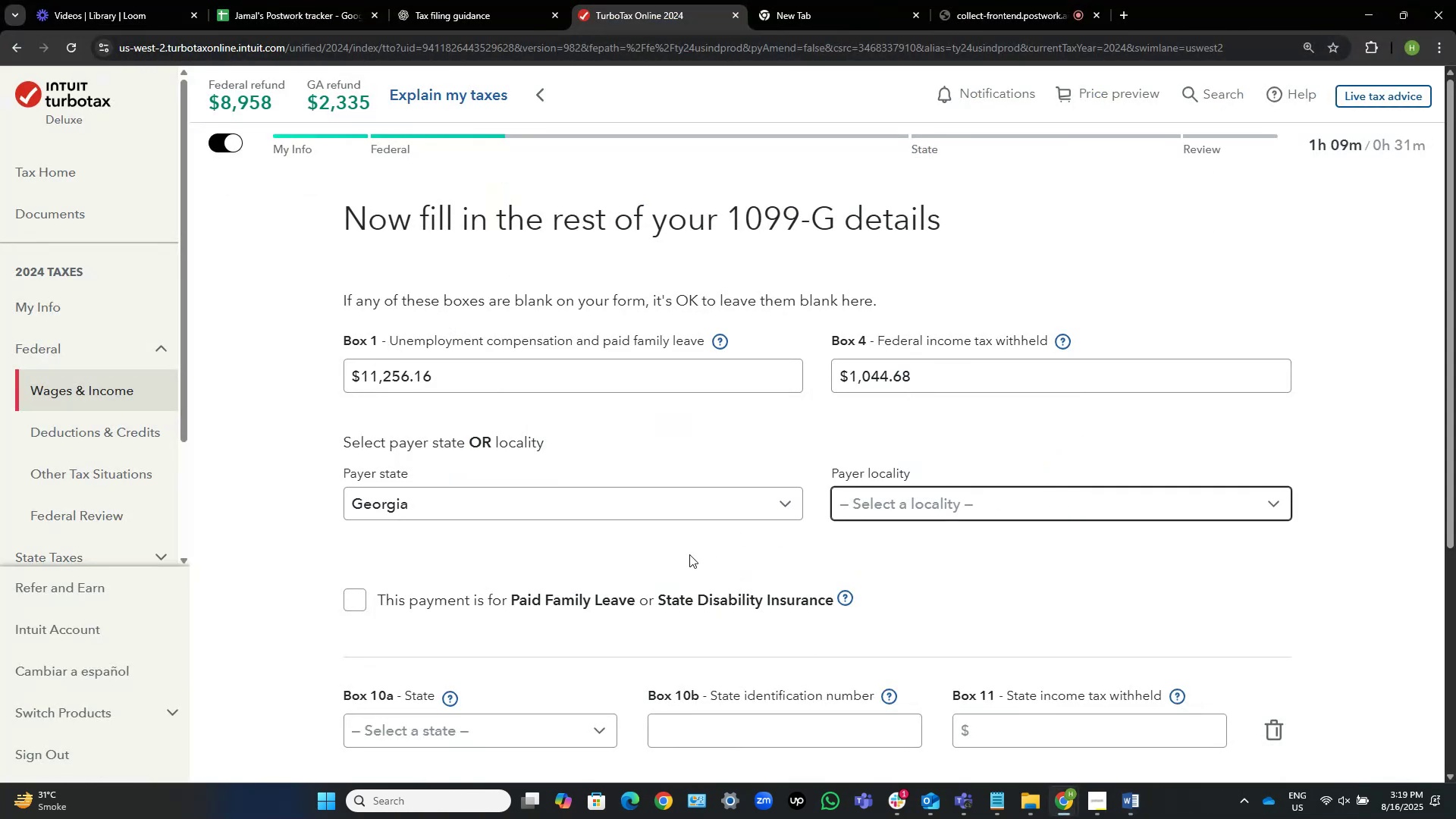 
scroll: coordinate [689, 553], scroll_direction: down, amount: 4.0
 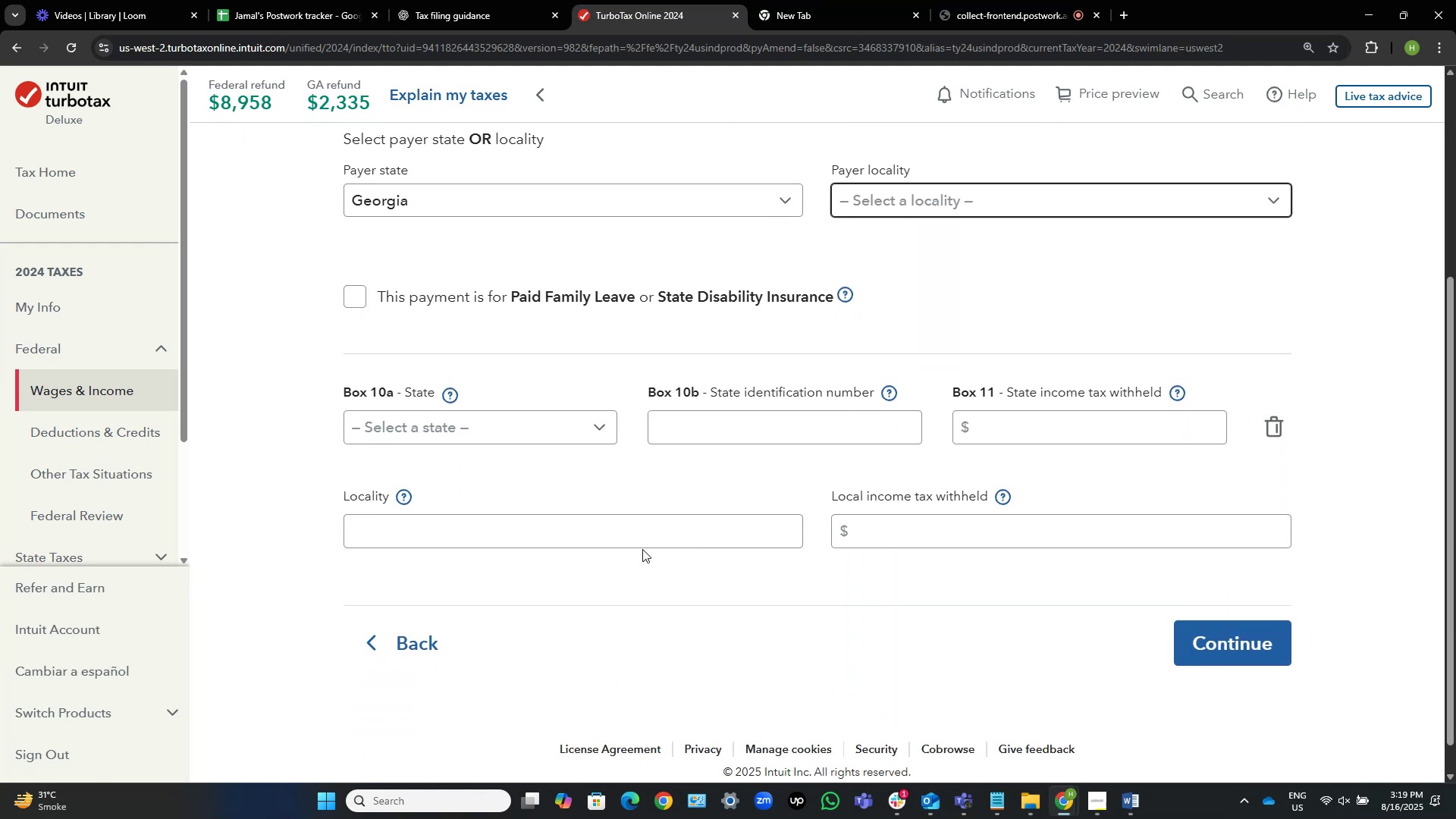 
left_click([546, 428])
 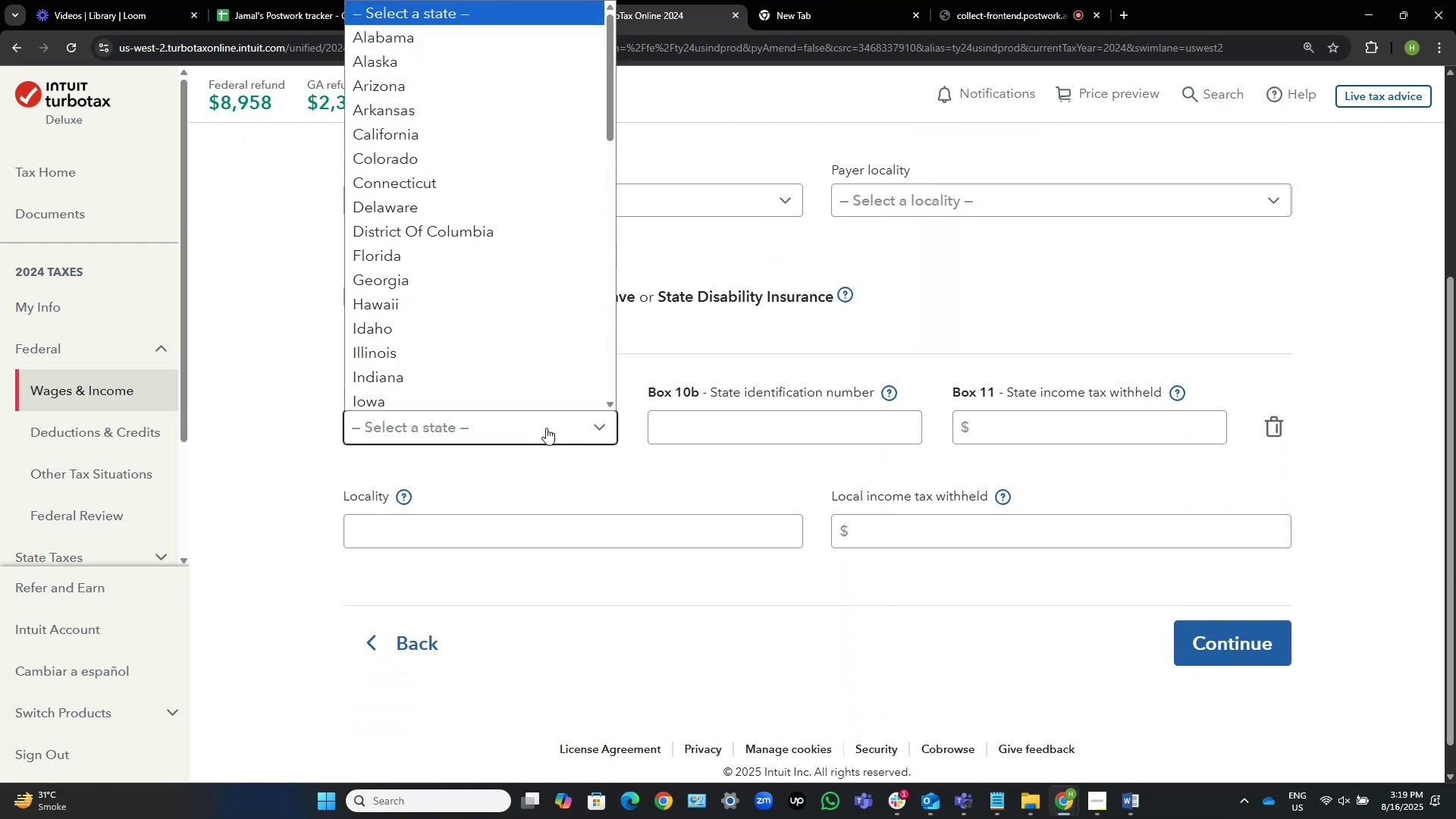 
type(ga)
 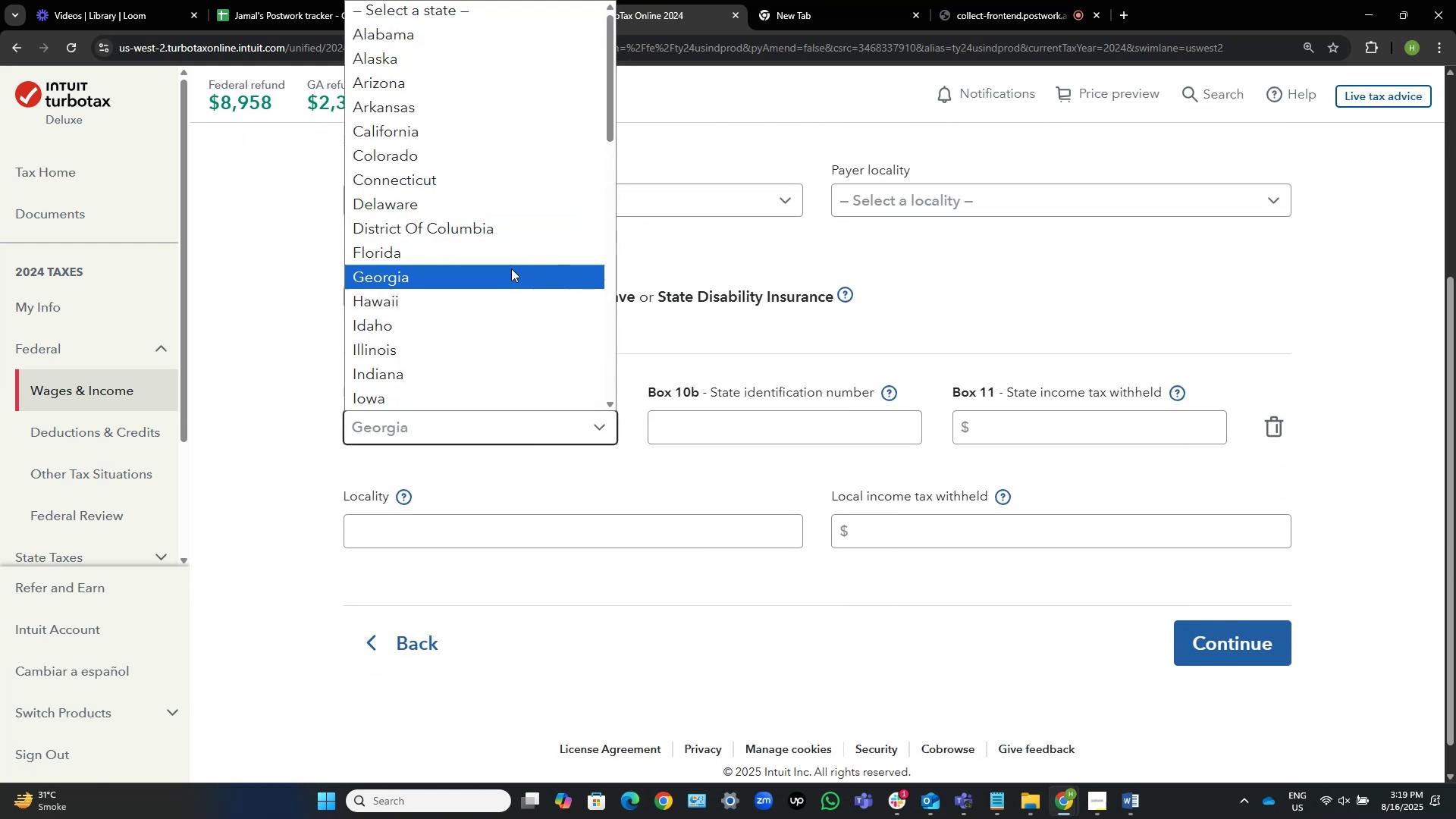 
left_click([507, 274])
 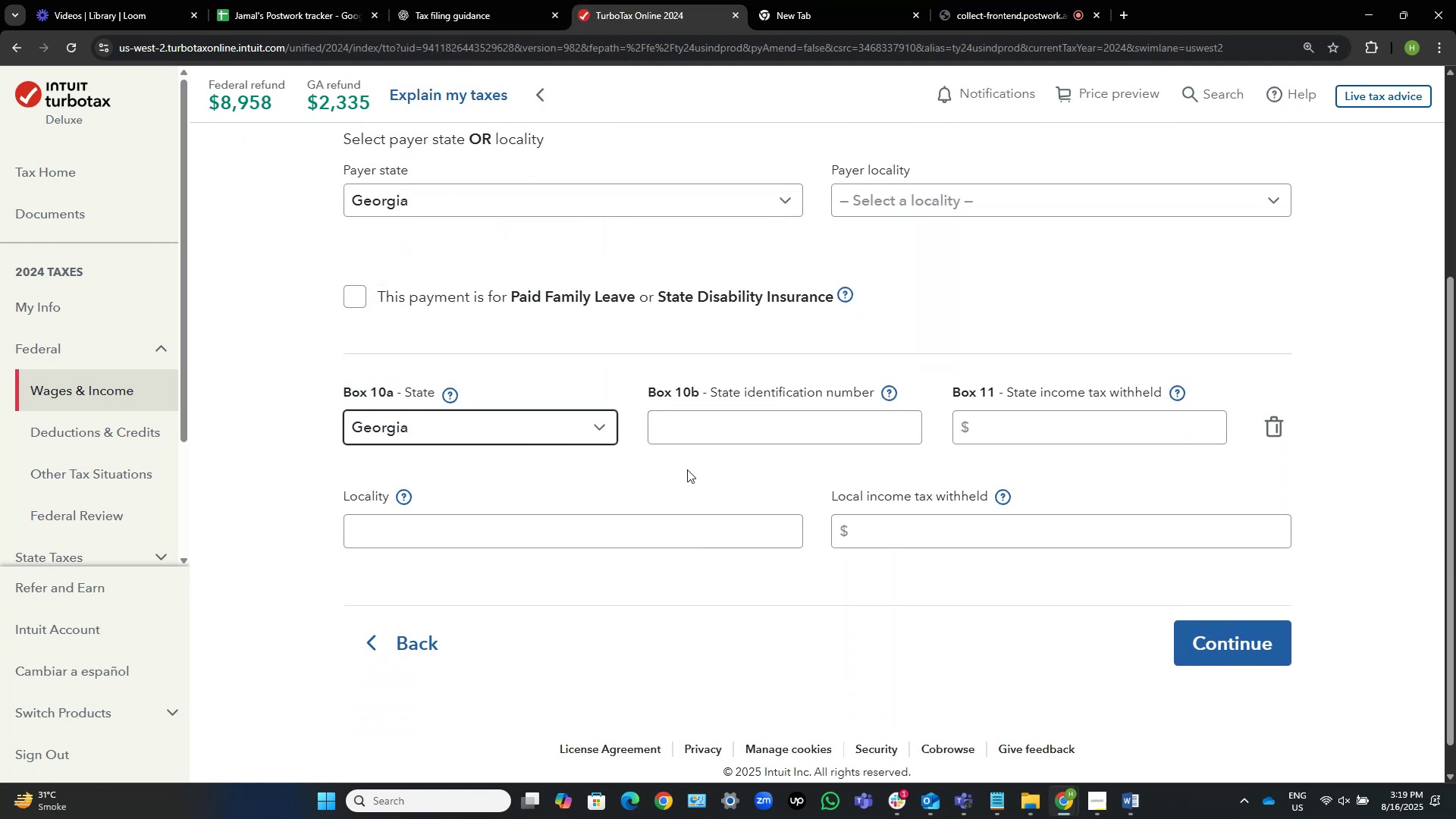 
left_click([693, 470])
 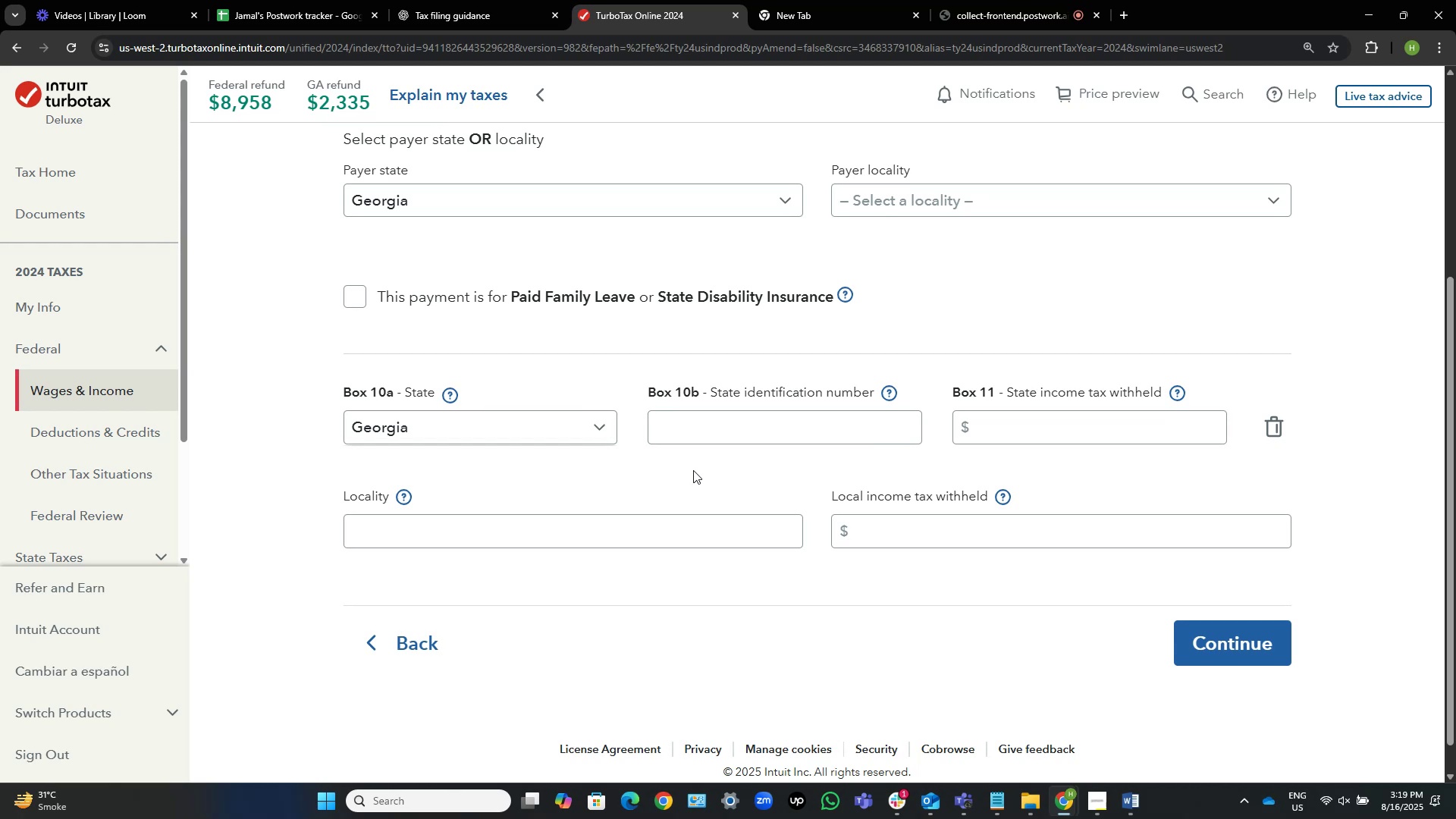 
key(Alt+Tab)
 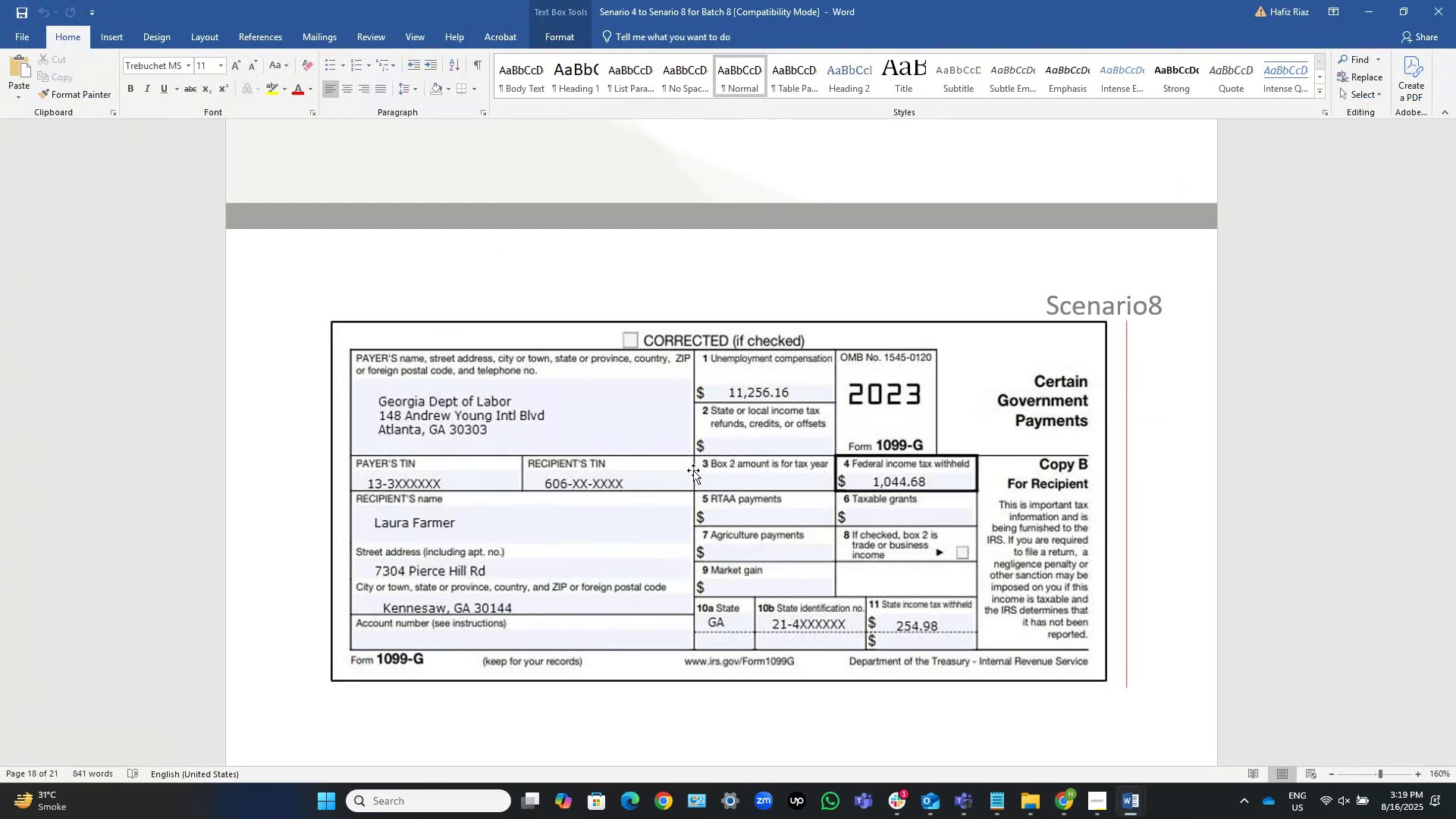 
wait(11.48)
 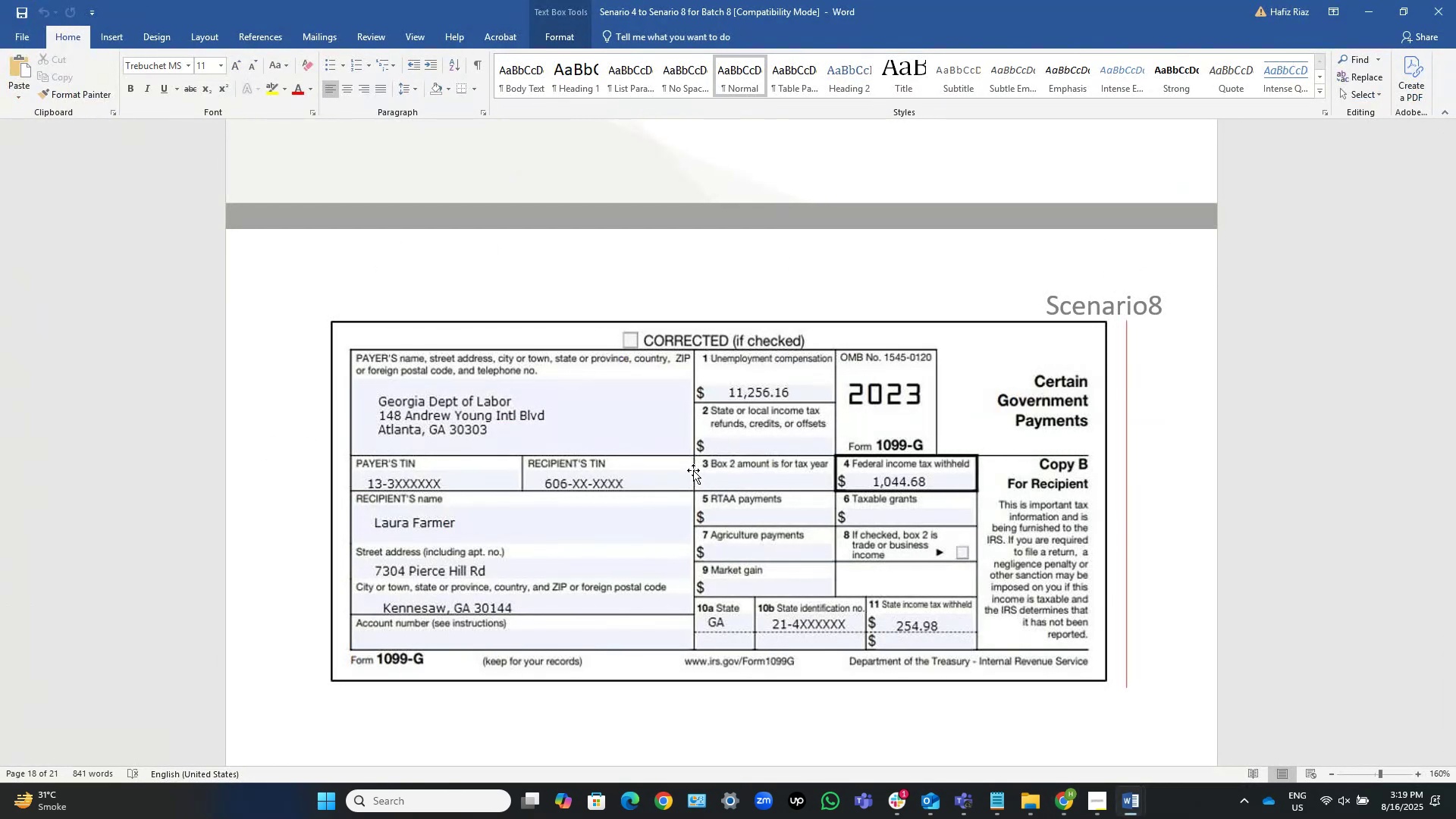 
key(Alt+Tab)
 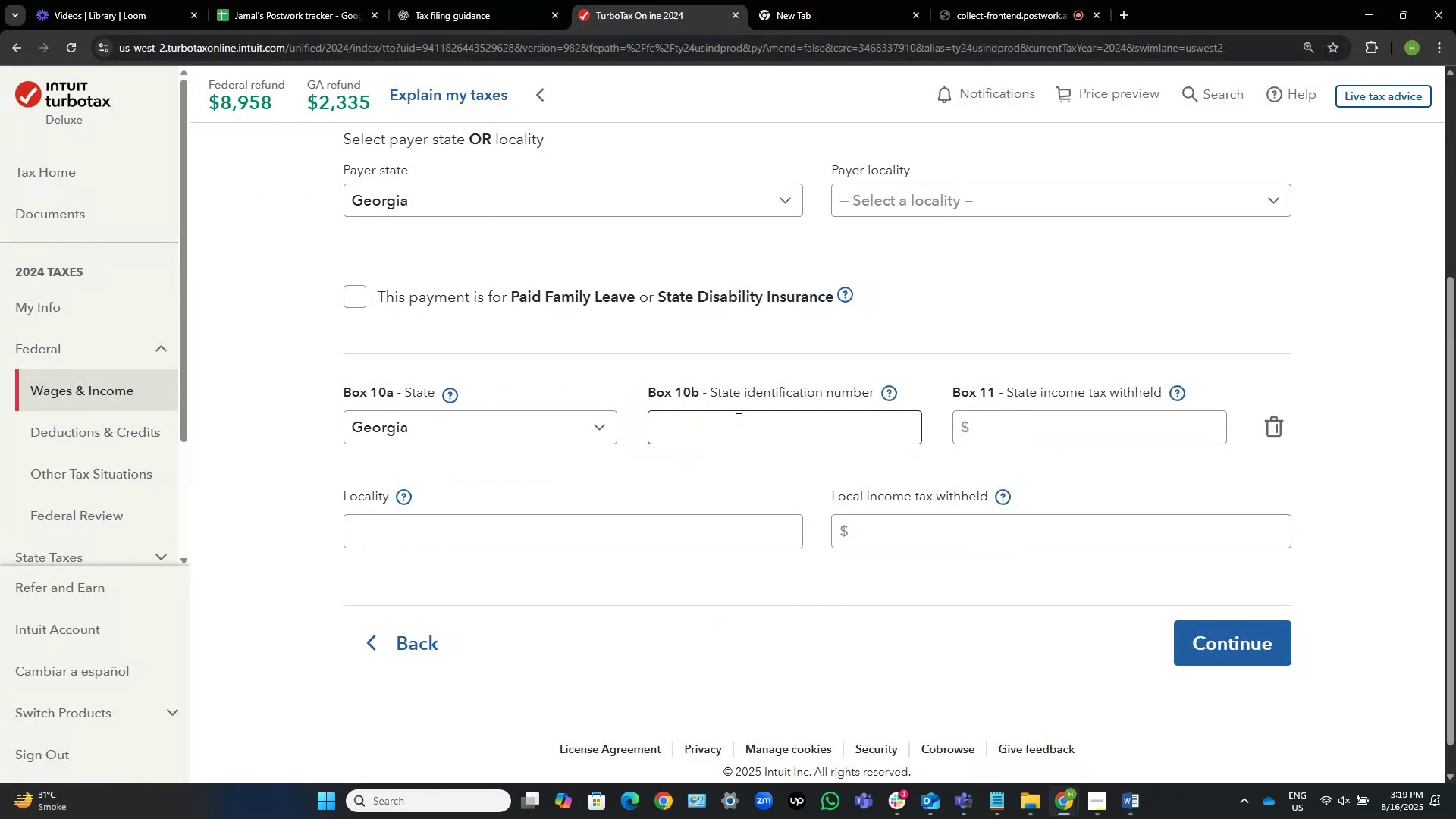 
left_click([736, 418])
 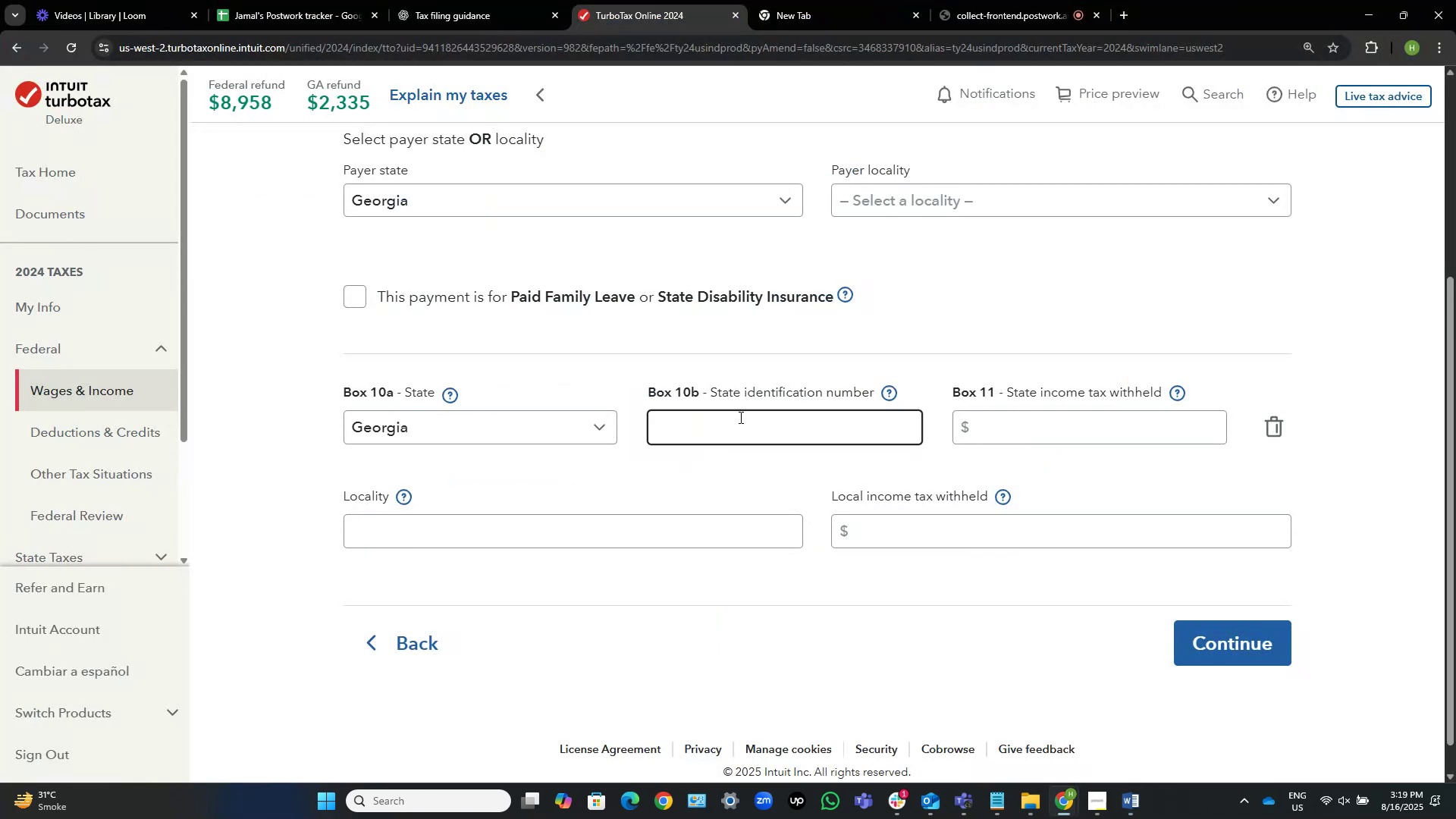 
key(Numpad2)
 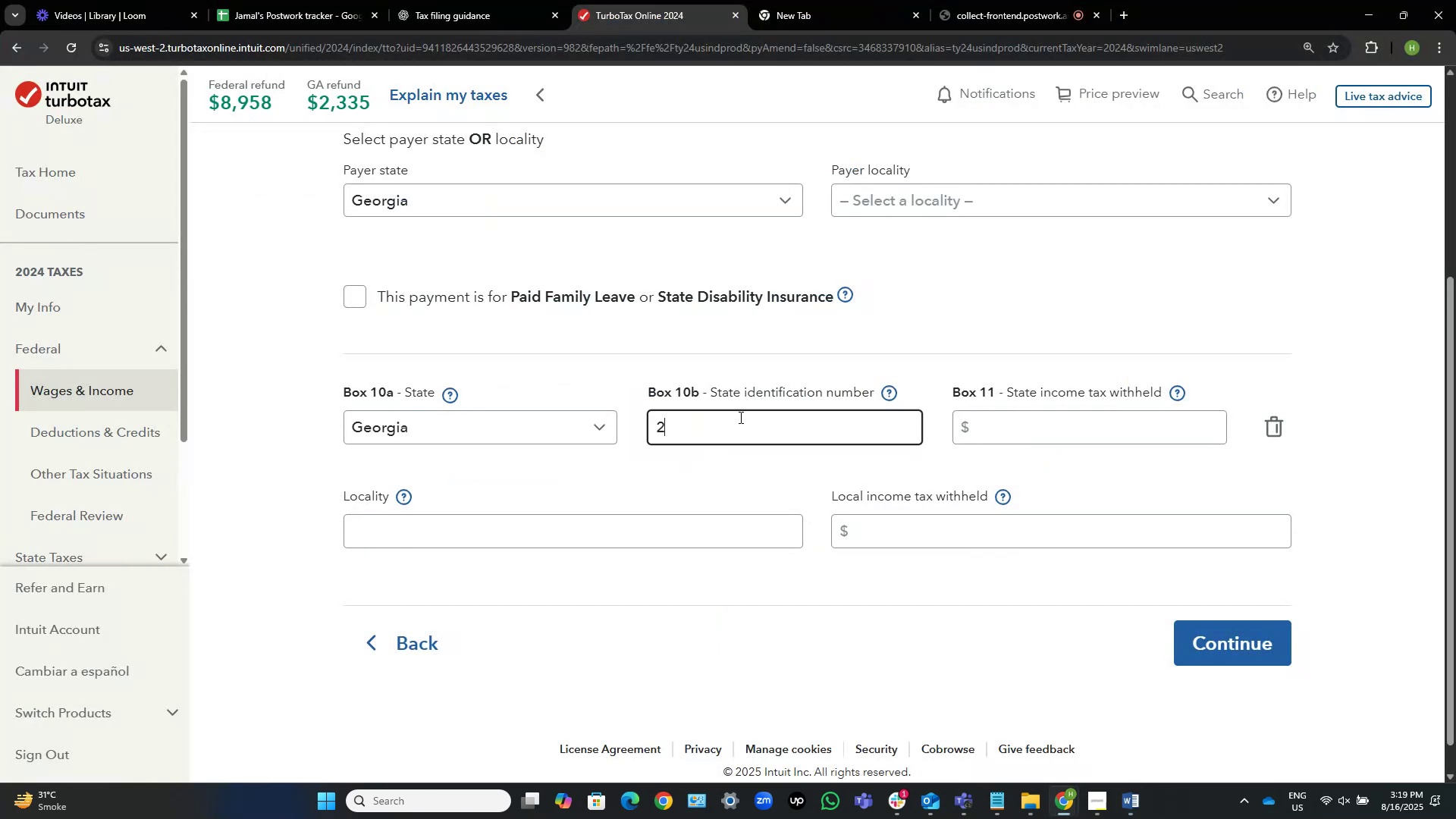 
key(Numpad1)
 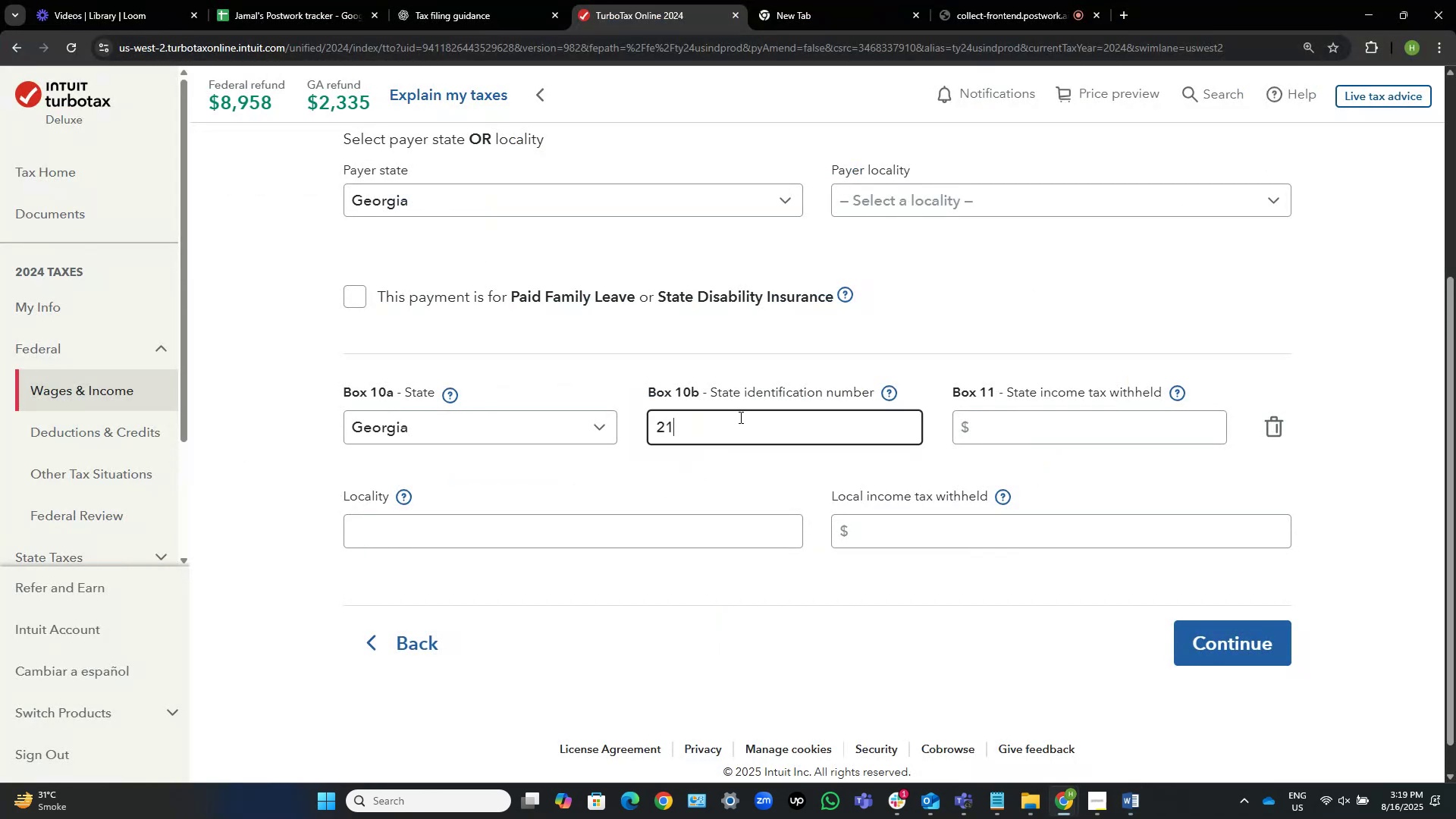 
key(Numpad4)
 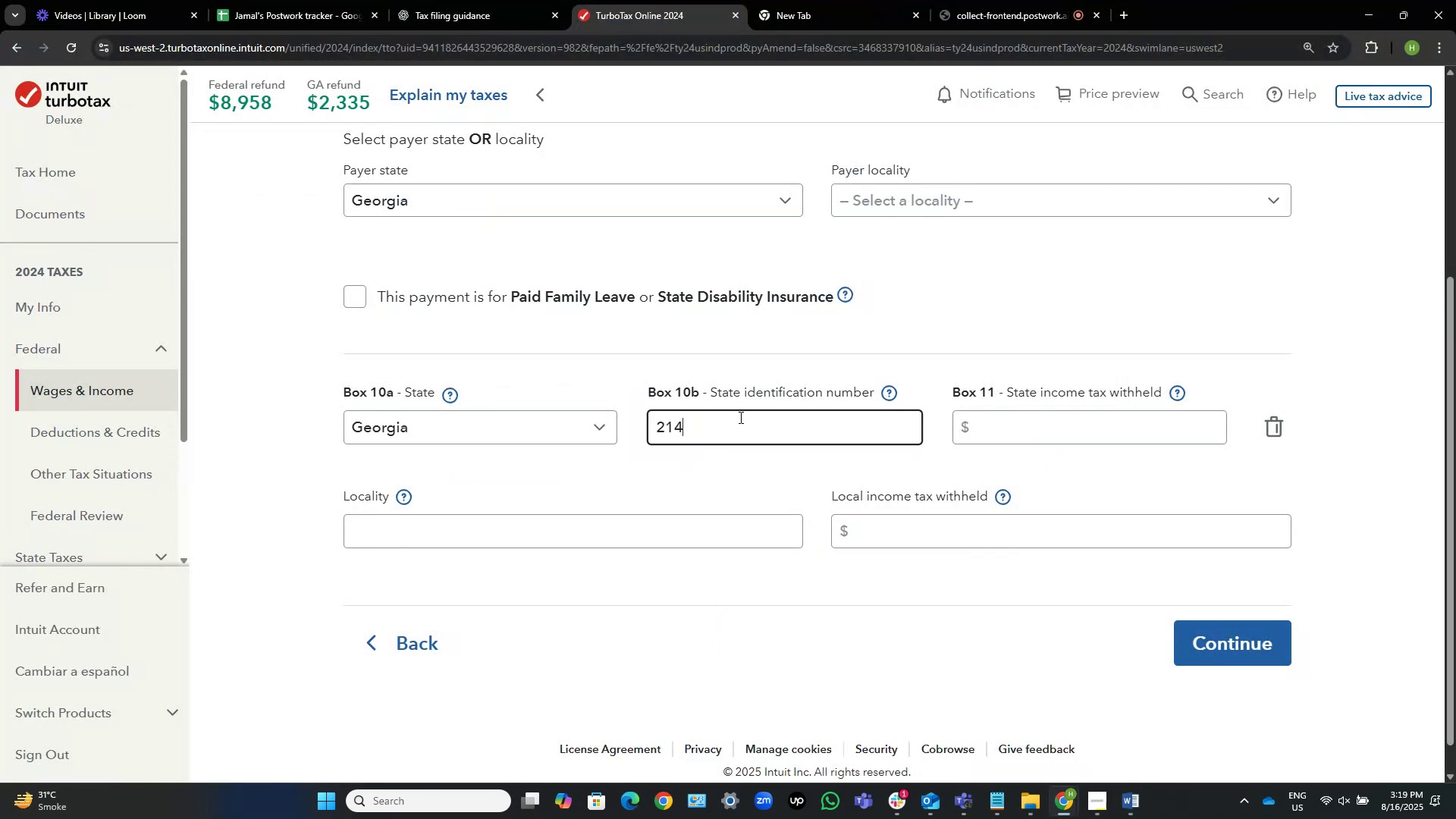 
key(Numpad8)
 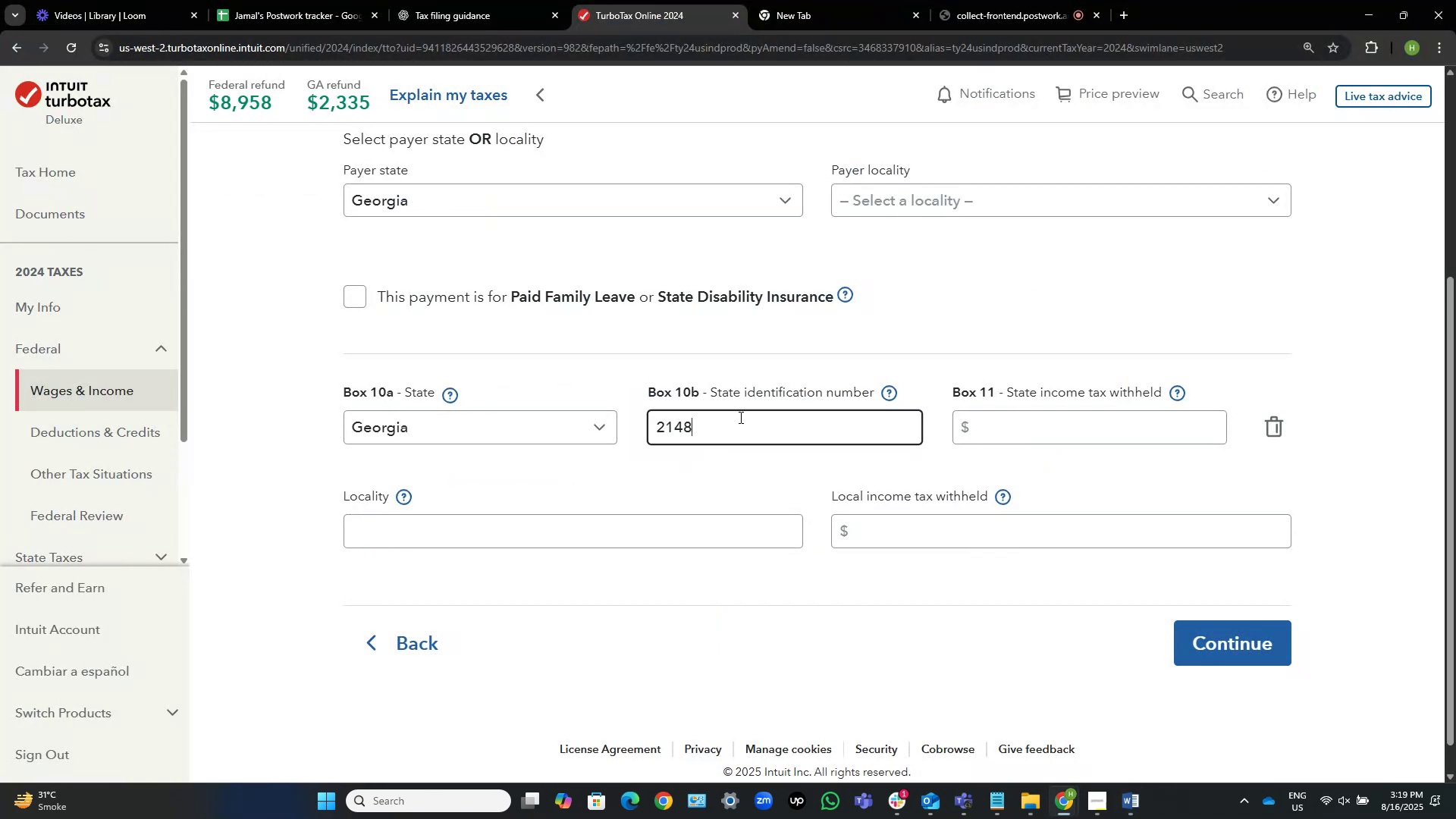 
key(Numpad1)
 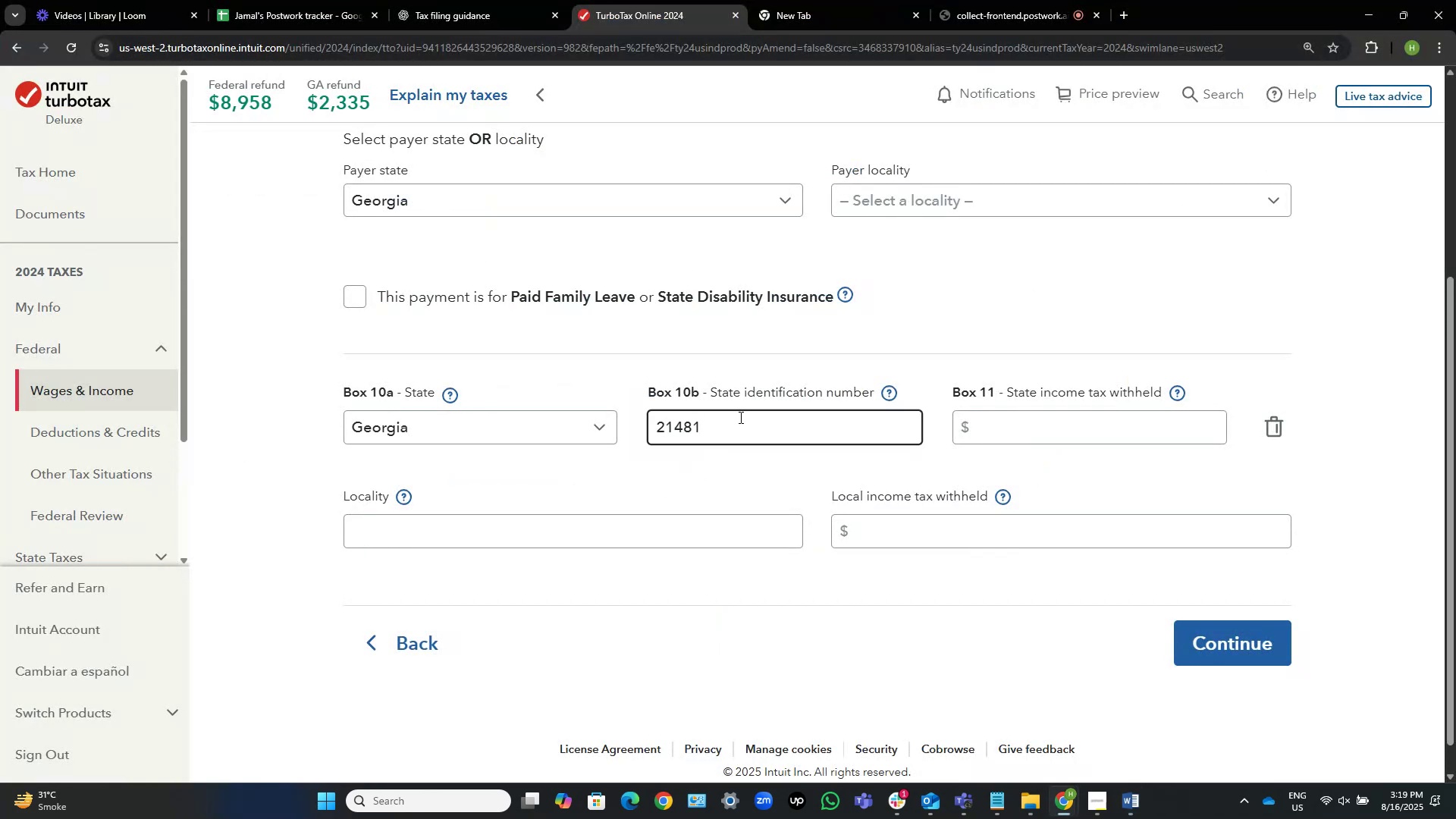 
key(Numpad5)
 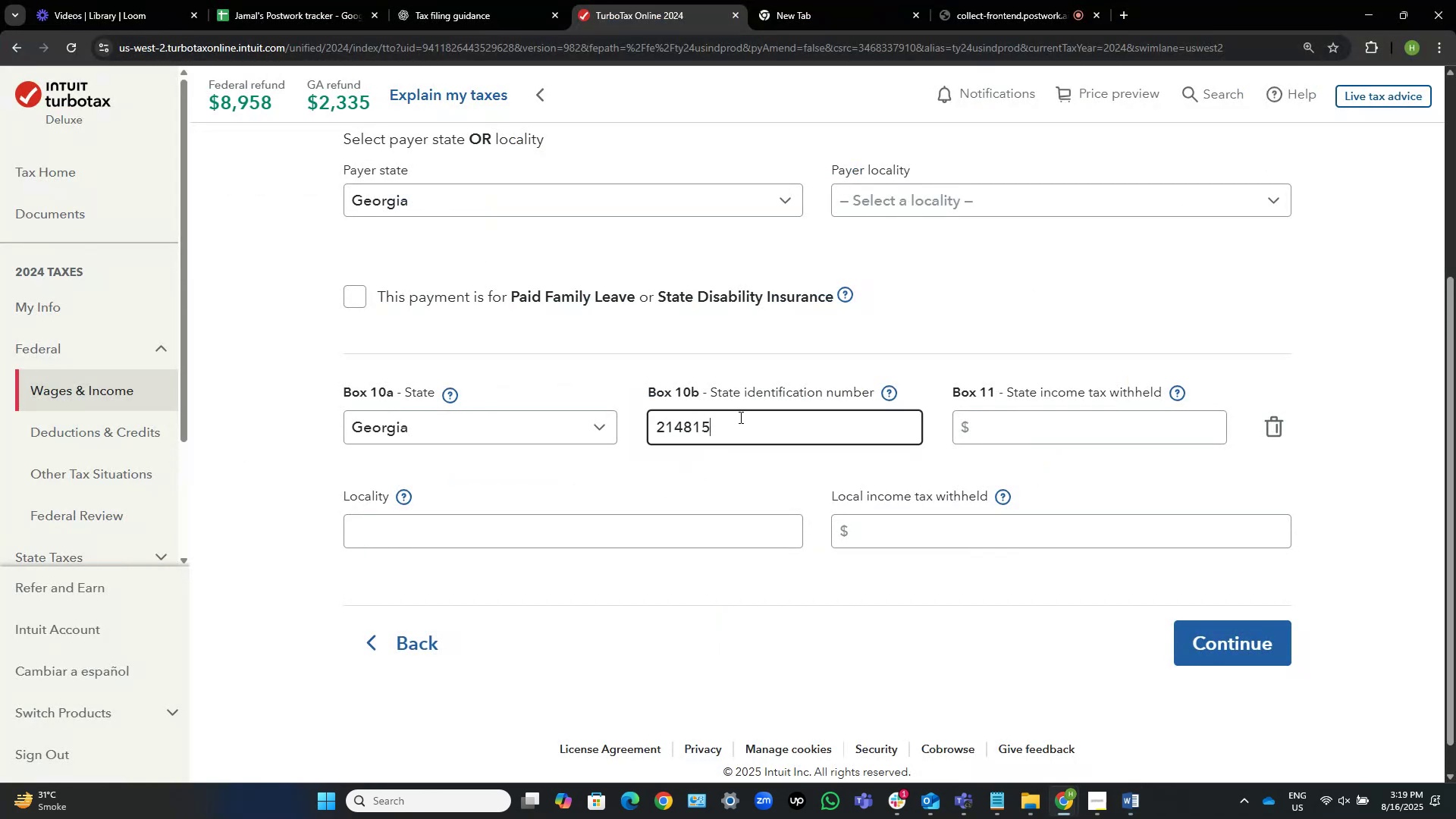 
key(Numpad3)
 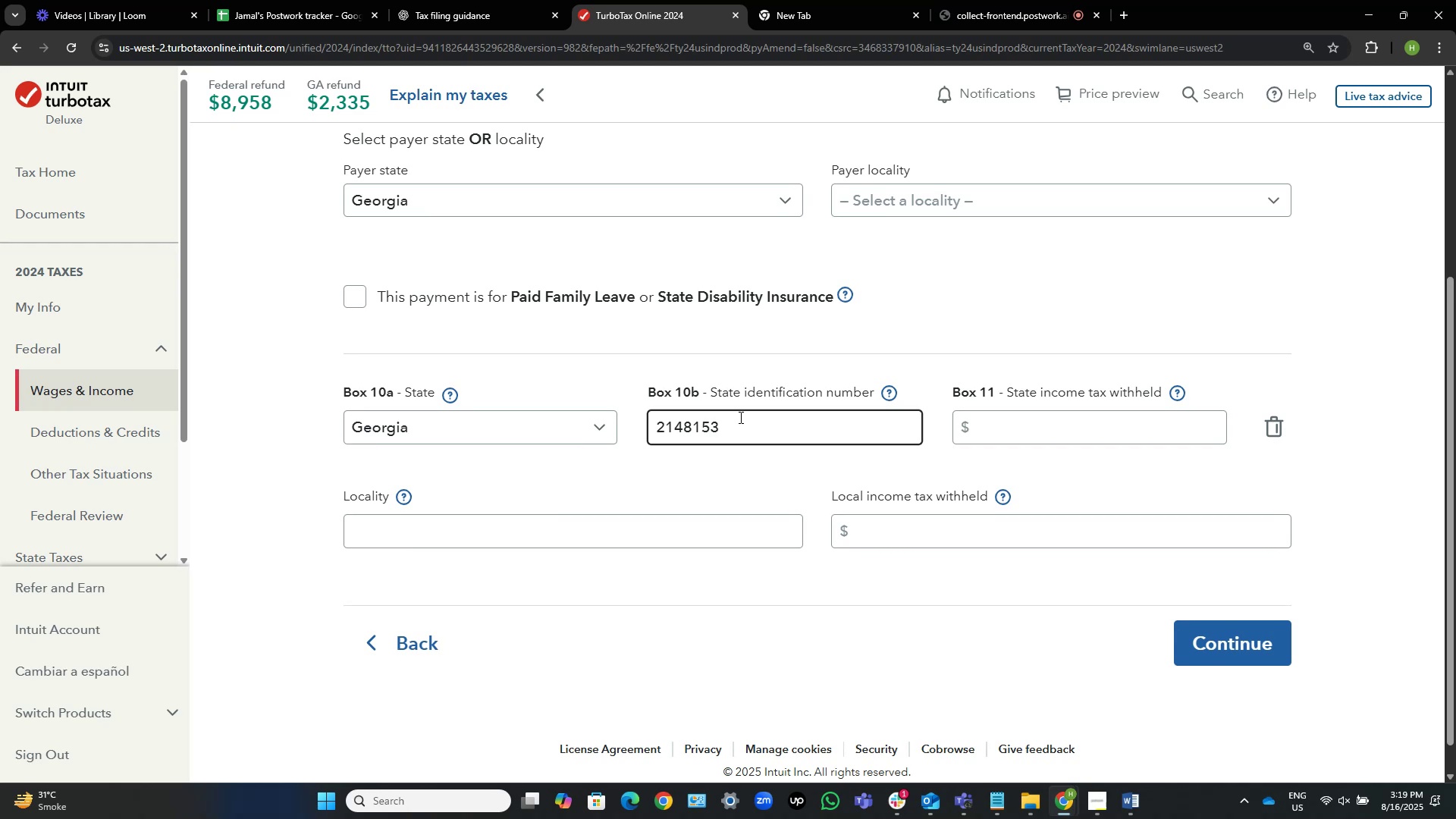 
key(Numpad7)
 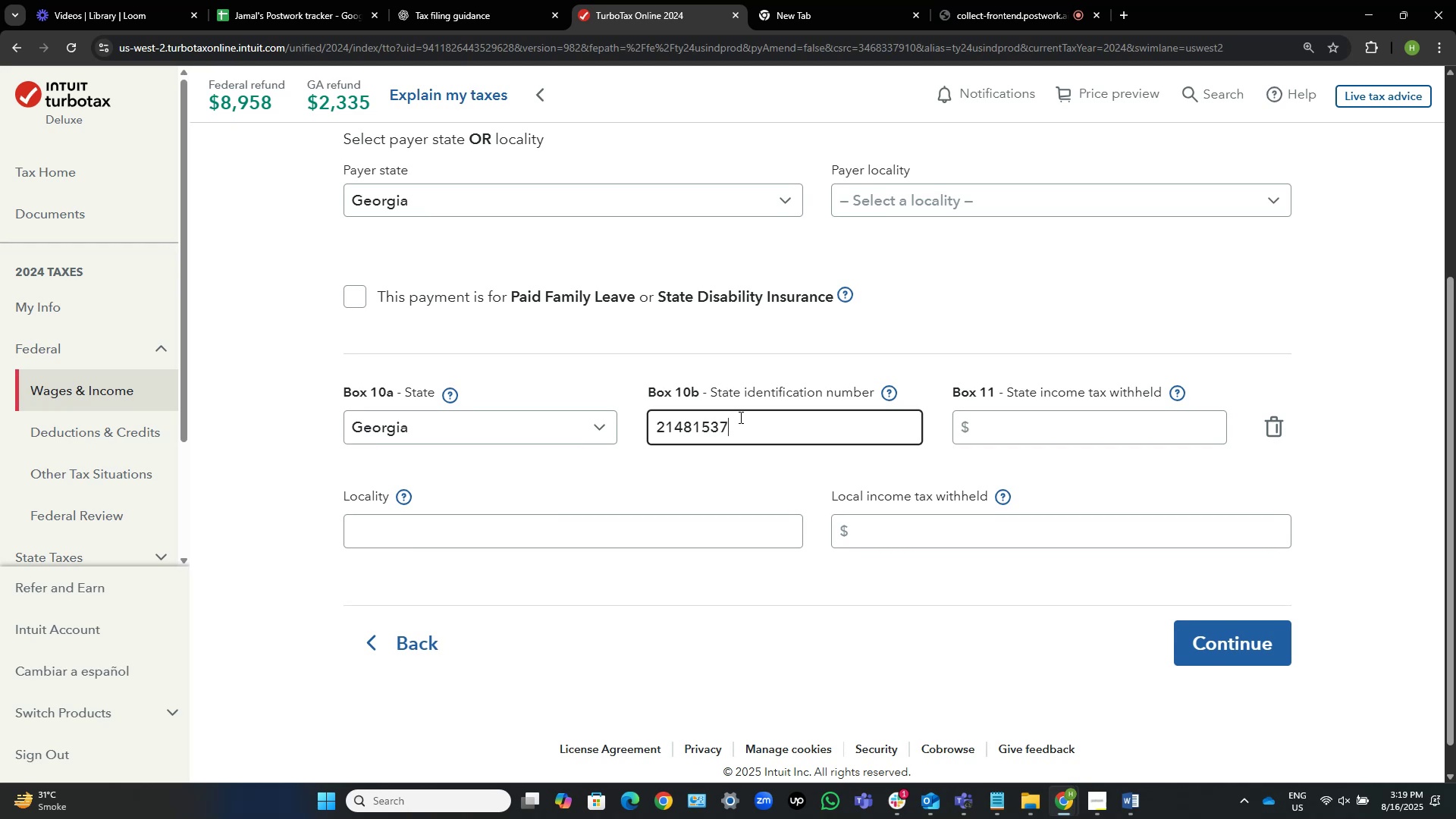 
key(Numpad4)
 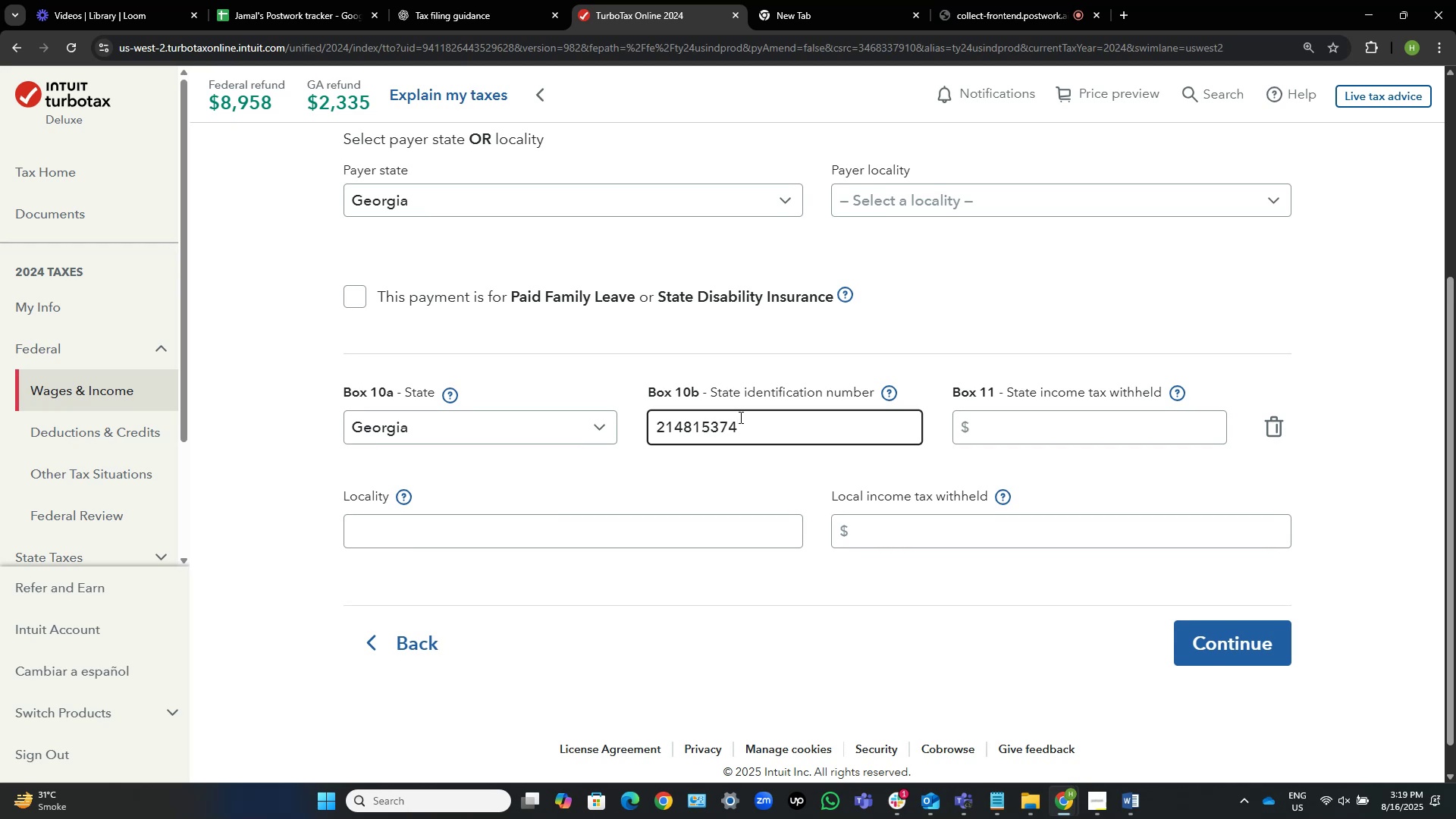 
key(Control+Shift+ArrowUp)
 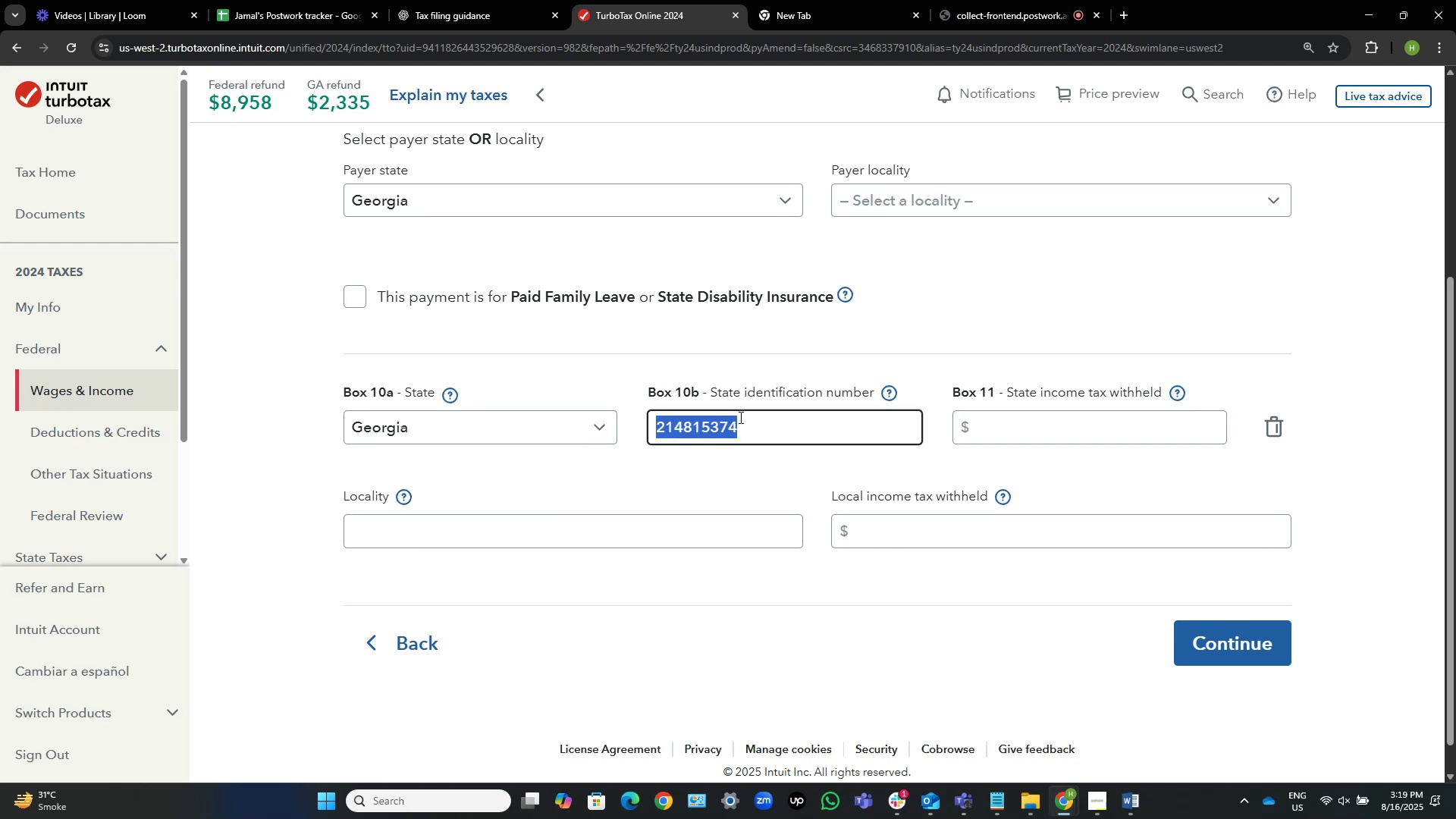 
key(Control+C)
 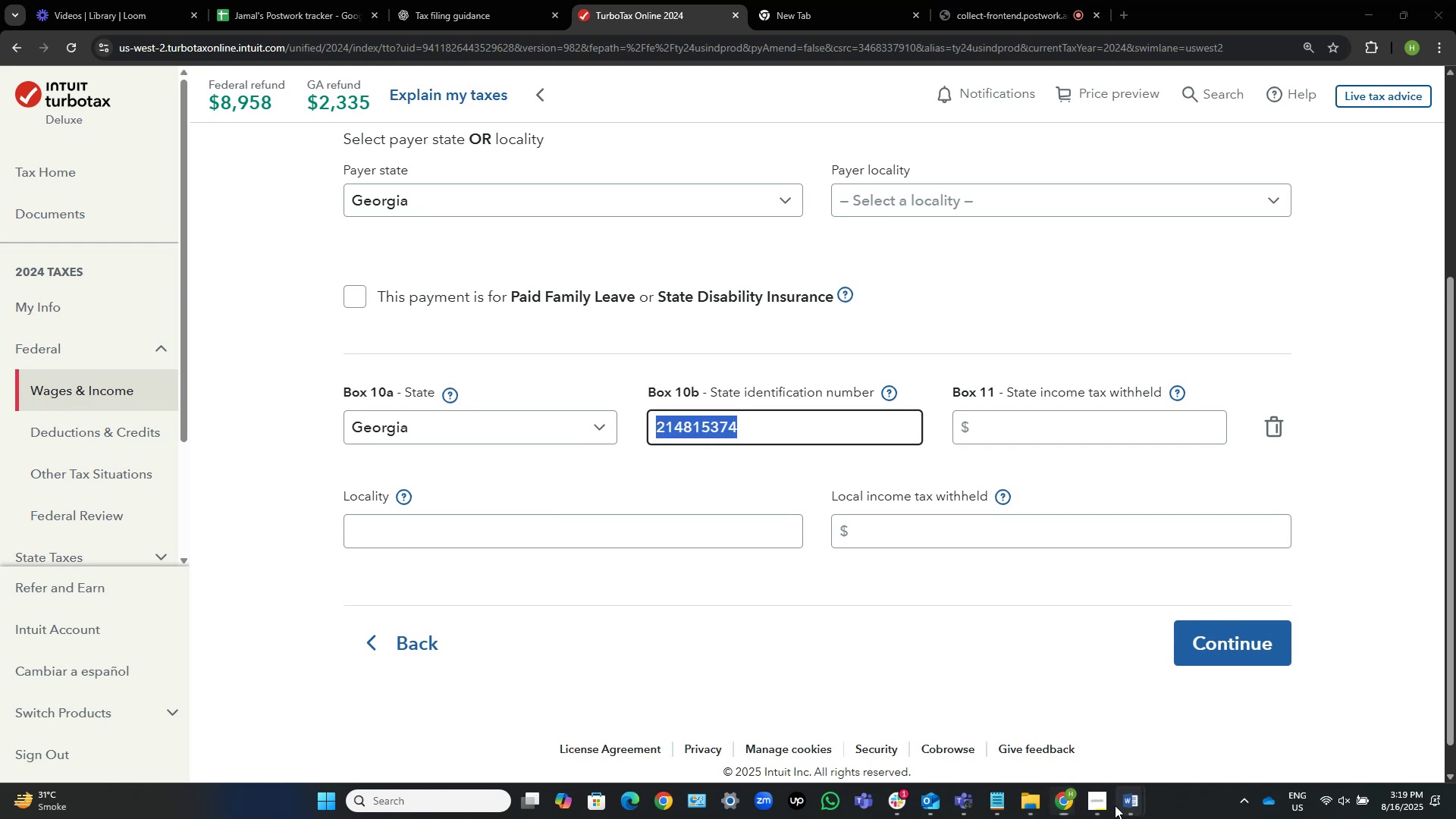 
left_click([992, 736])
 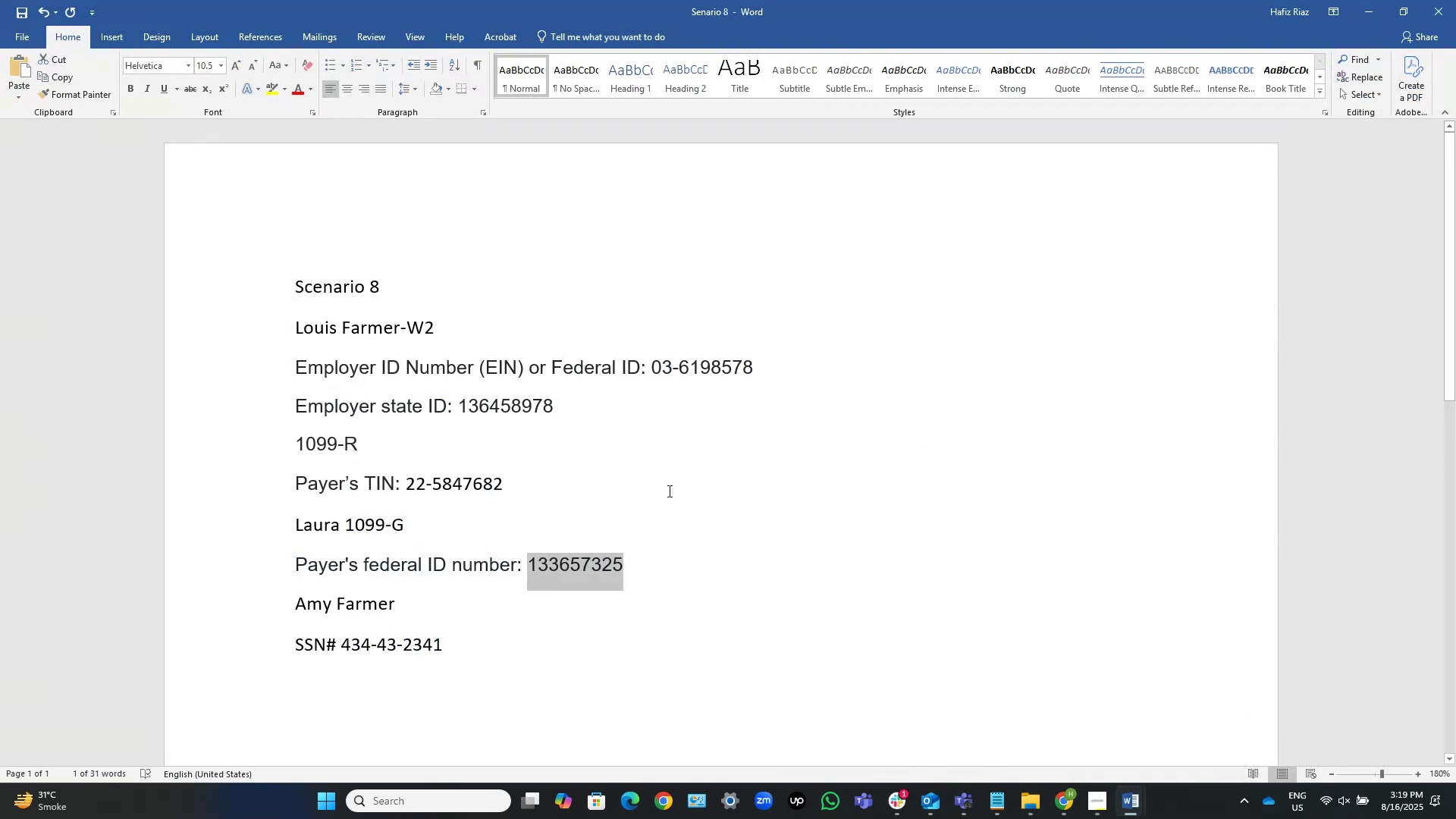 
key(ArrowRight)
 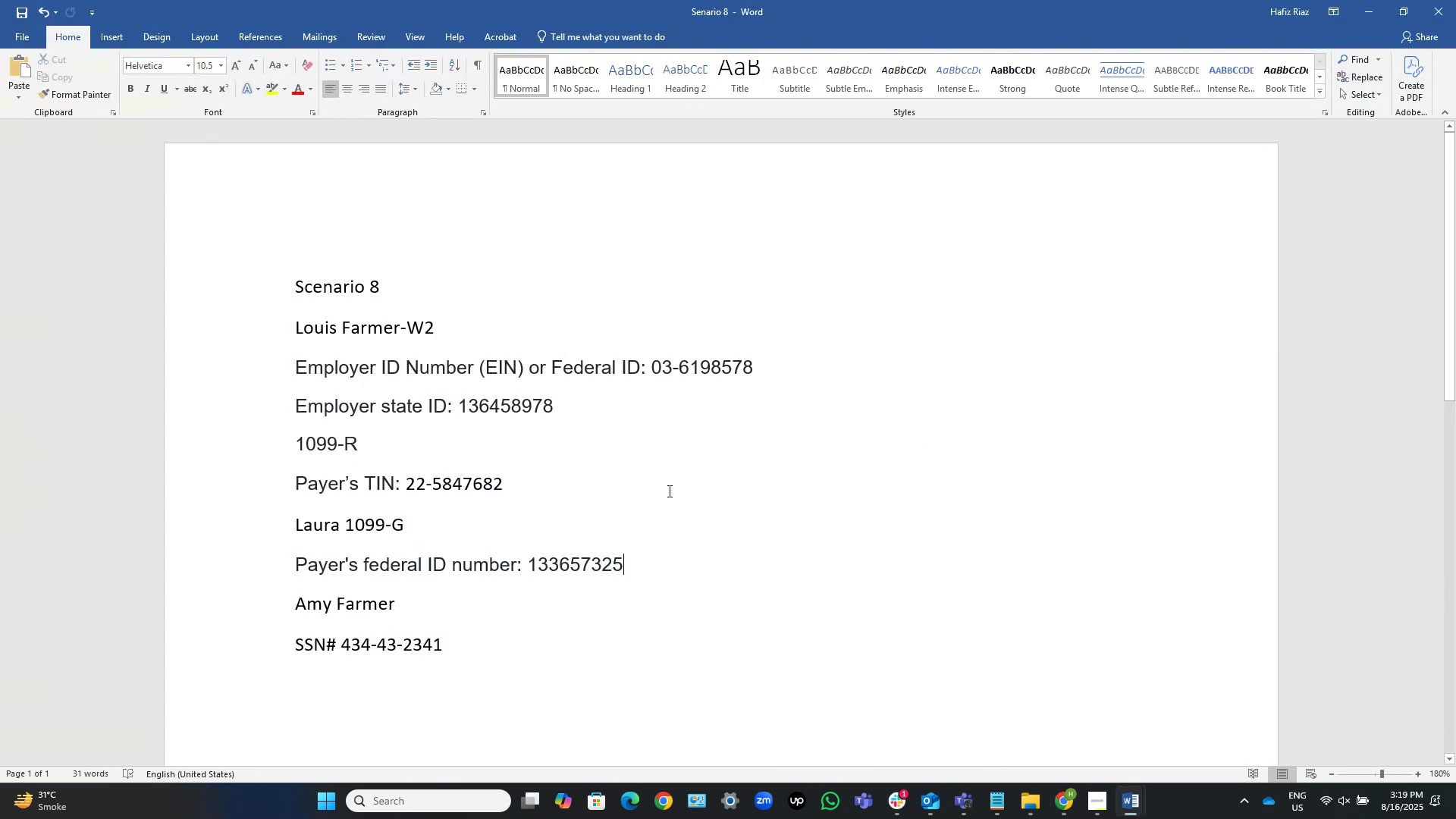 
key(NumpadEnter)
 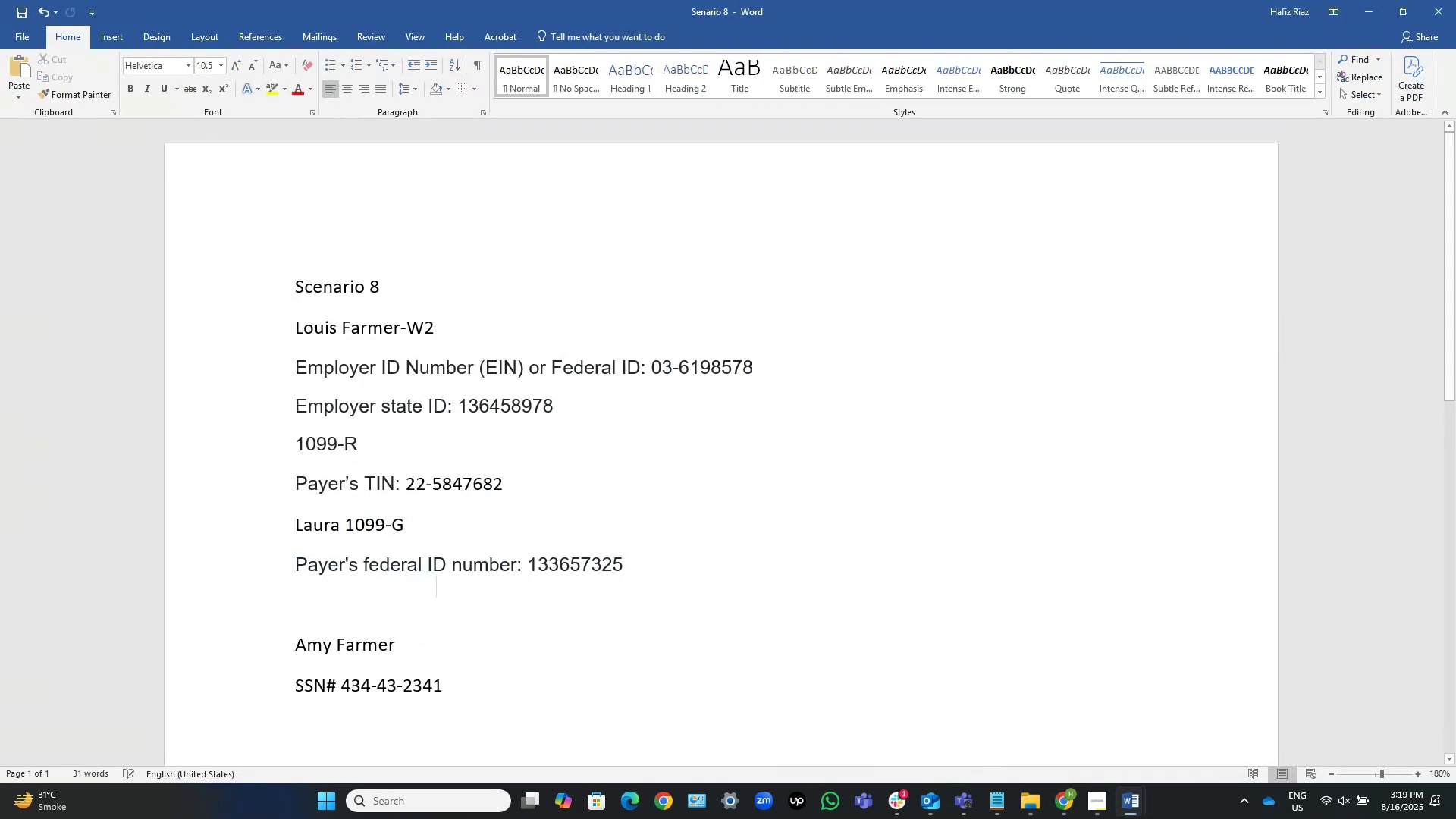 
key(Control+V)
 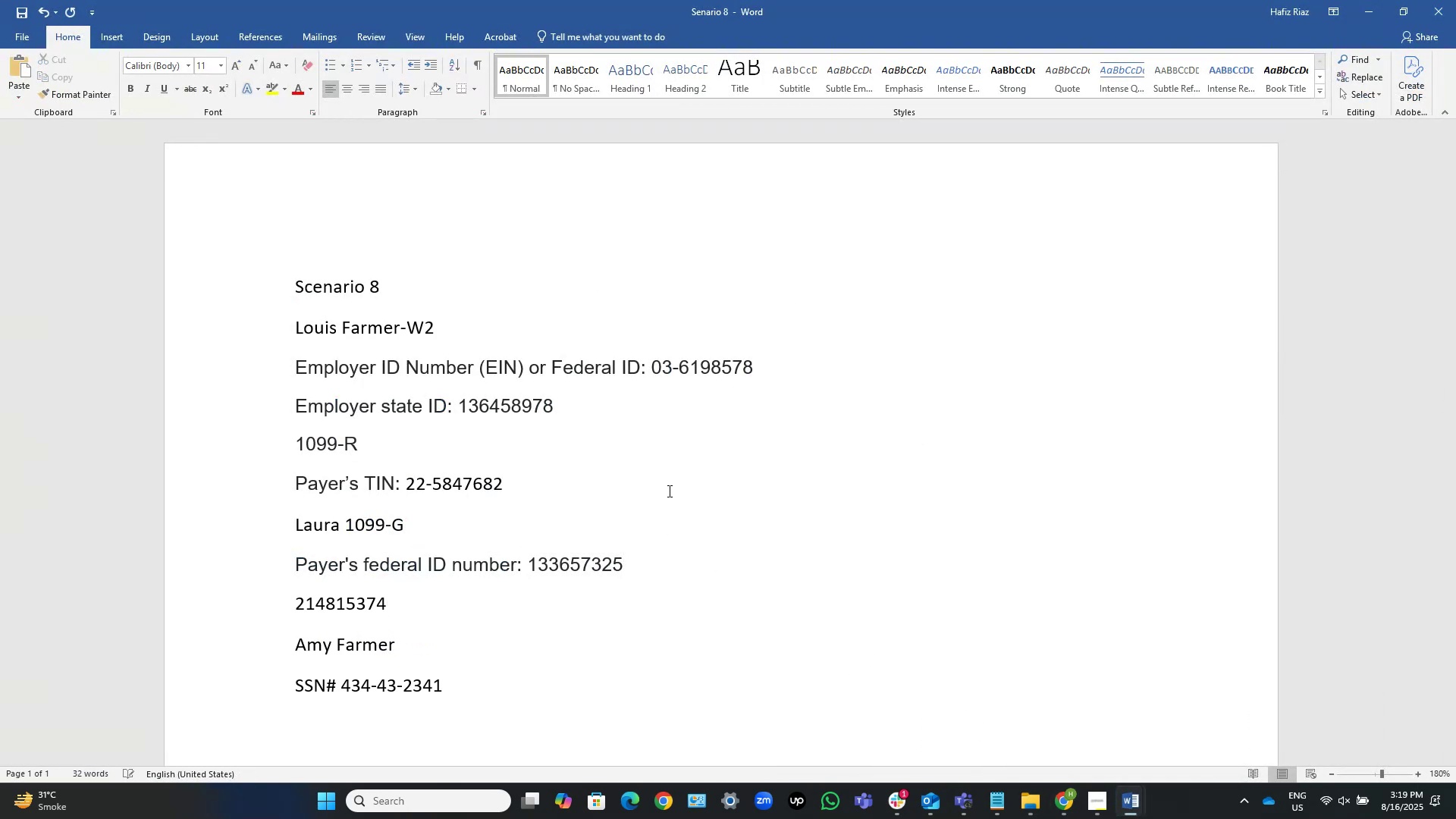 
key(Home)
 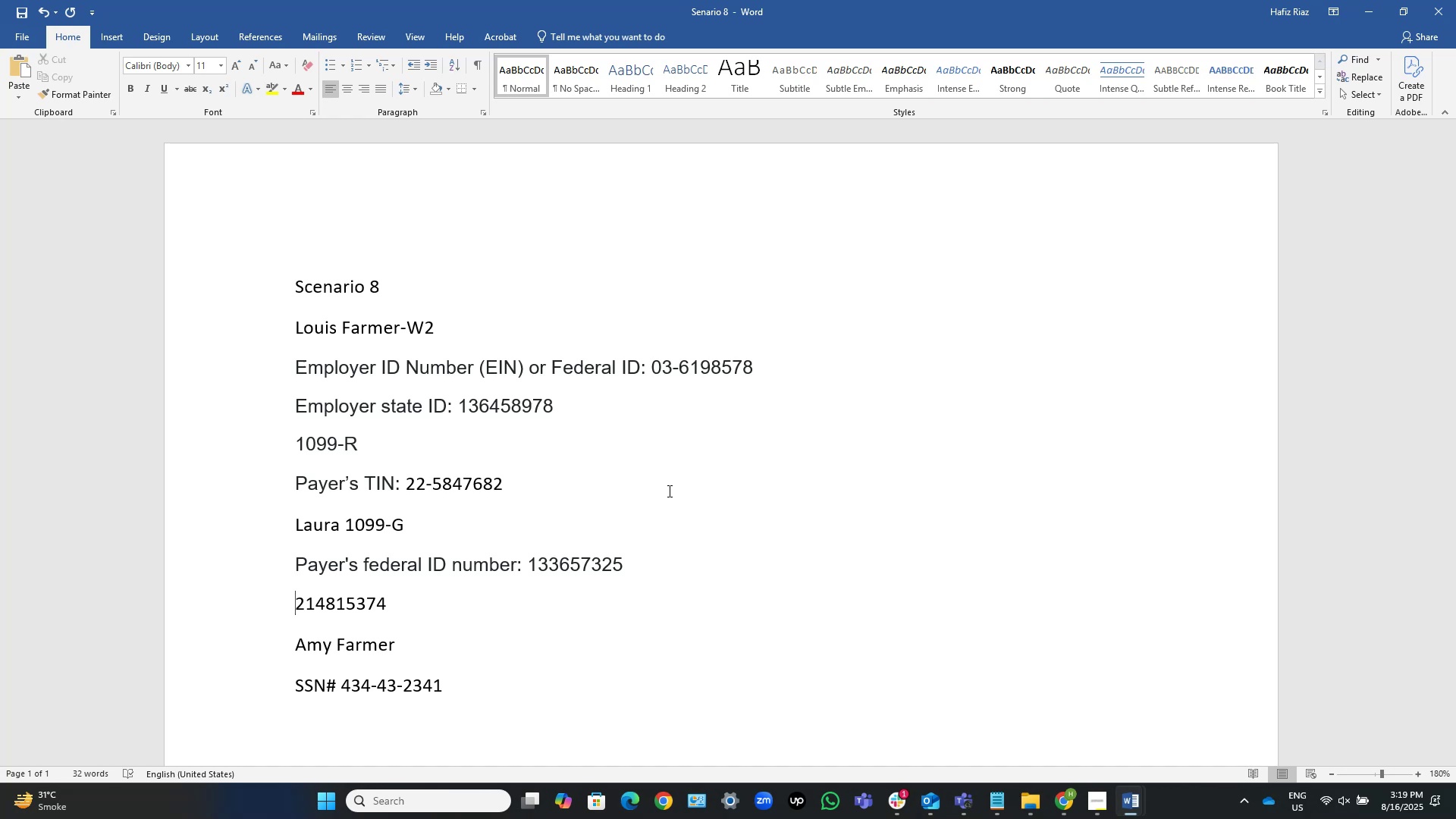 
key(Alt+AltLeft)
 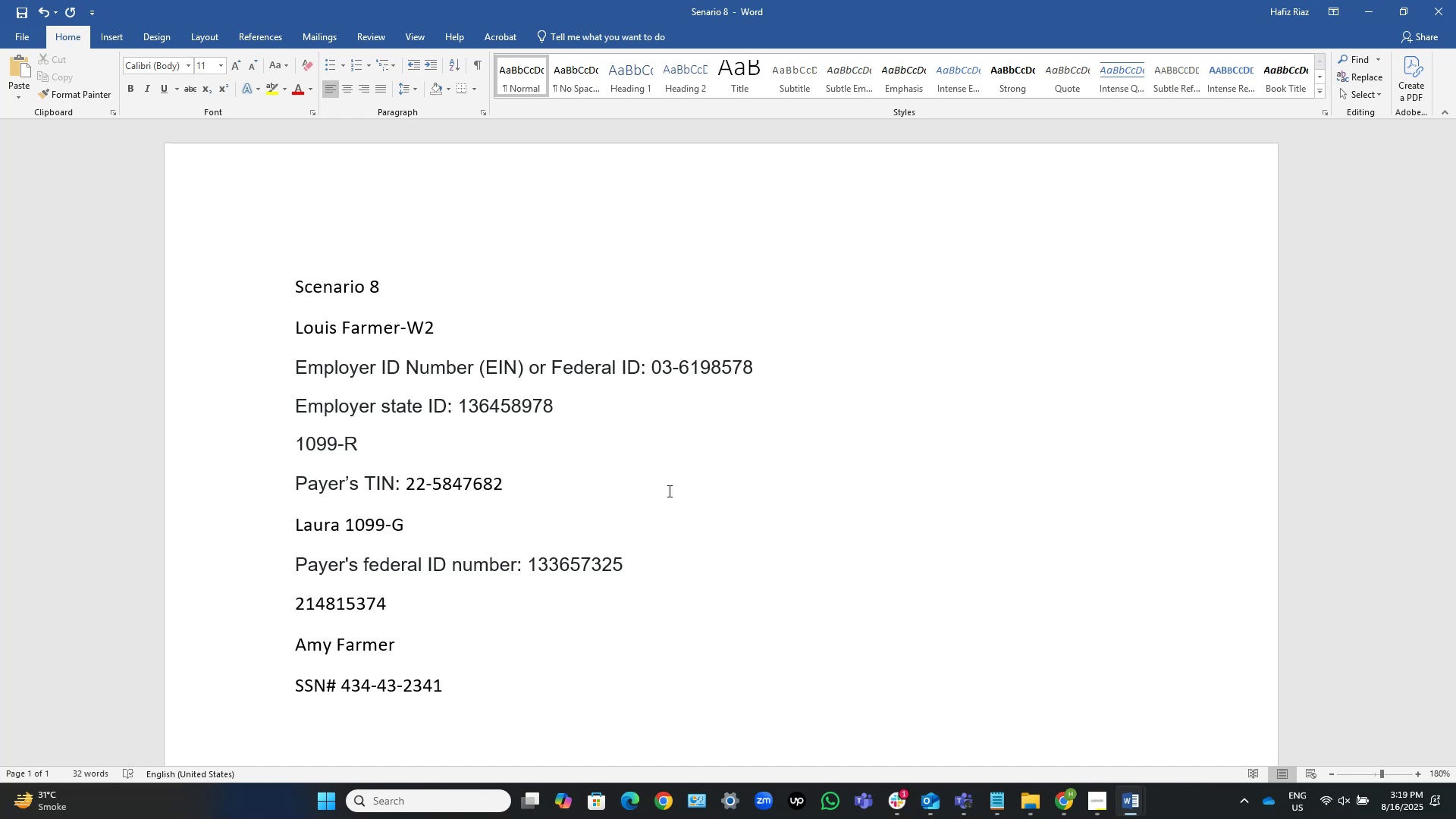 
key(Alt+Tab)
 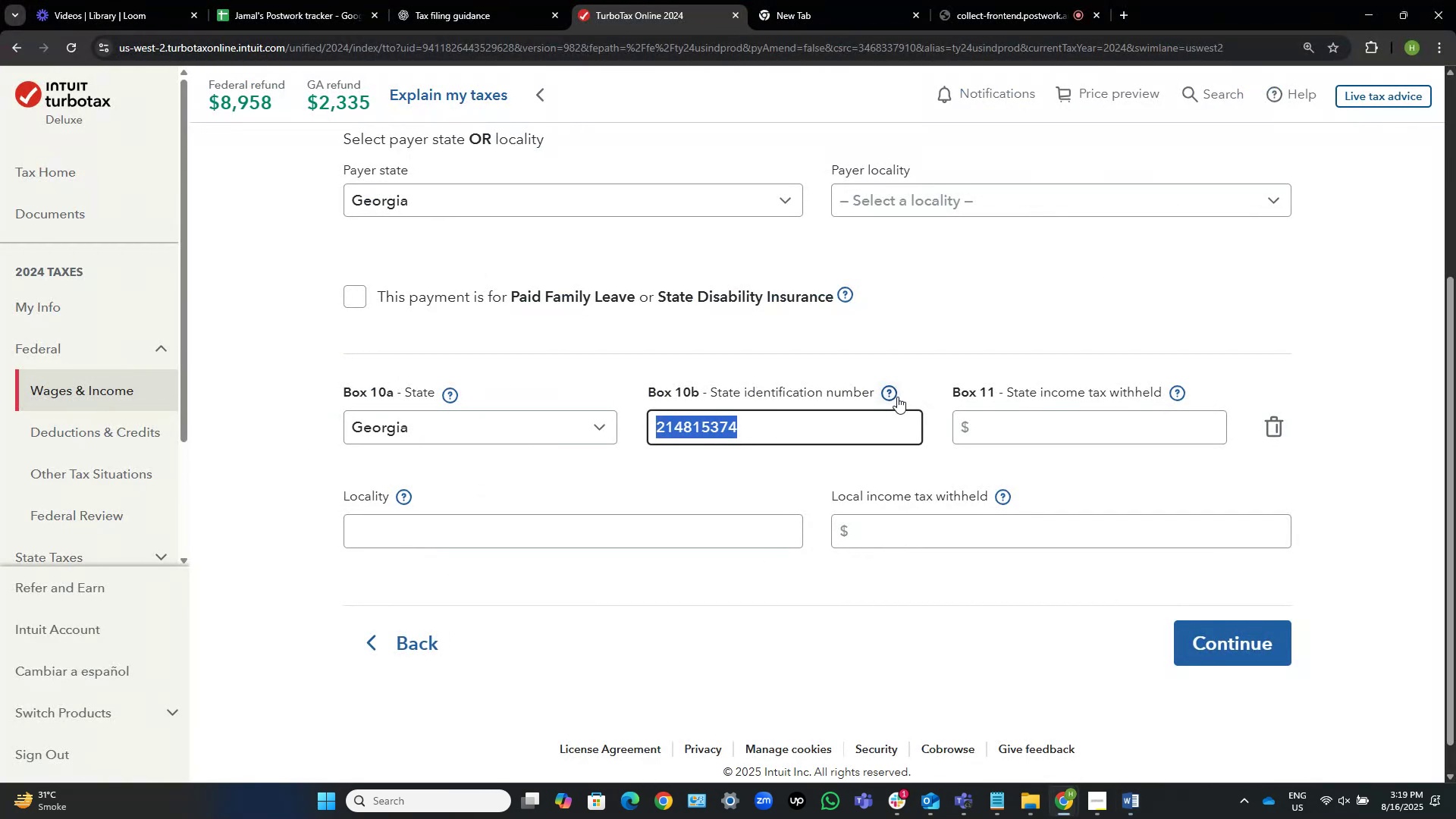 
left_click_drag(start_coordinate=[875, 386], to_coordinate=[713, 388])
 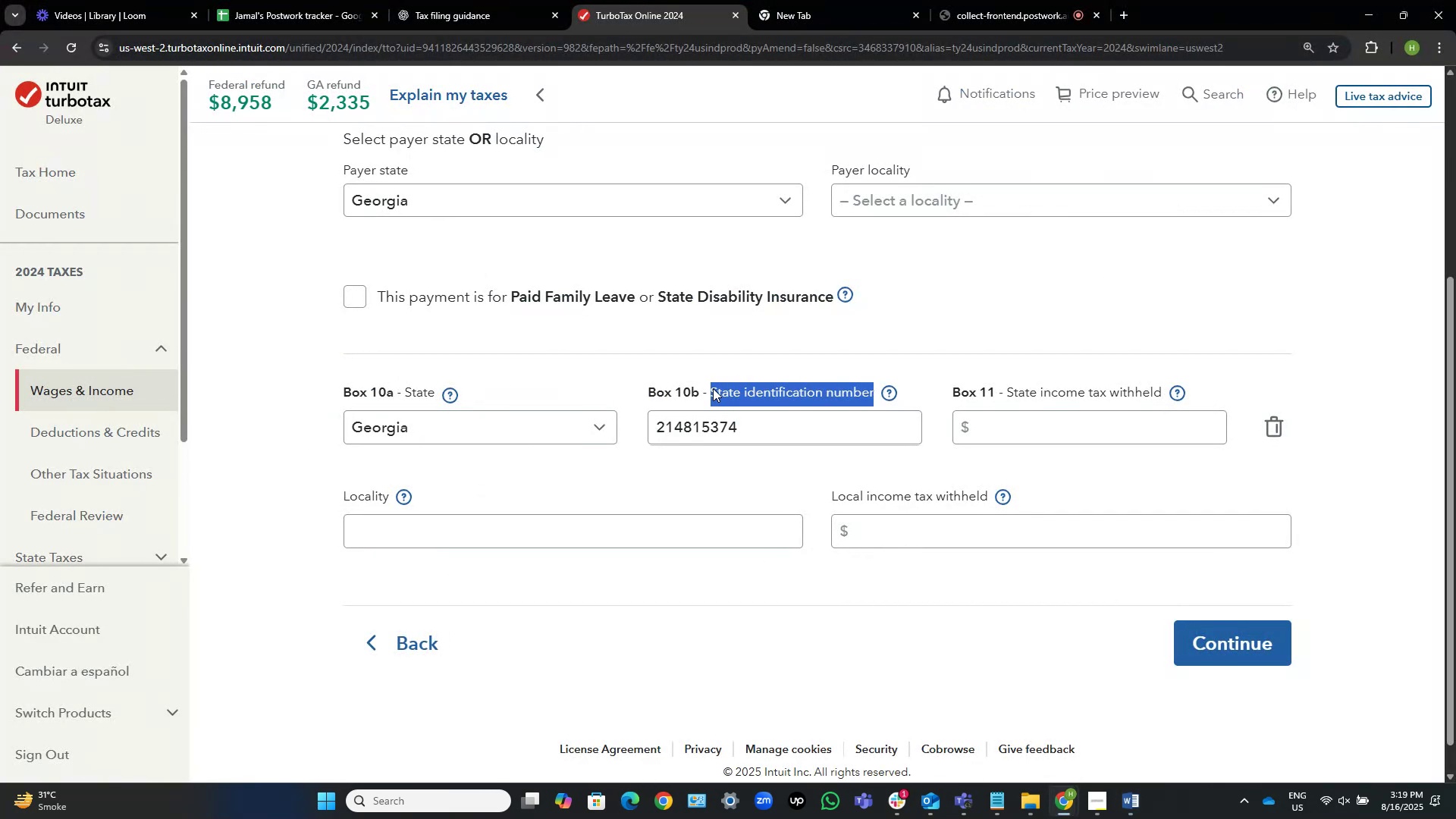 
key(Control+C)
 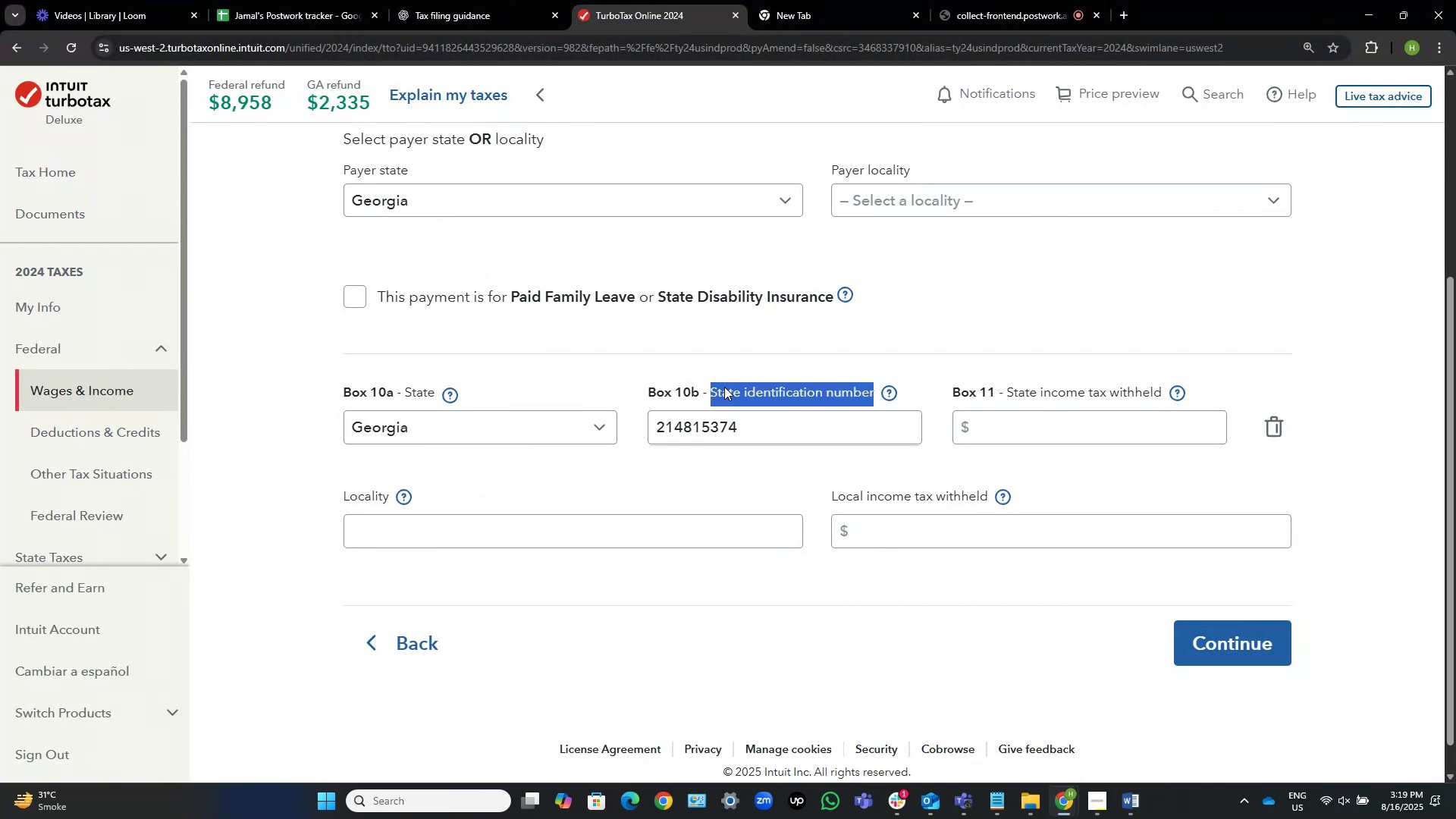 
key(Alt+AltLeft)
 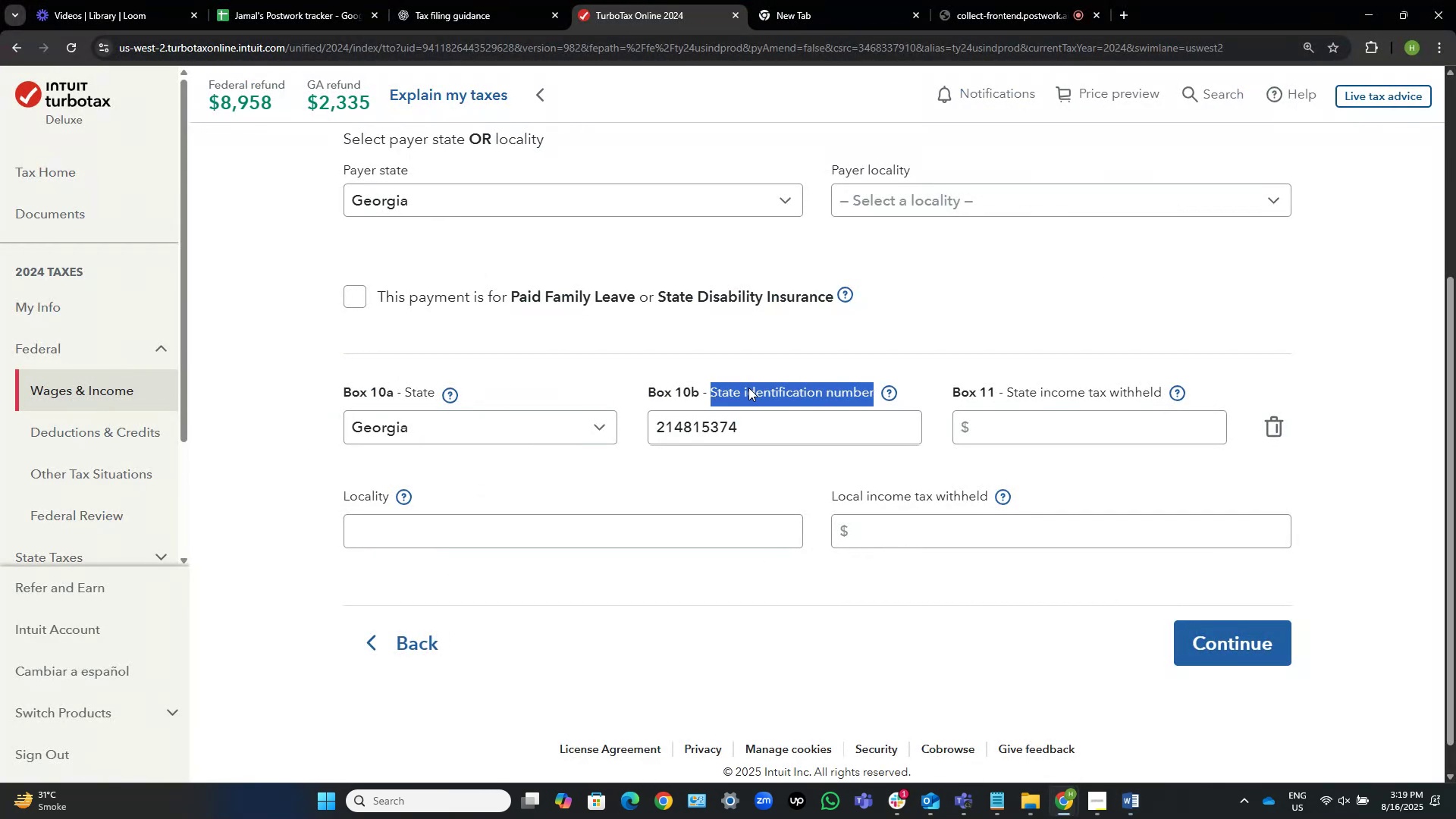 
key(Alt+Tab)
 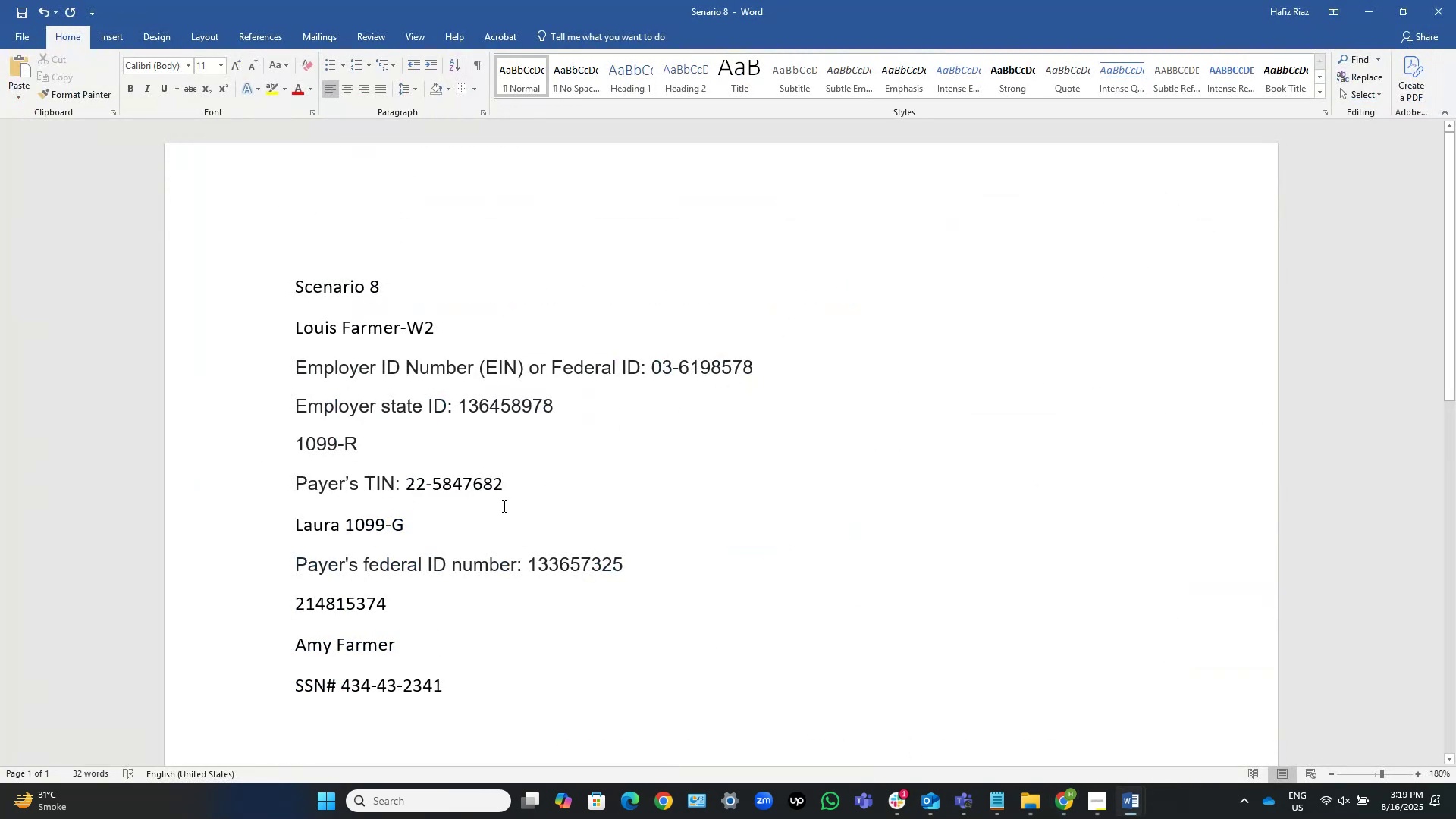 
key(Control+V)
 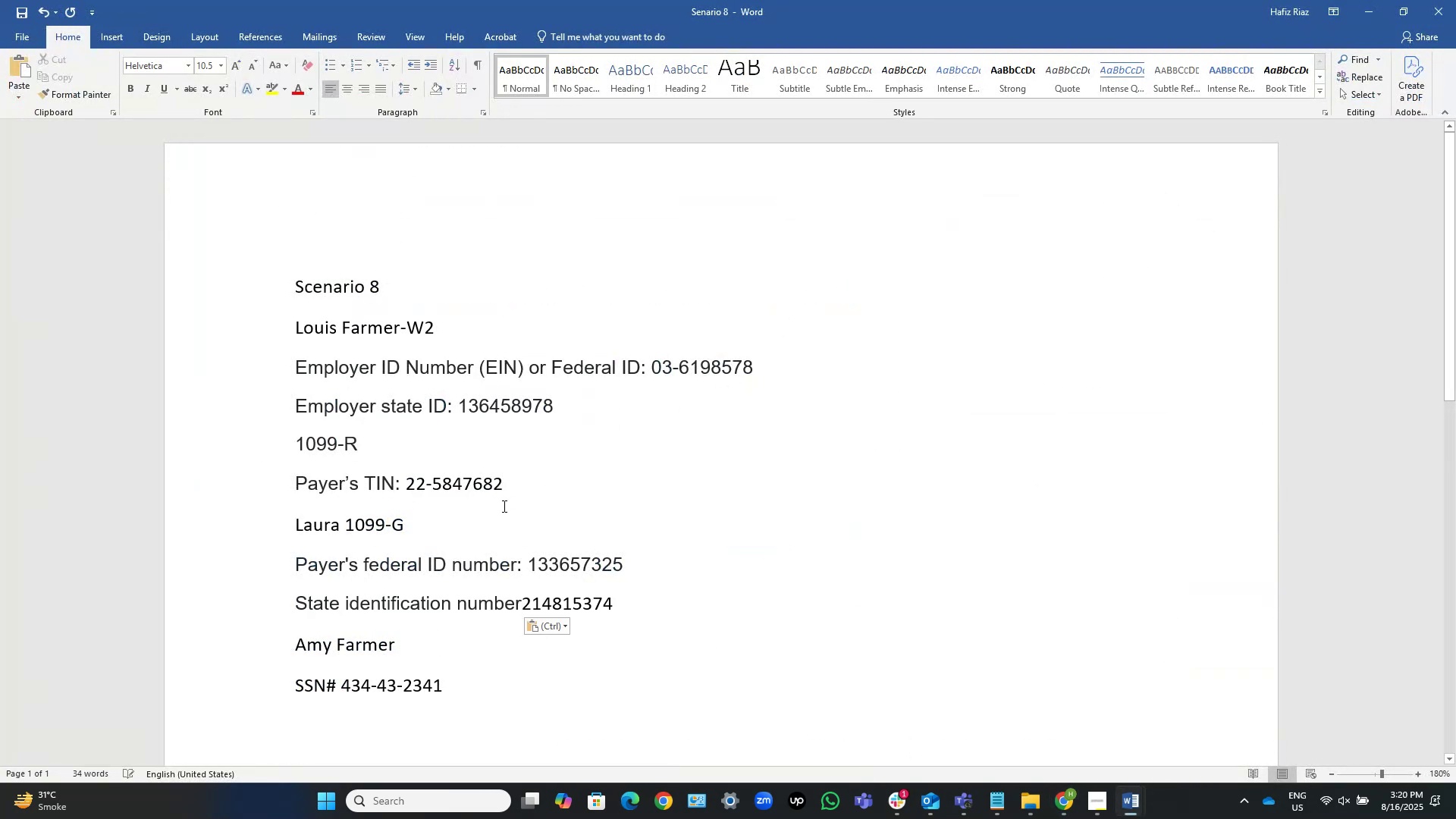 
key(Shift+Semicolon)
 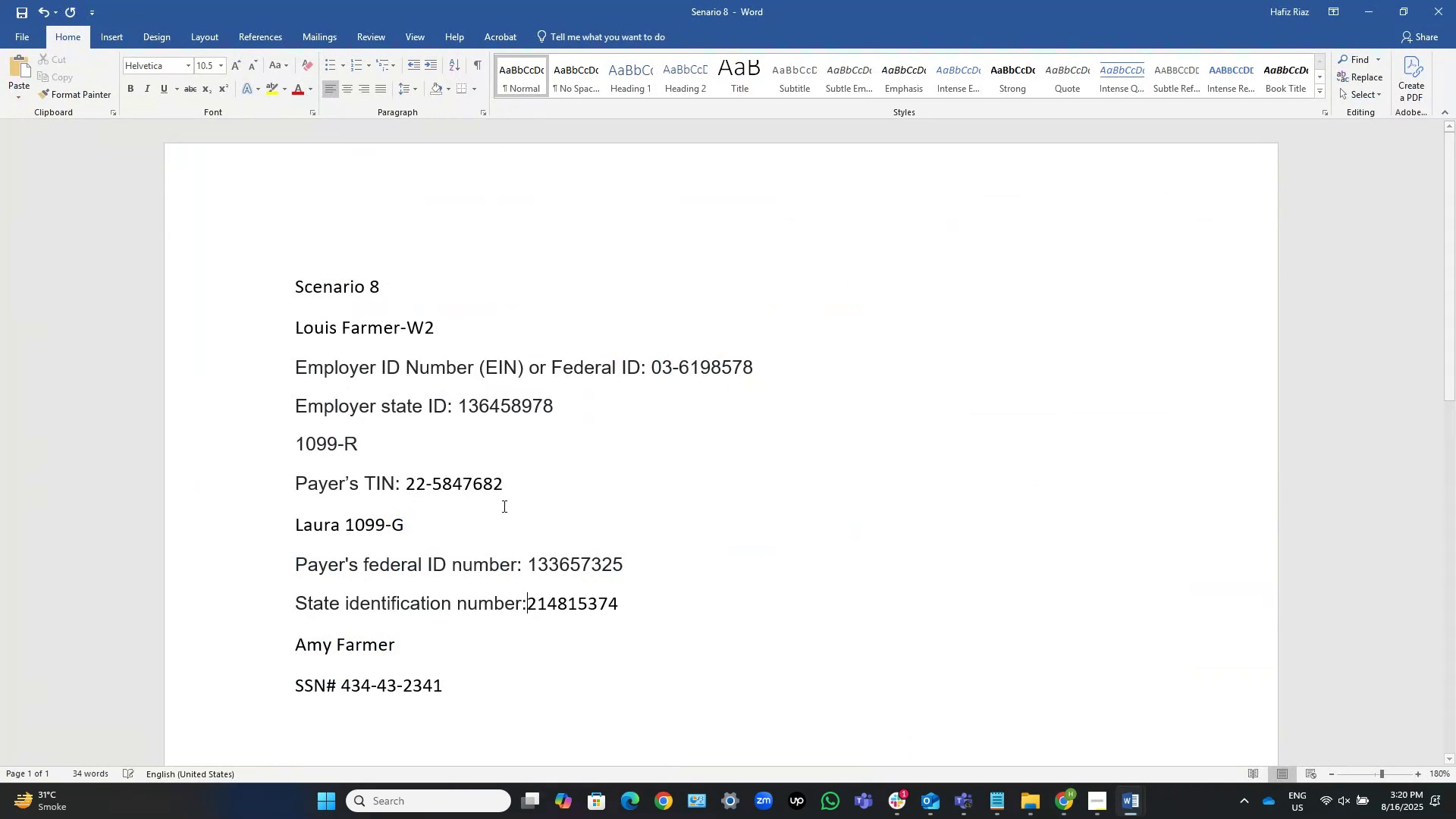 
key(Space)
 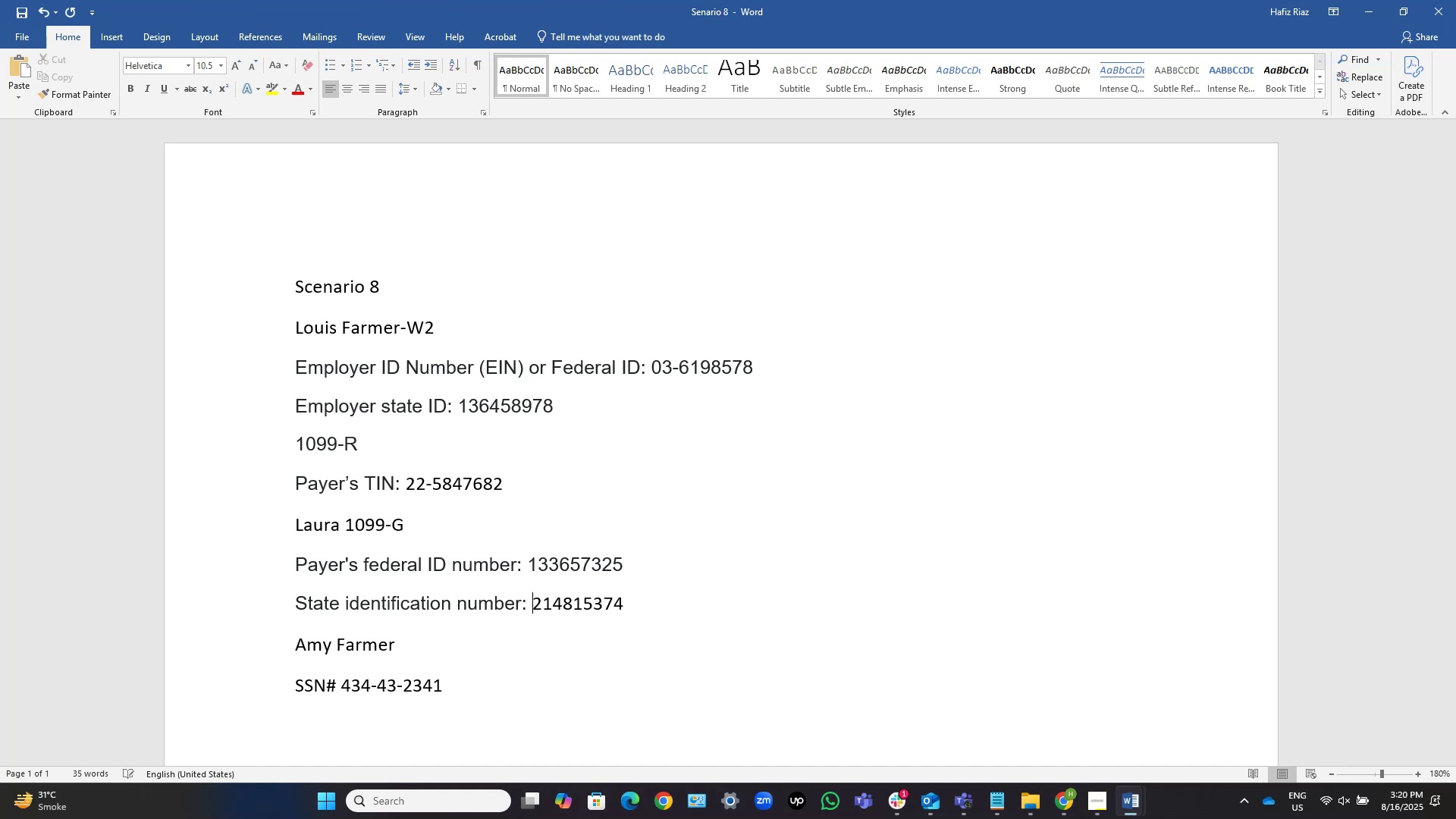 
key(Control+S)
 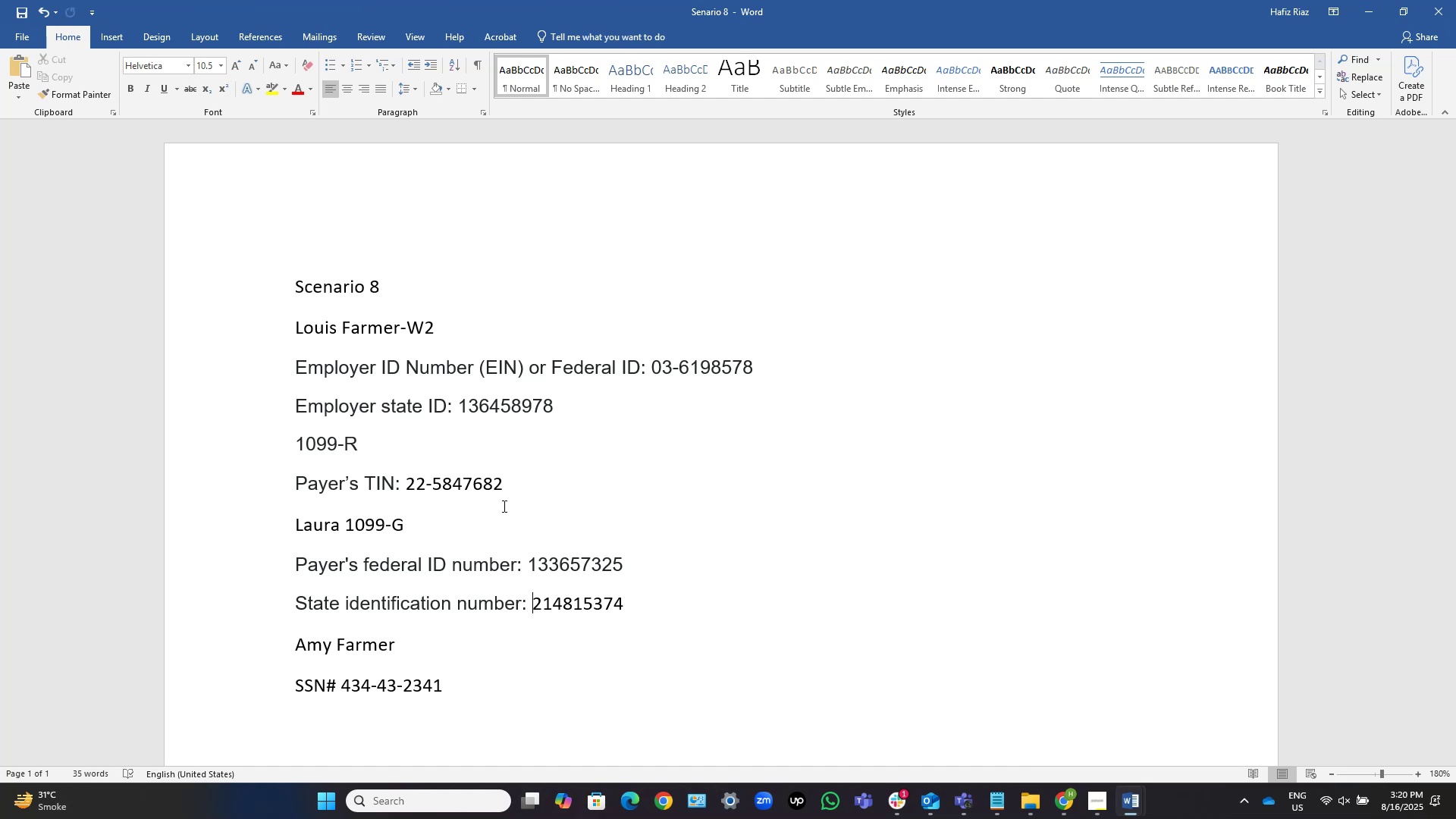 
key(Alt+AltLeft)
 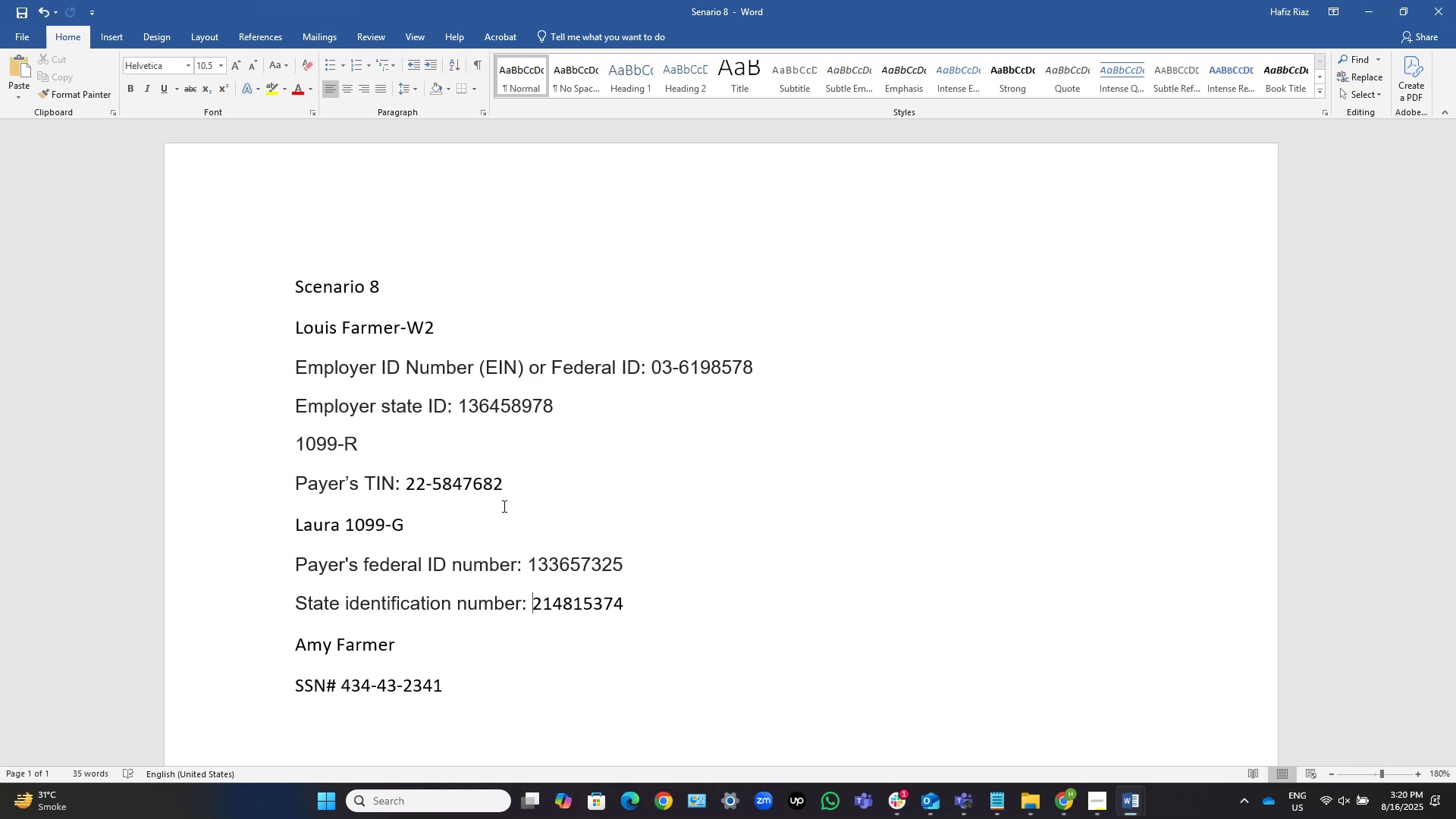 
key(Alt+Tab)
 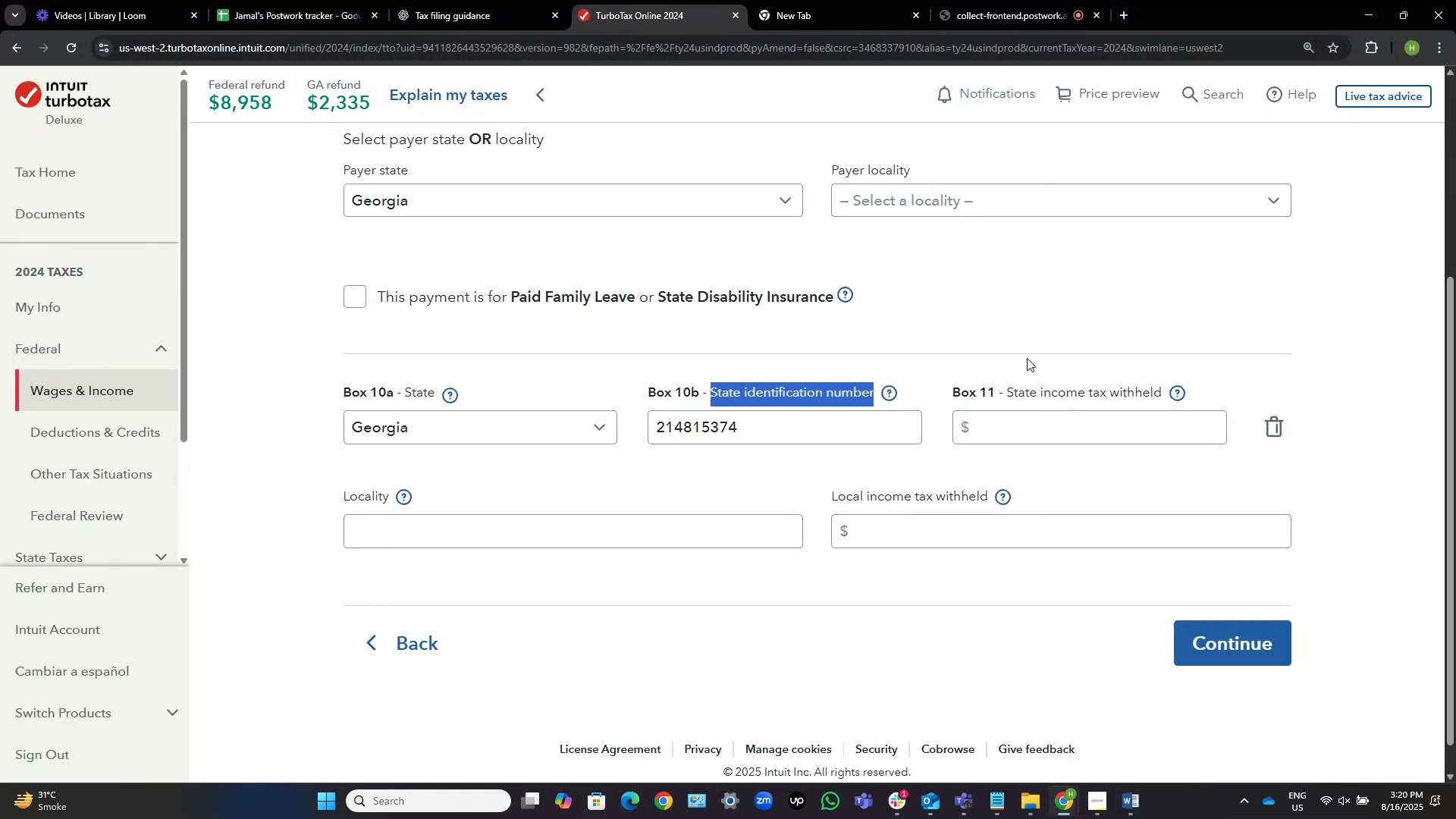 
left_click([1240, 341])
 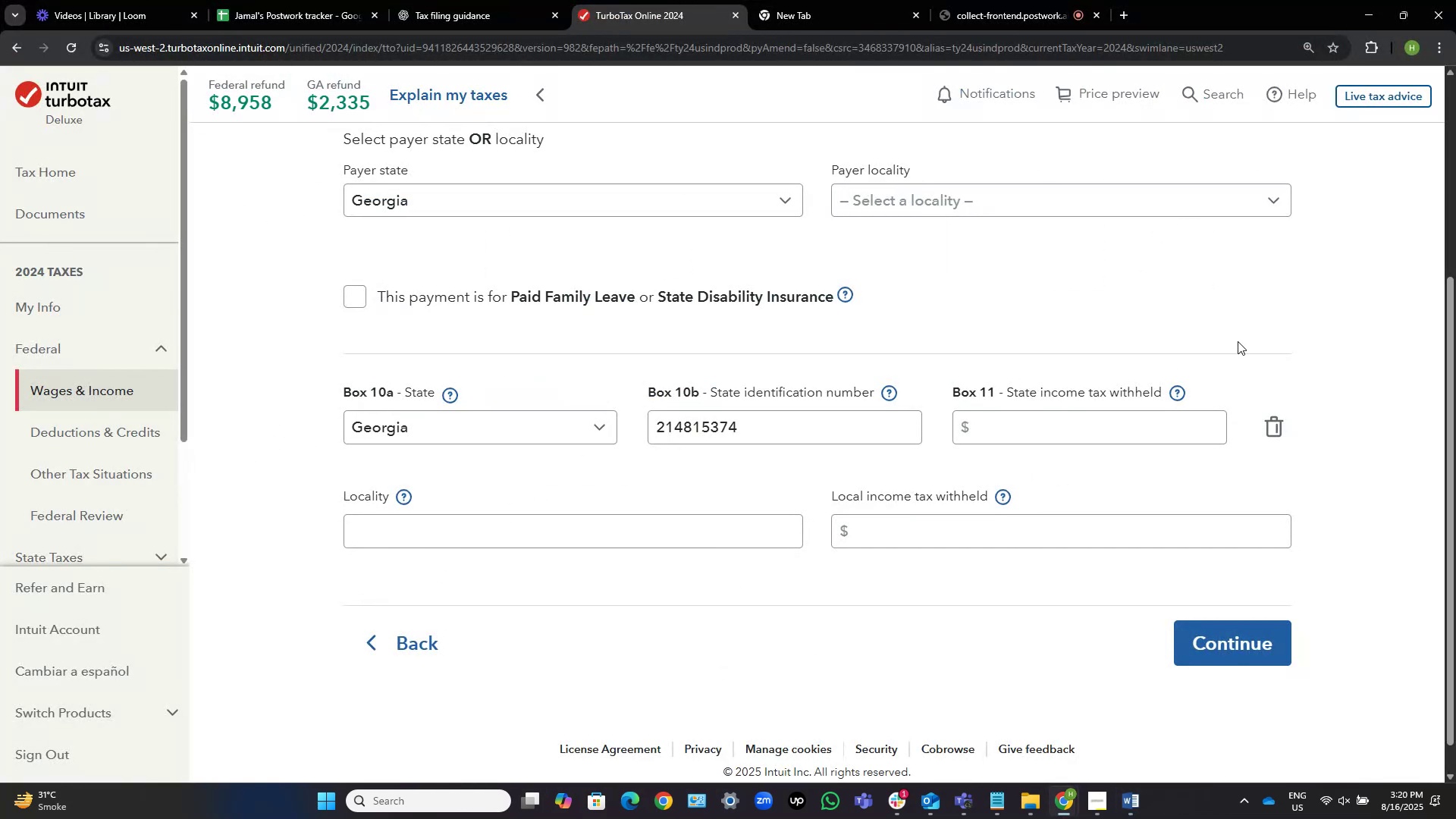 
key(Alt+Tab)
 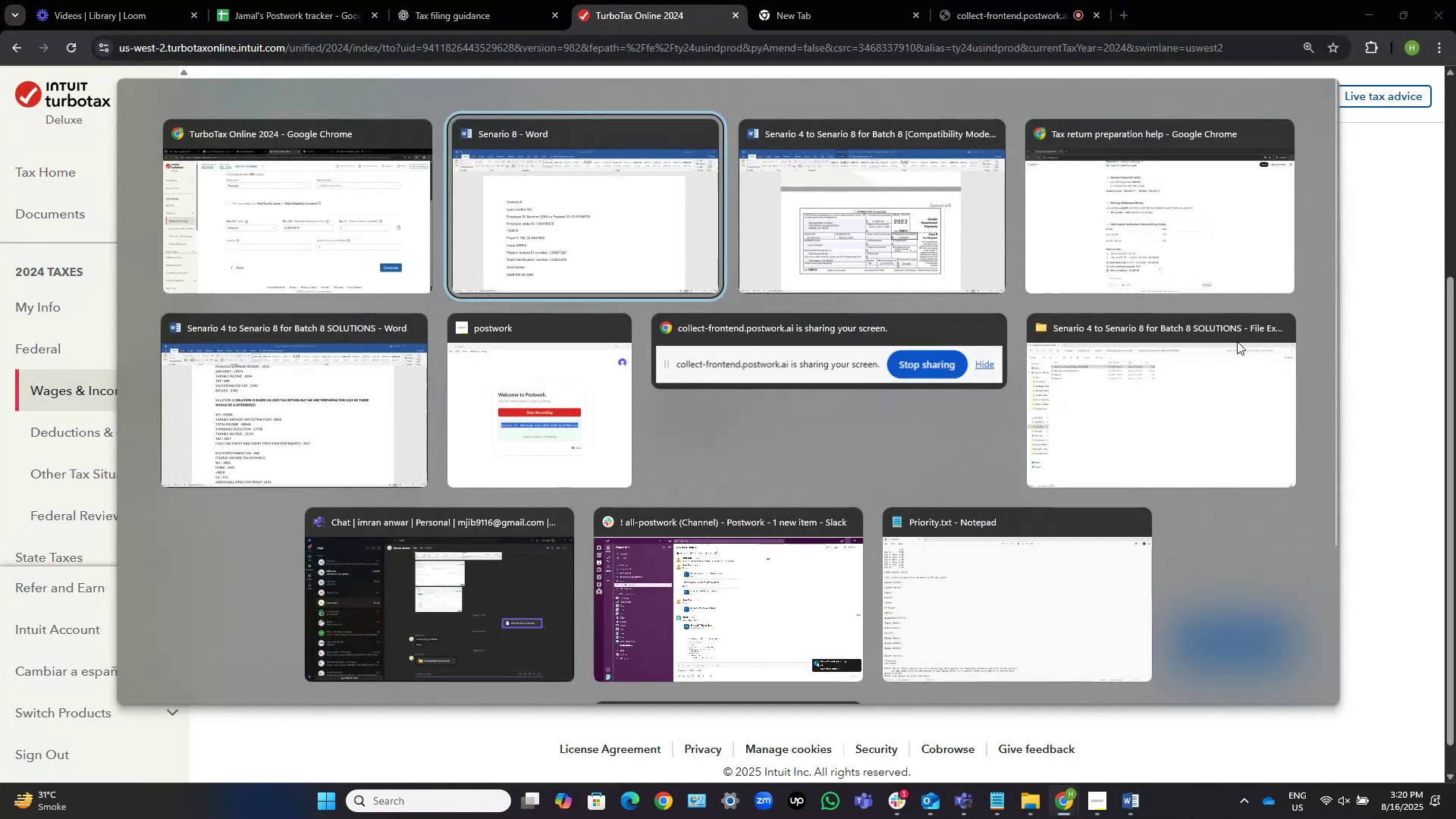 
key(Alt+Tab)
 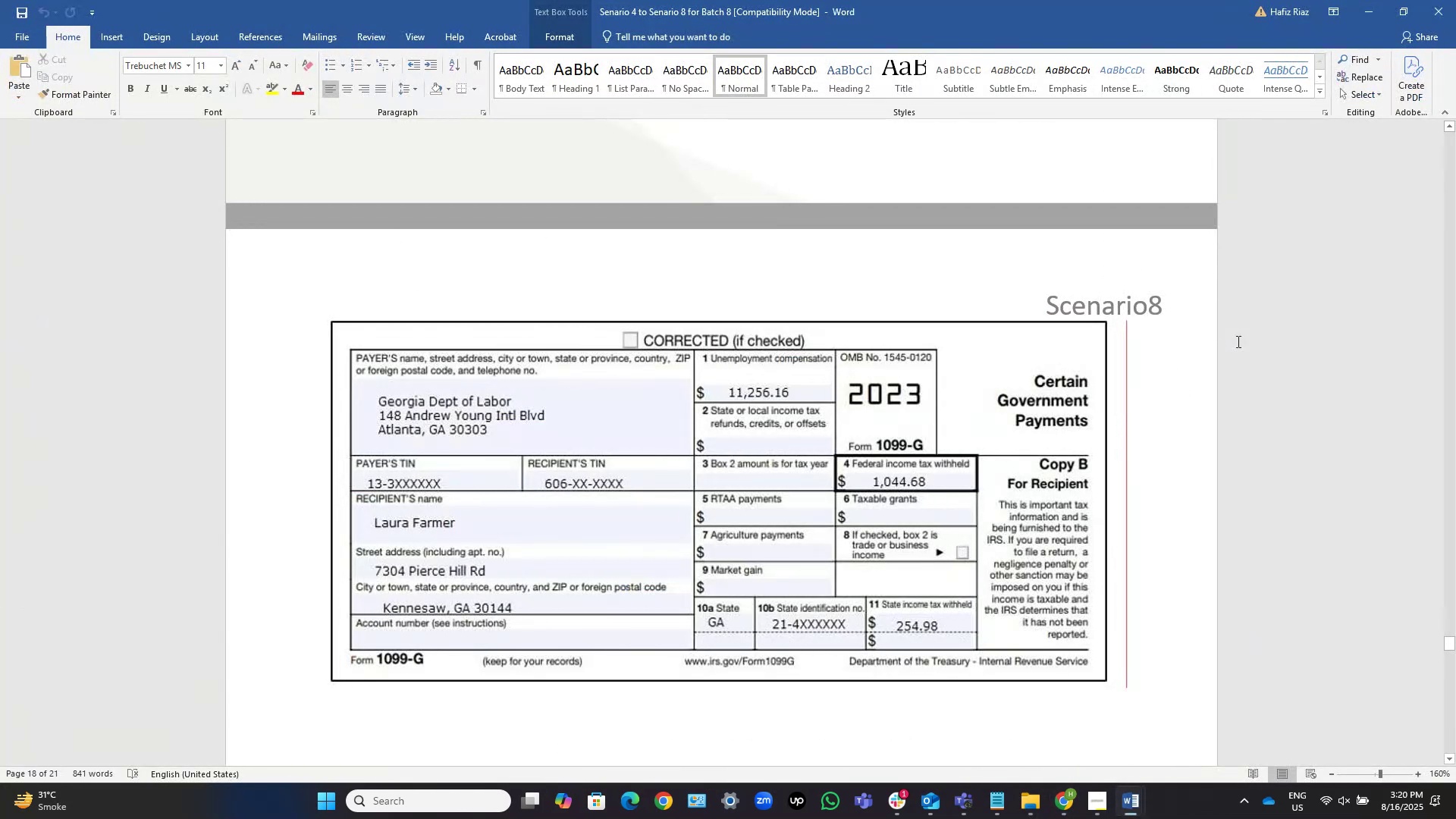 
key(Alt+AltLeft)
 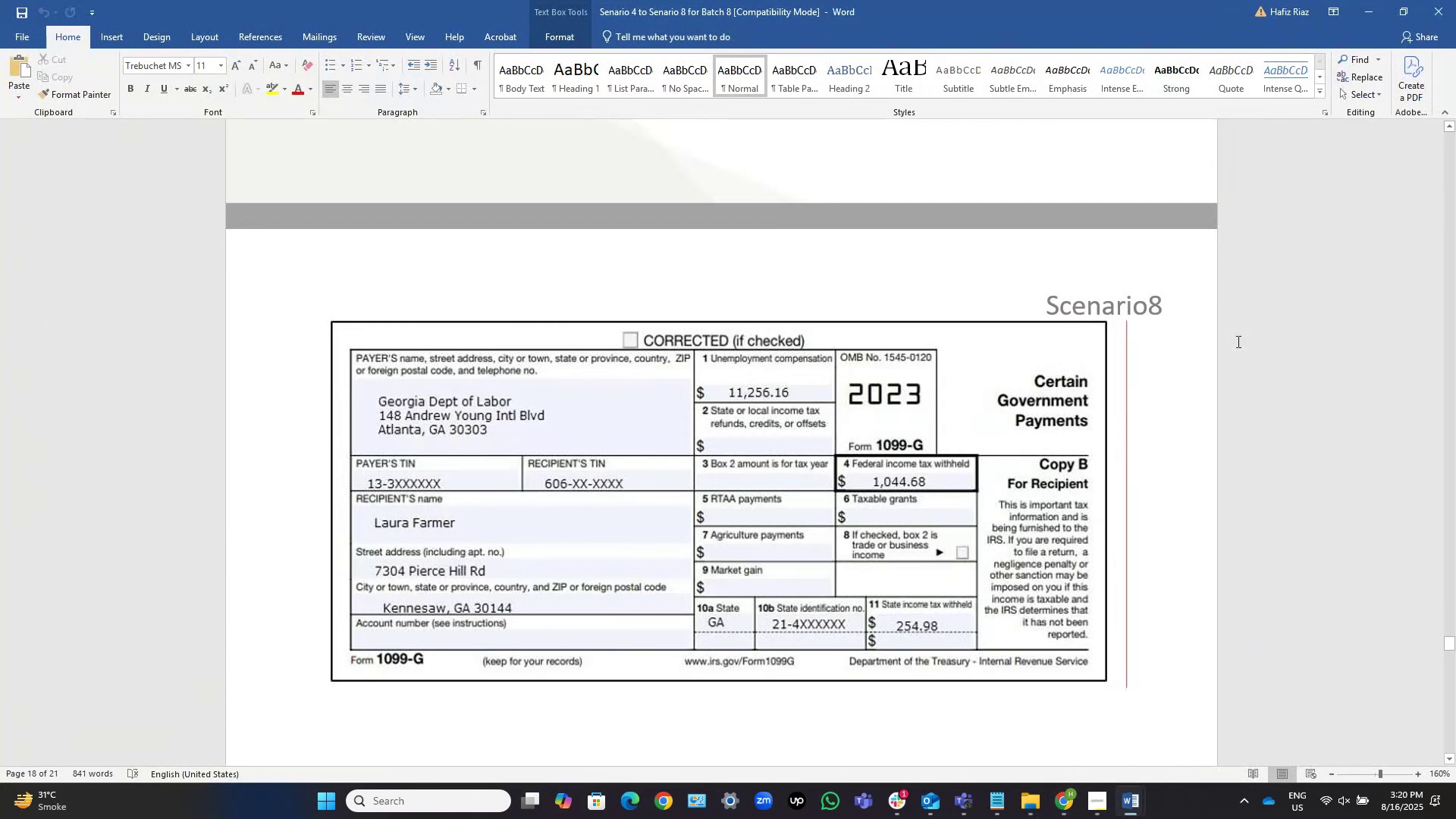 
key(Alt+Tab)
 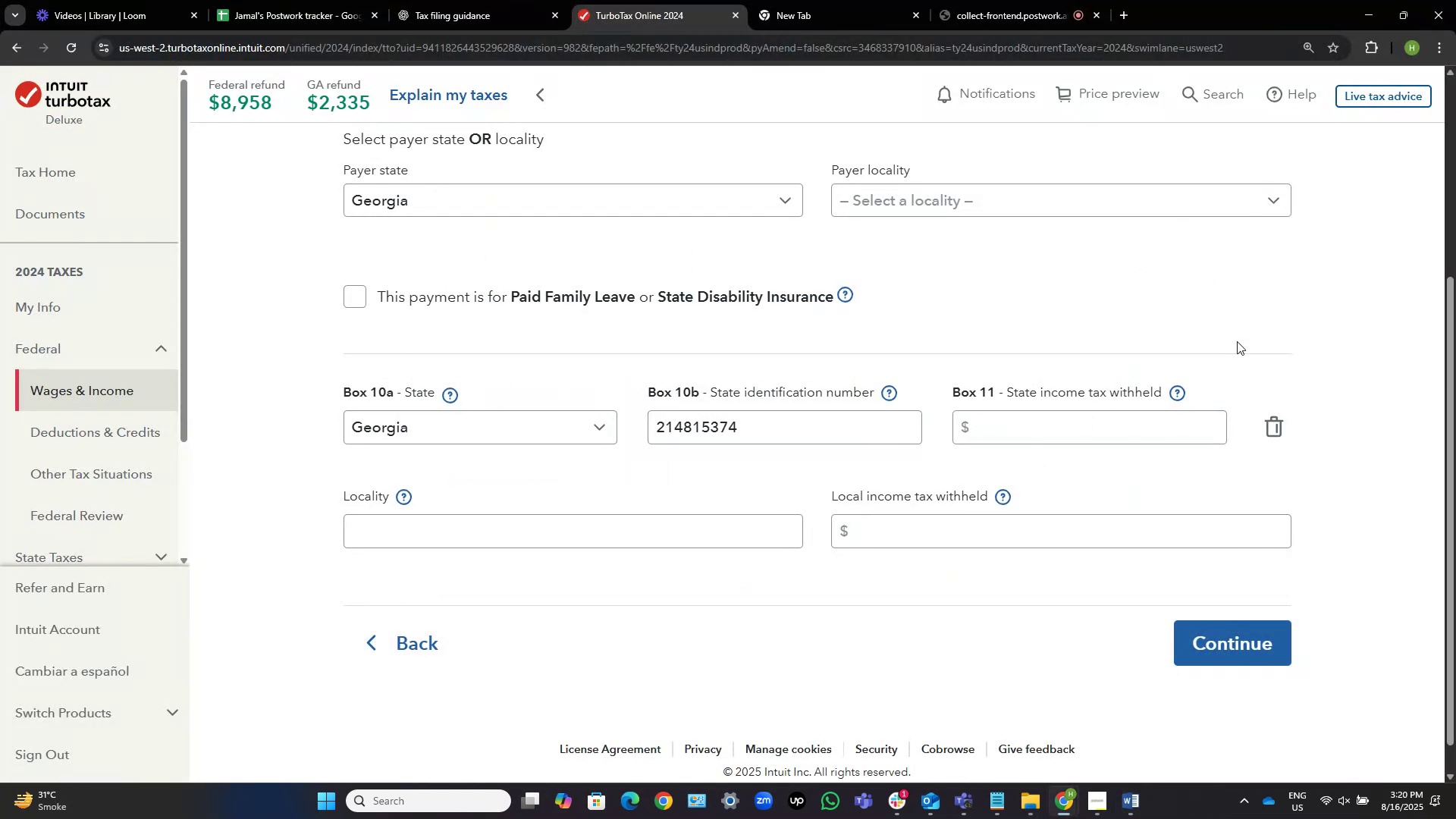 
key(Tab)
 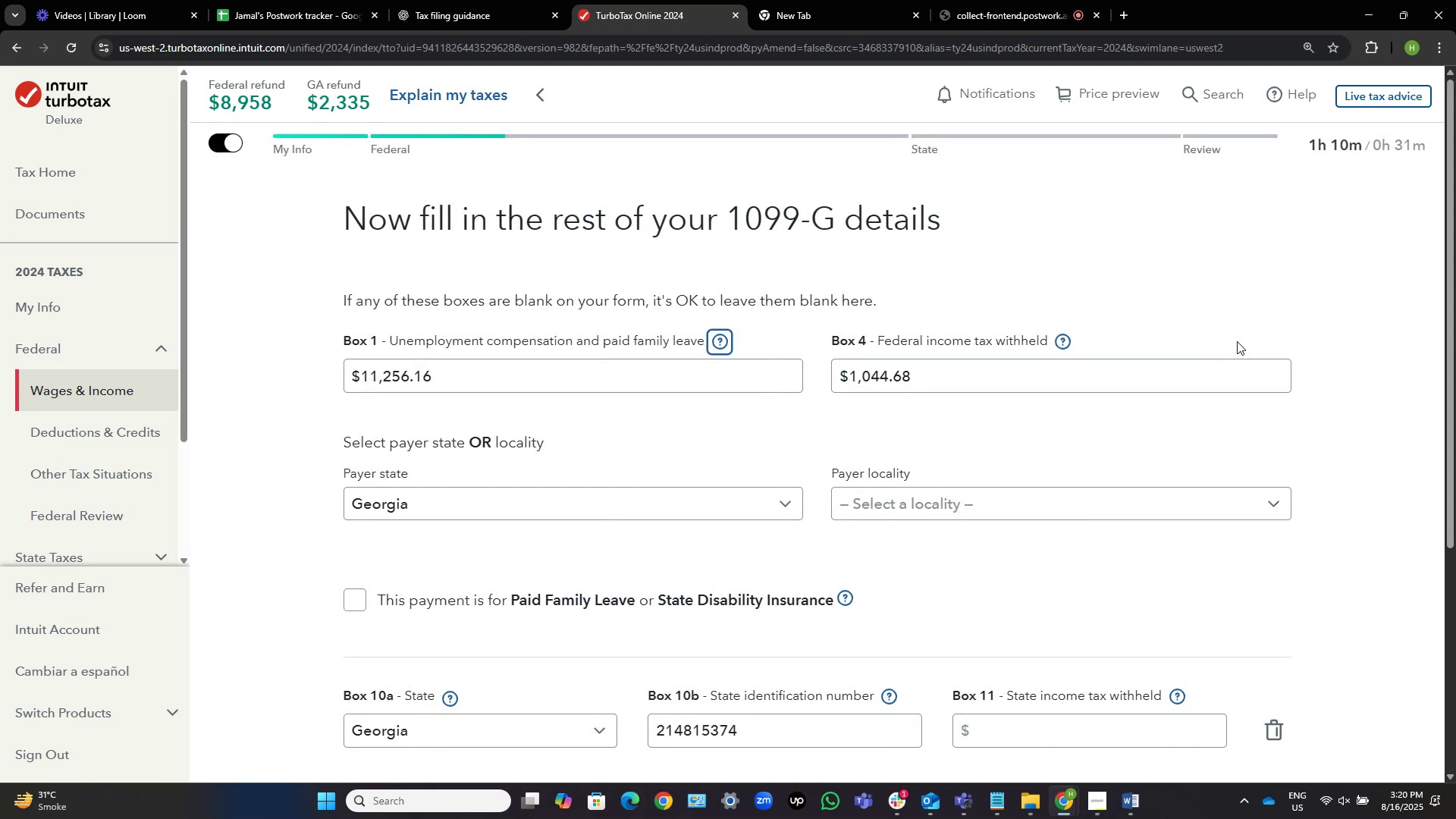 
scroll: coordinate [1248, 348], scroll_direction: down, amount: 8.0
 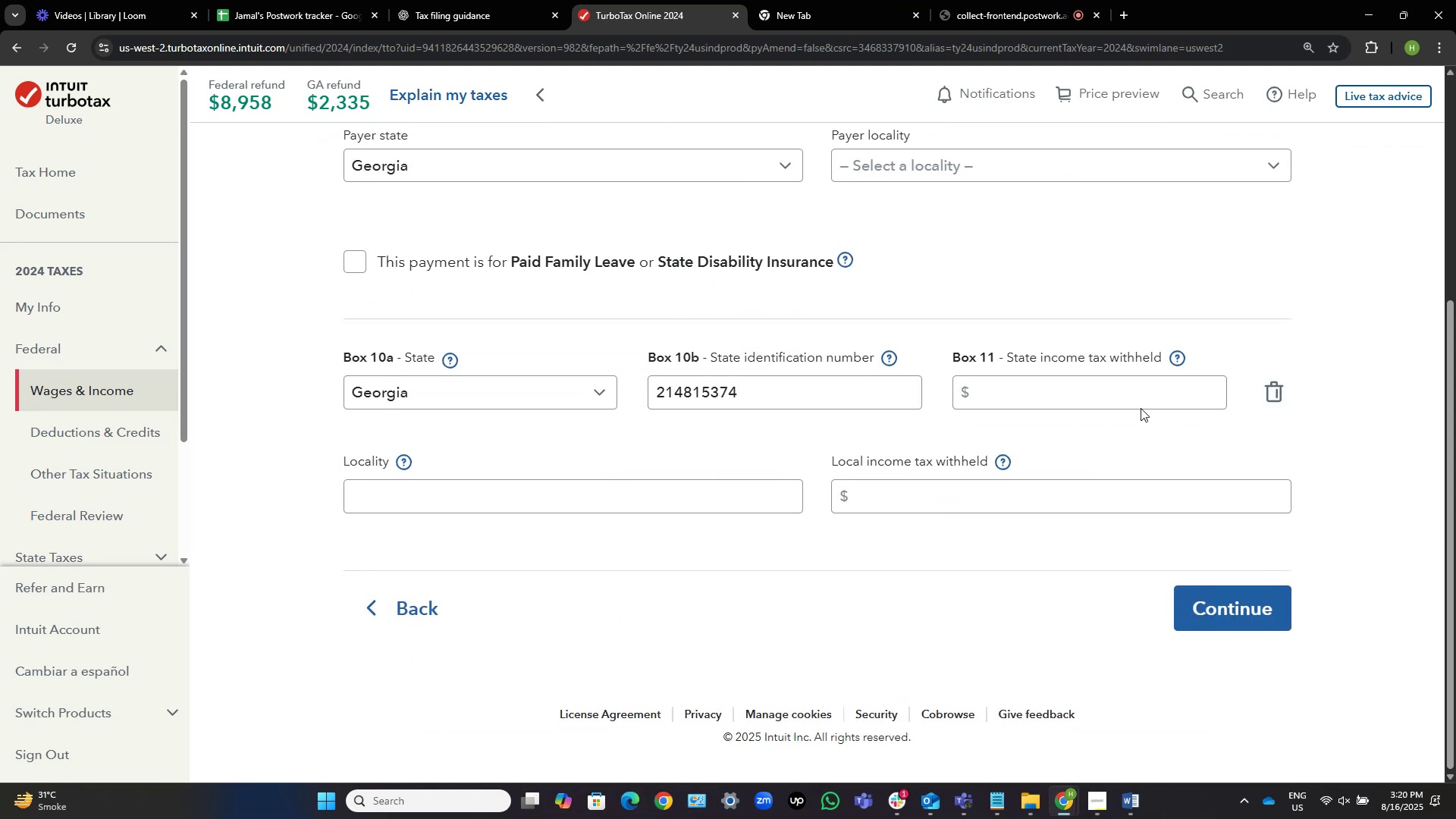 
left_click([1144, 394])
 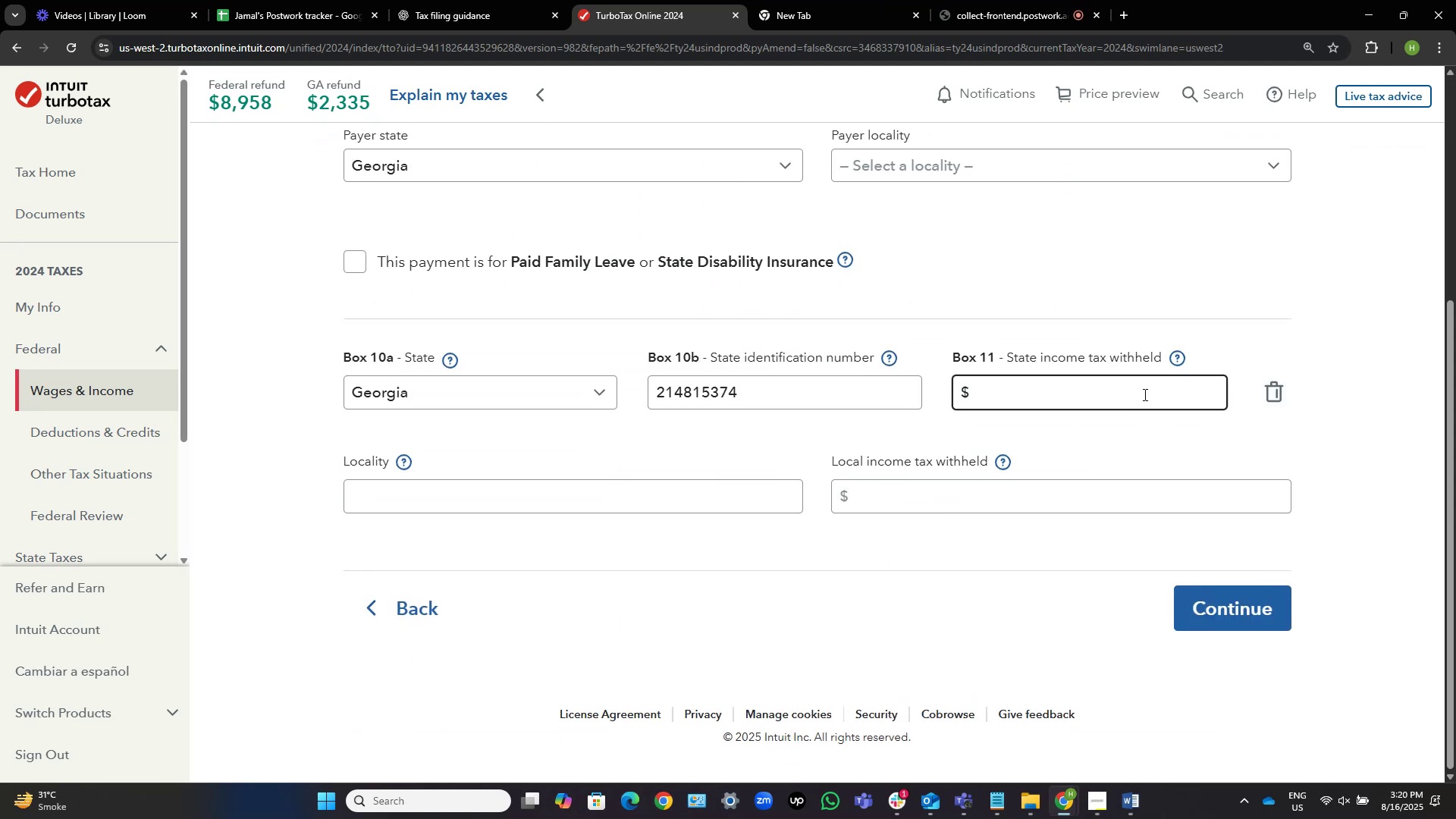 
key(Numpad2)
 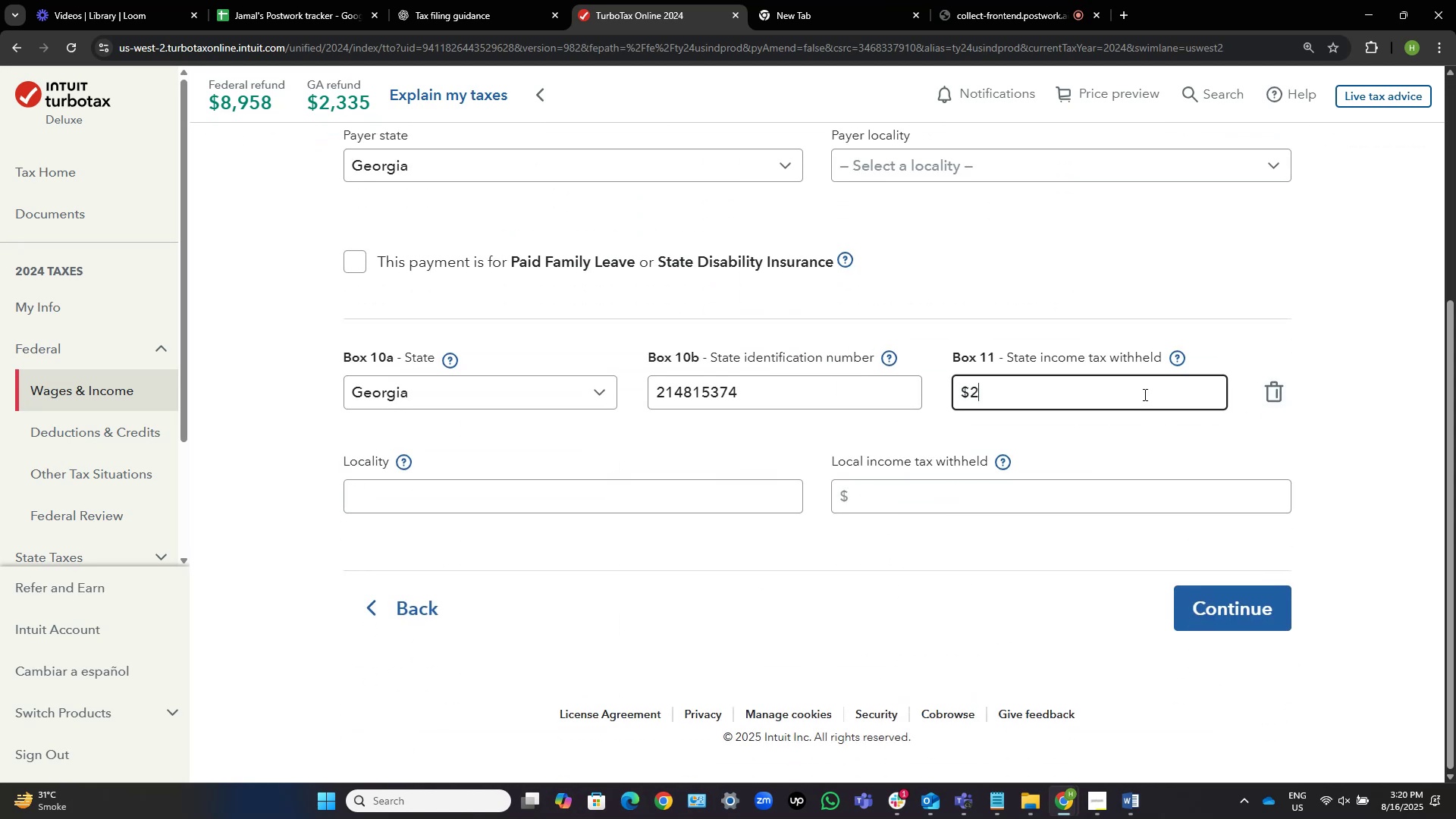 
key(Numpad5)
 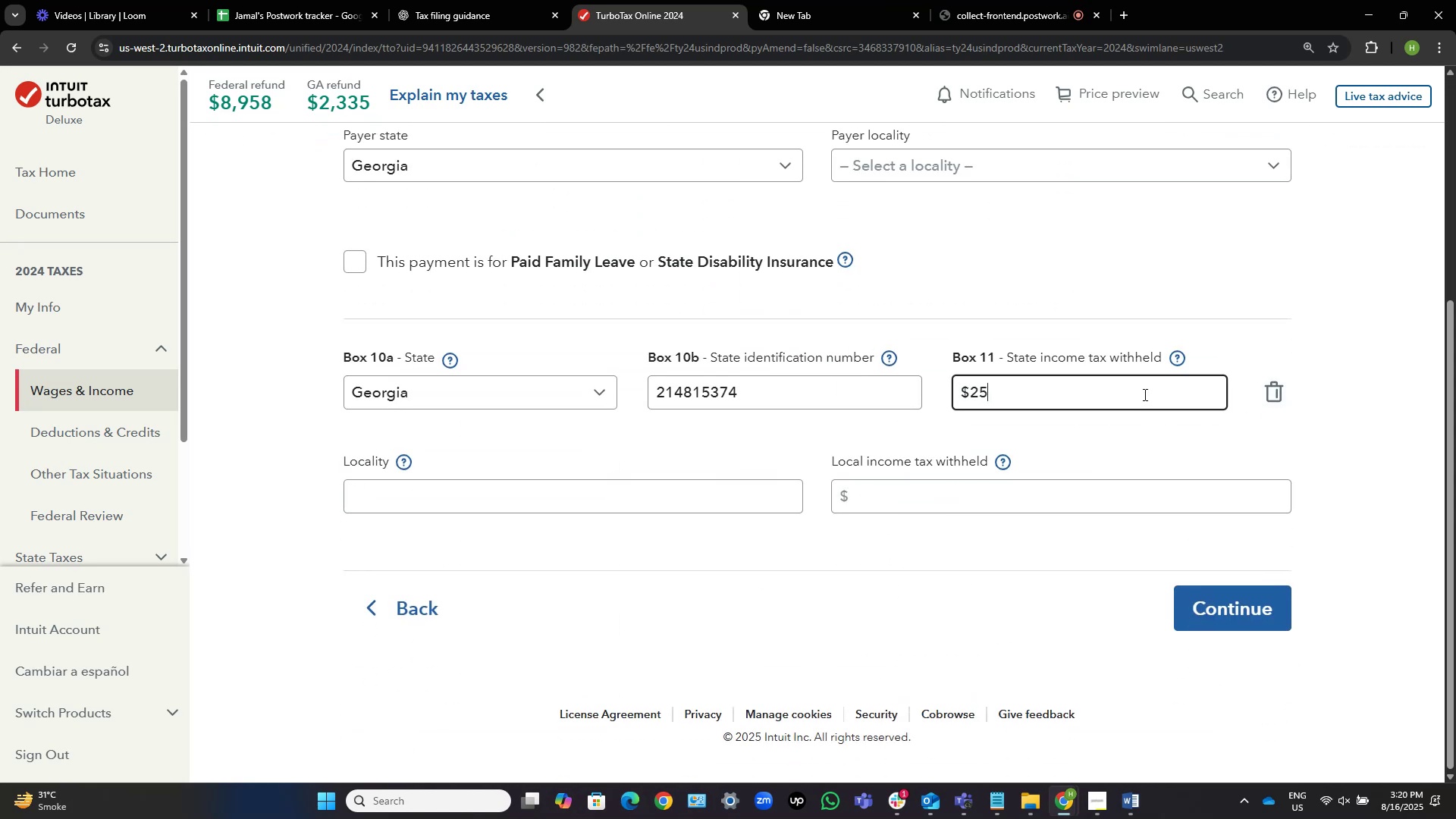 
key(Numpad4)
 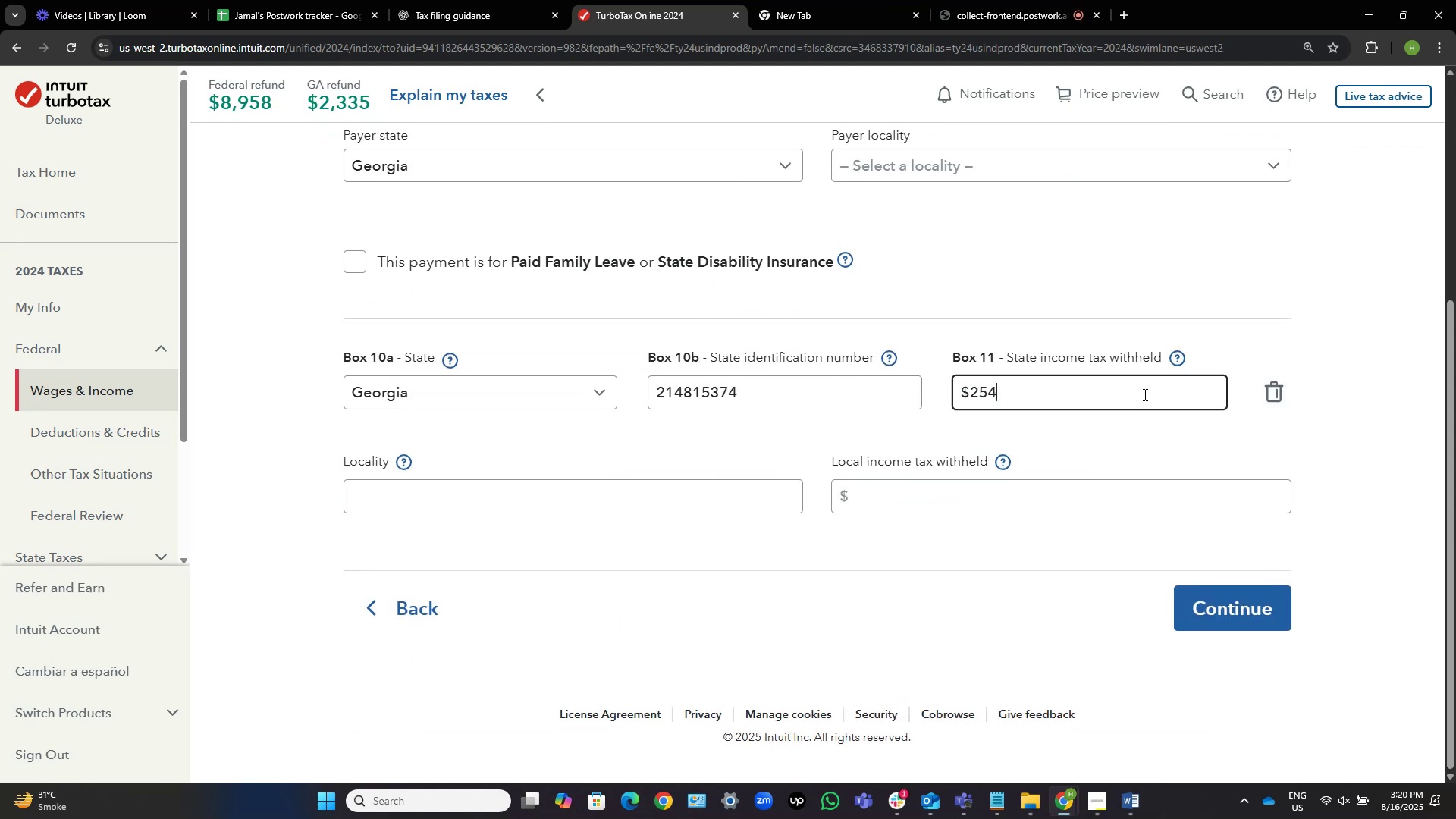 
key(Alt+AltLeft)
 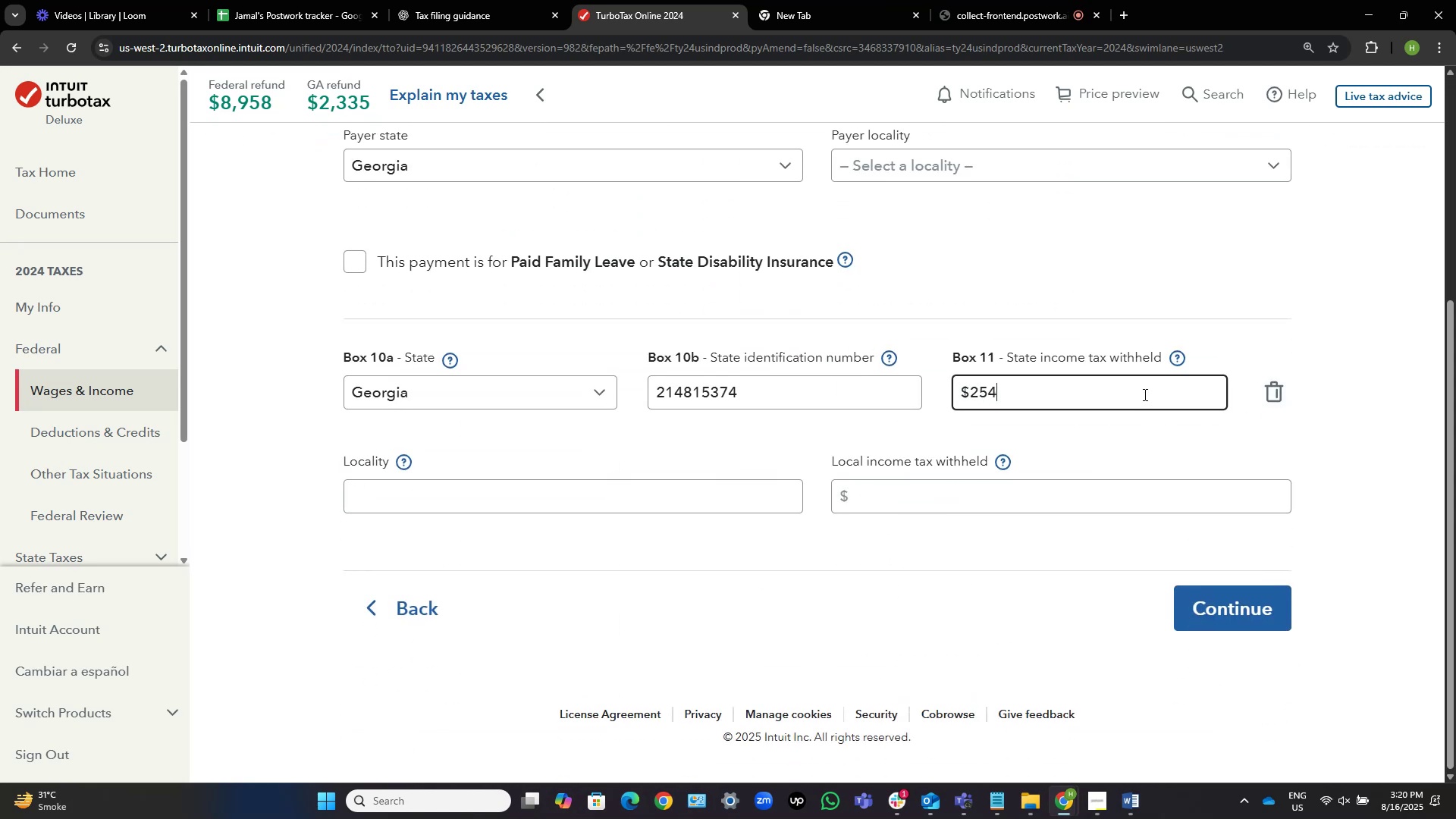 
key(Alt+Tab)
 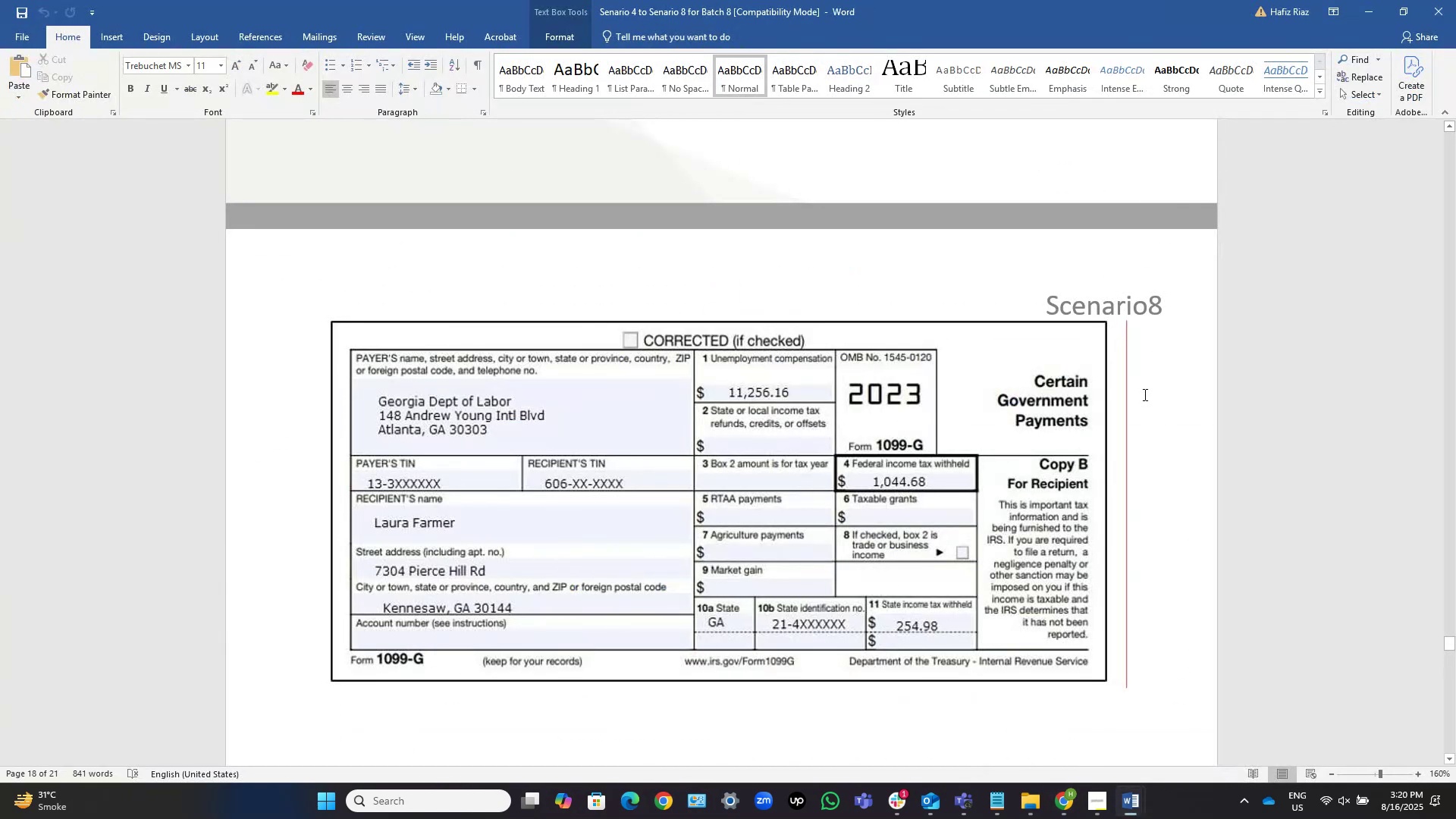 
key(Alt+AltLeft)
 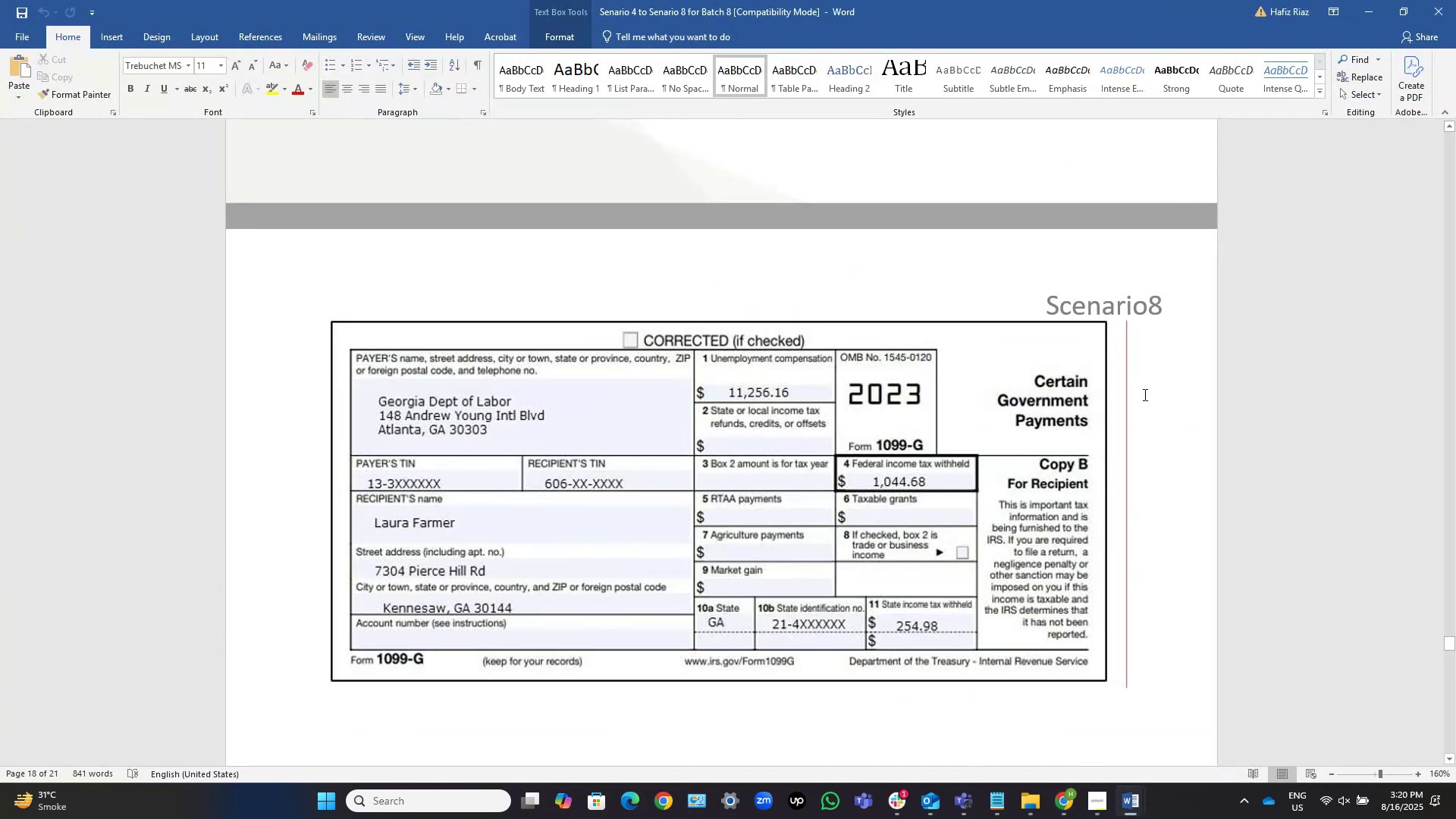 
key(Alt+Tab)
 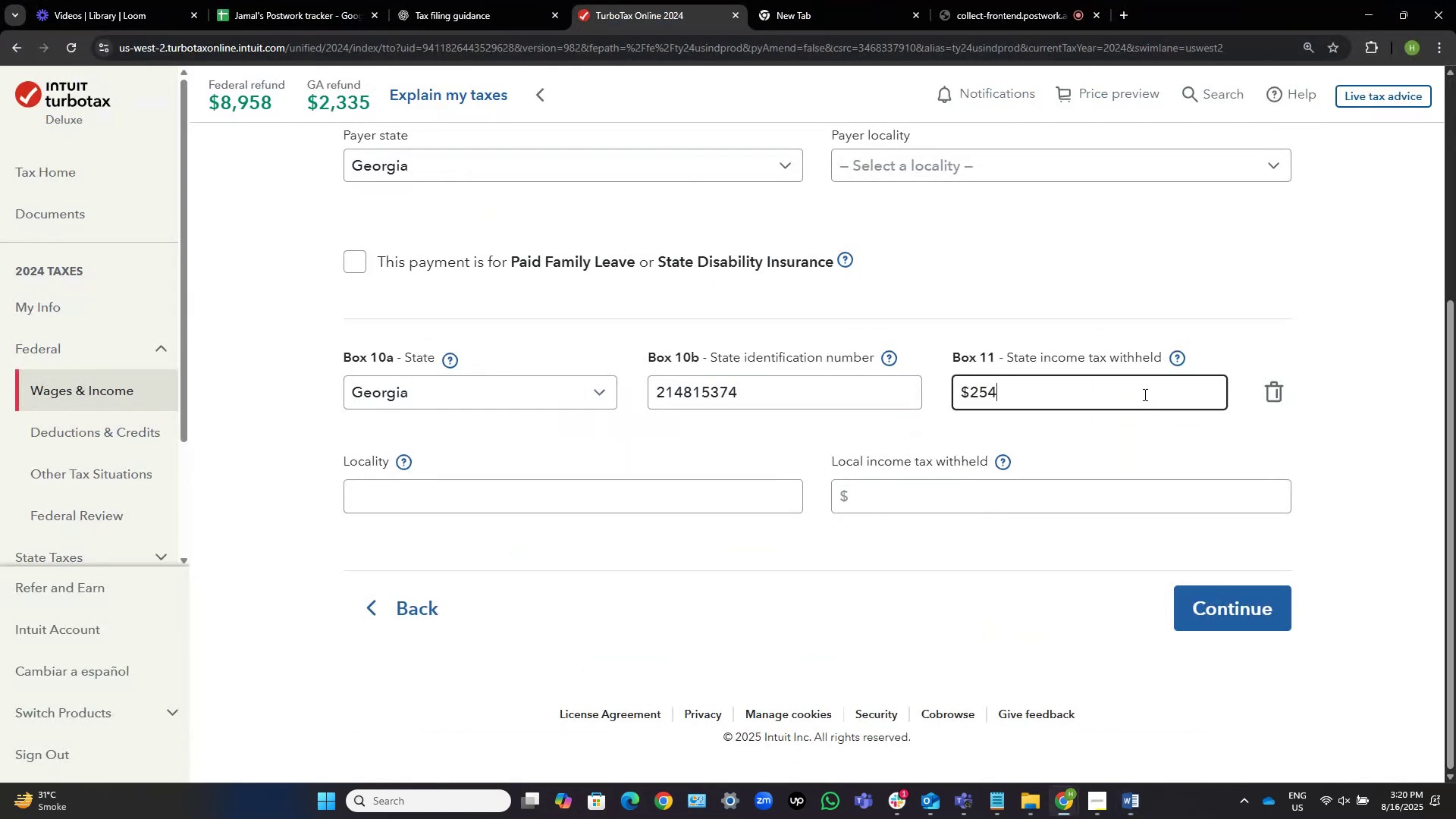 
key(NumpadDecimal)
 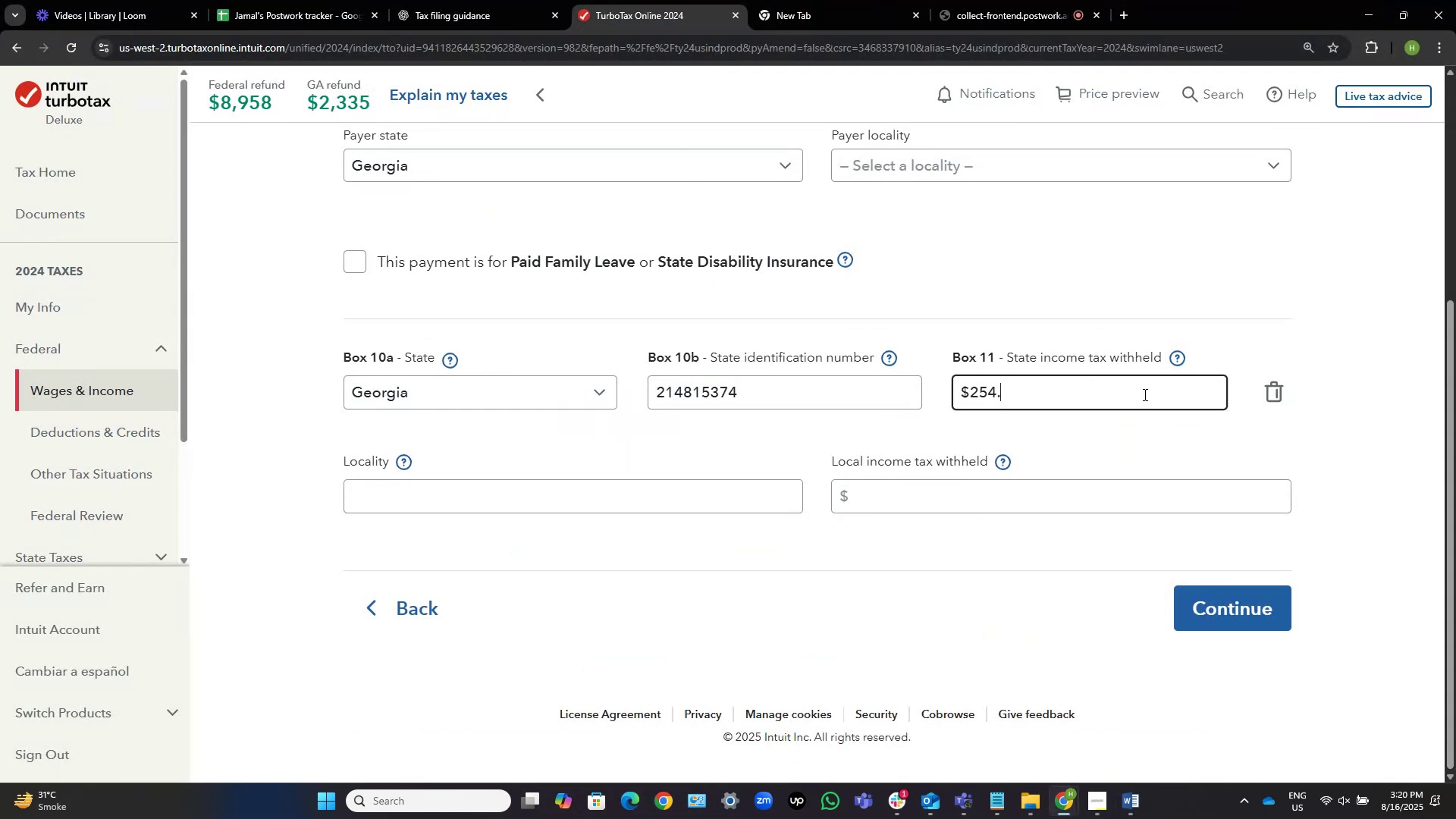 
key(Numpad9)
 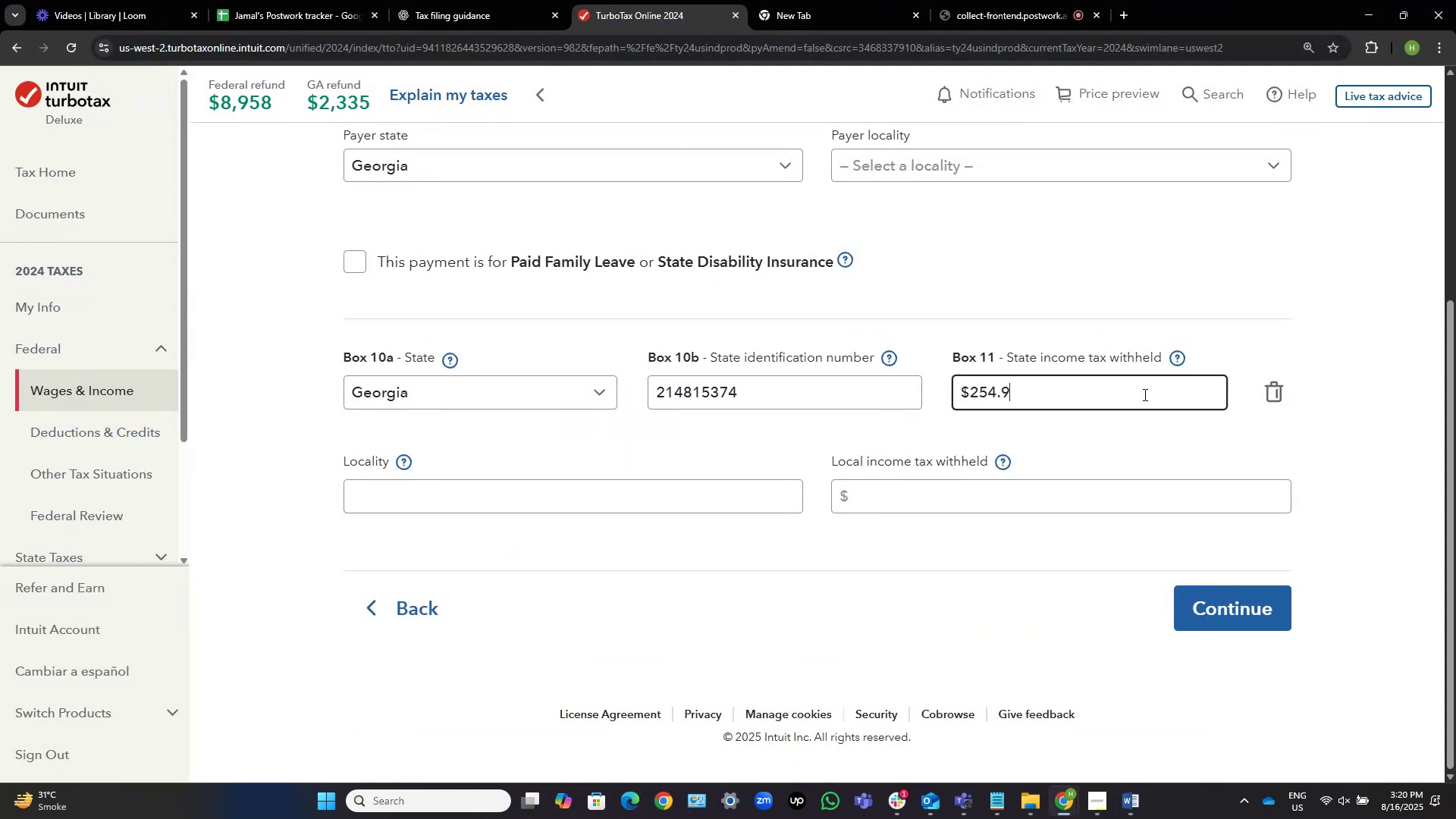 
key(Numpad8)
 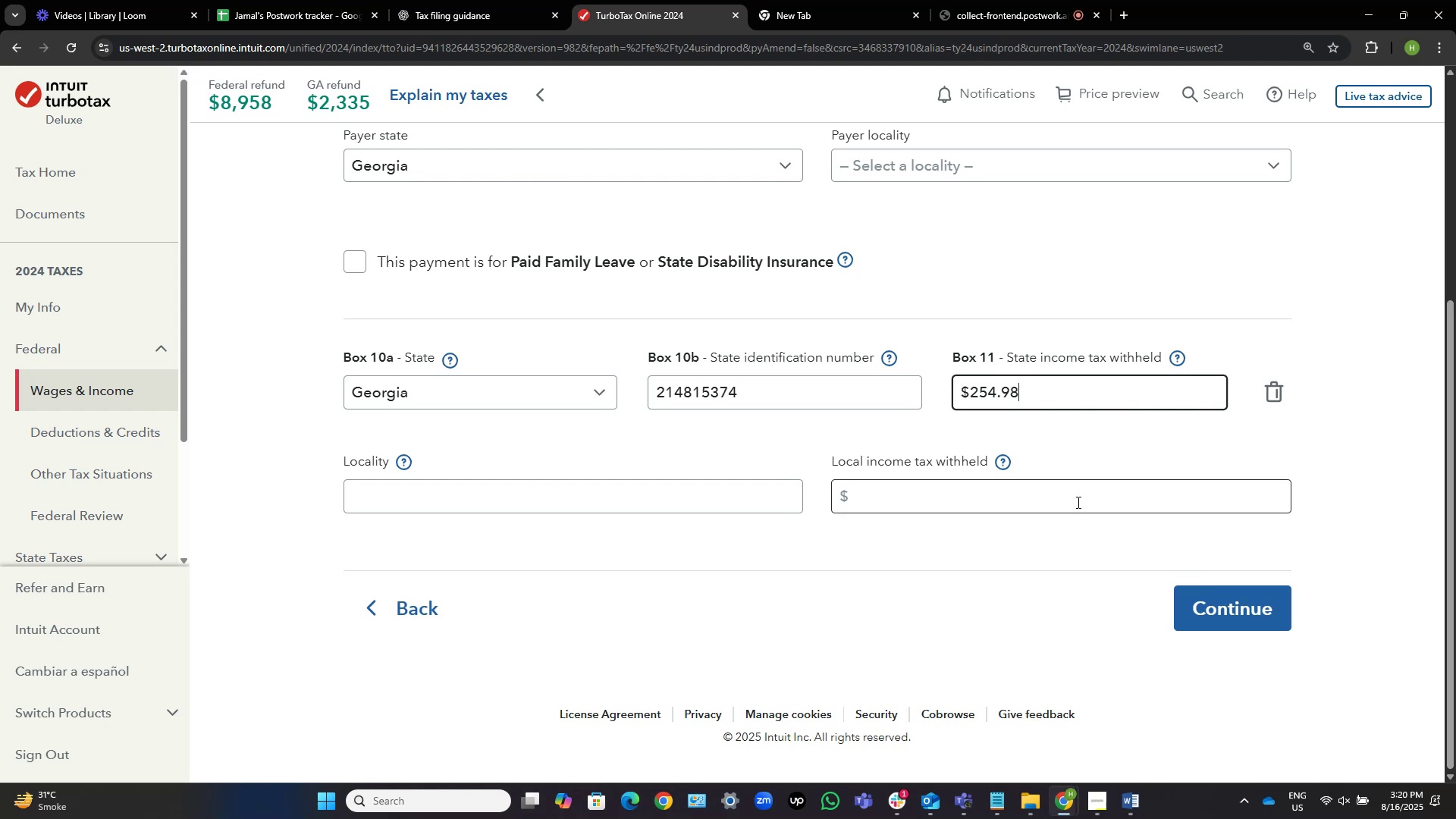 
wait(10.69)
 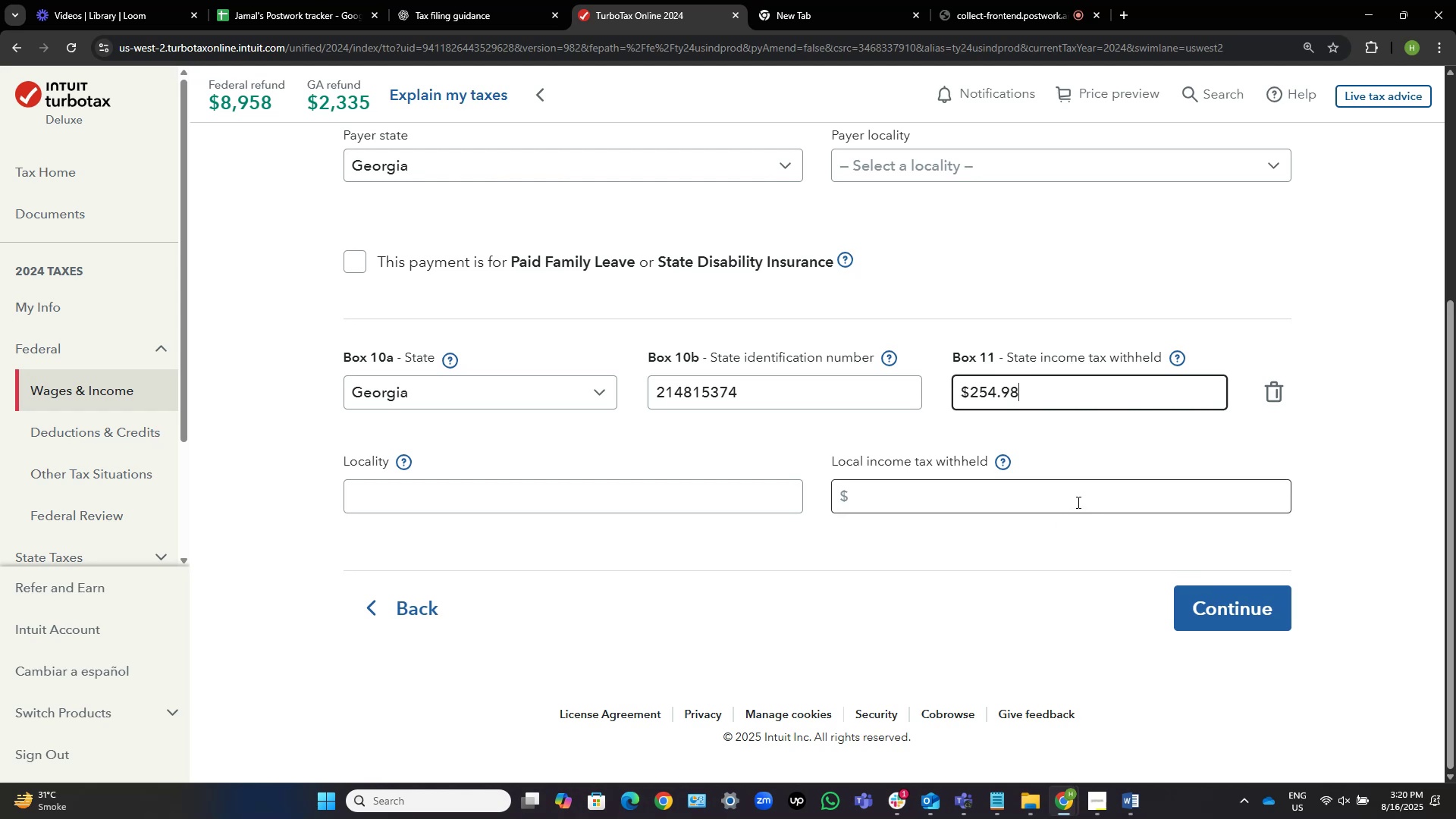 
mouse_move([1026, 19])
 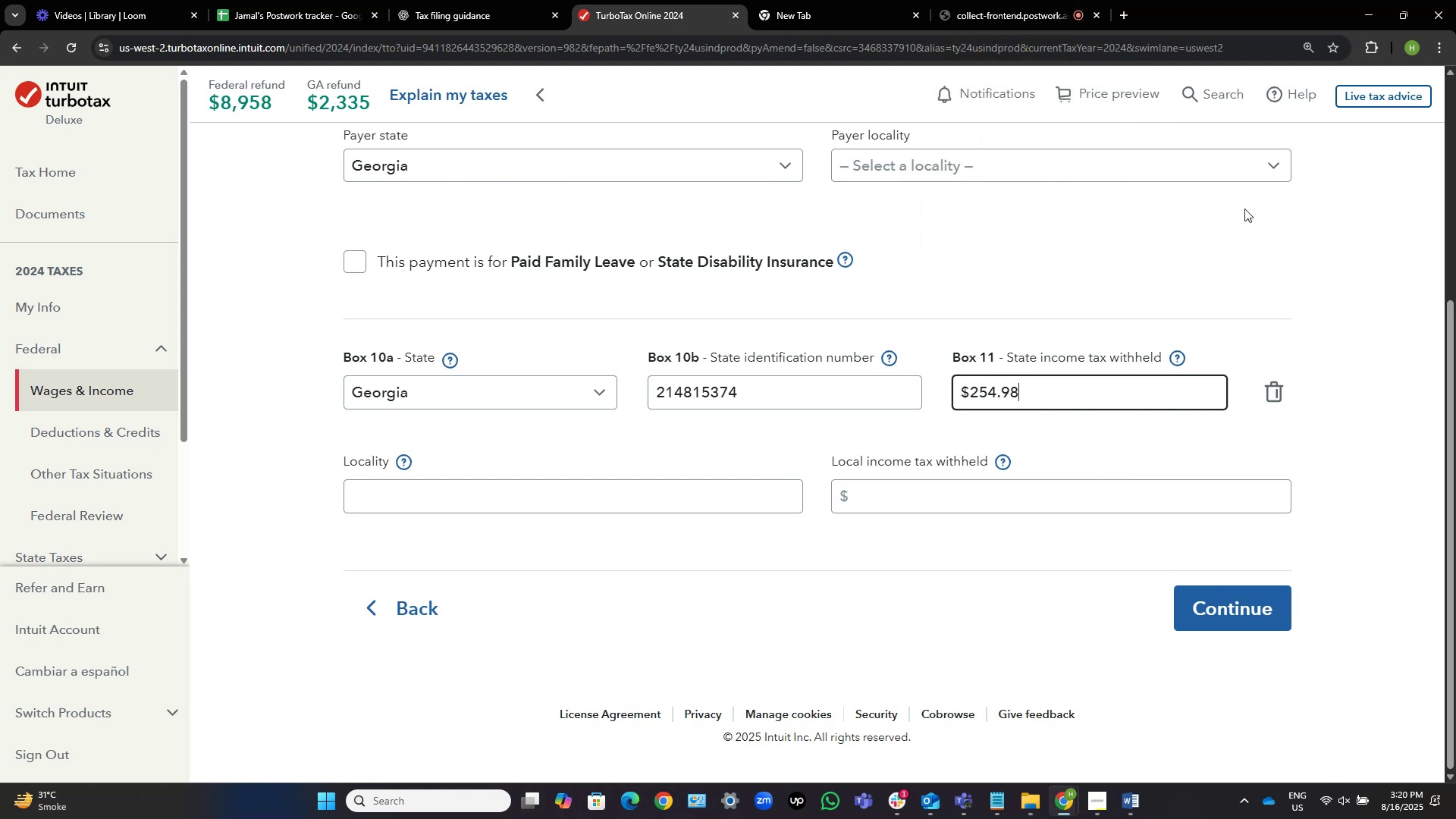 
left_click([1249, 212])
 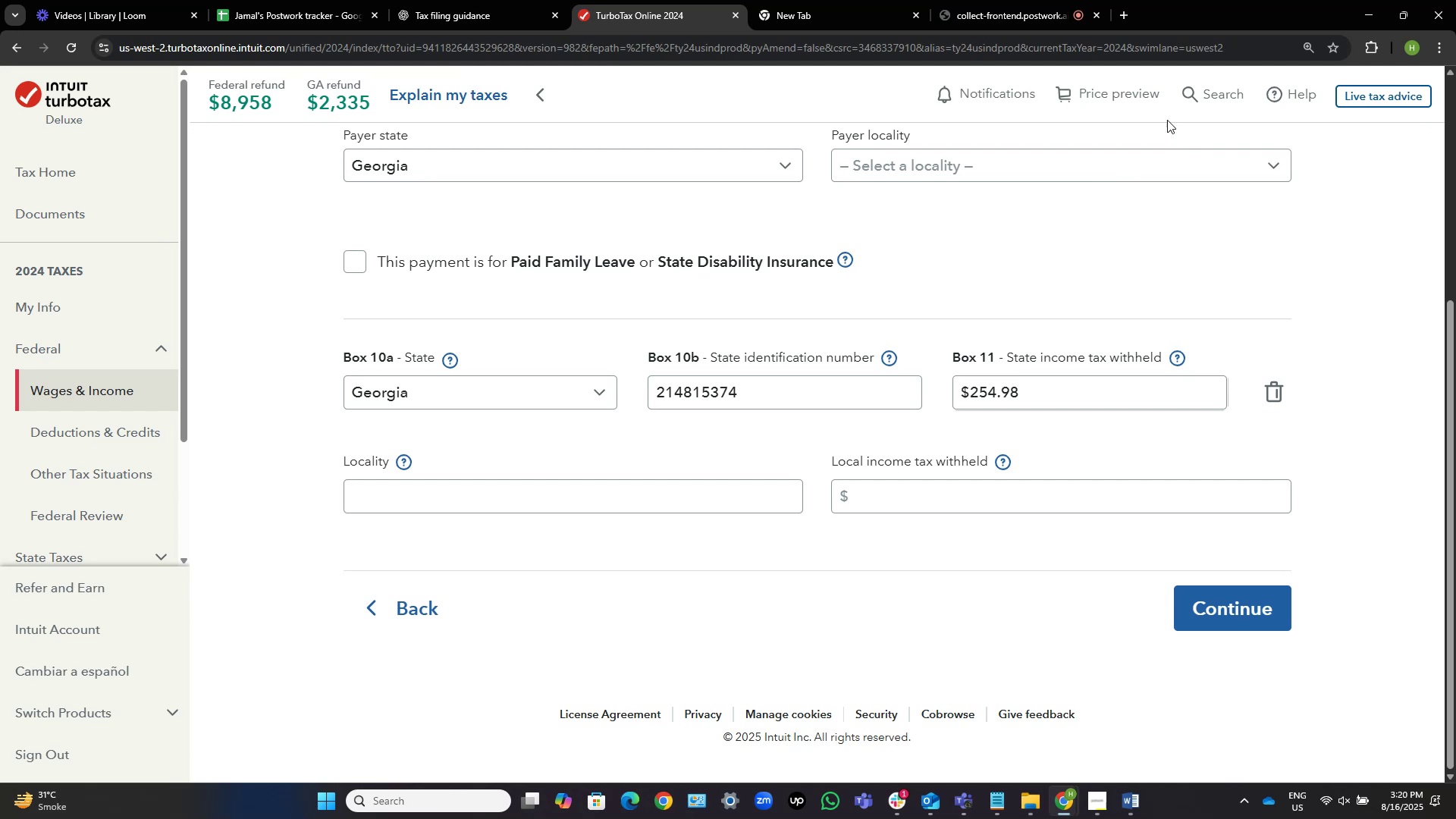 